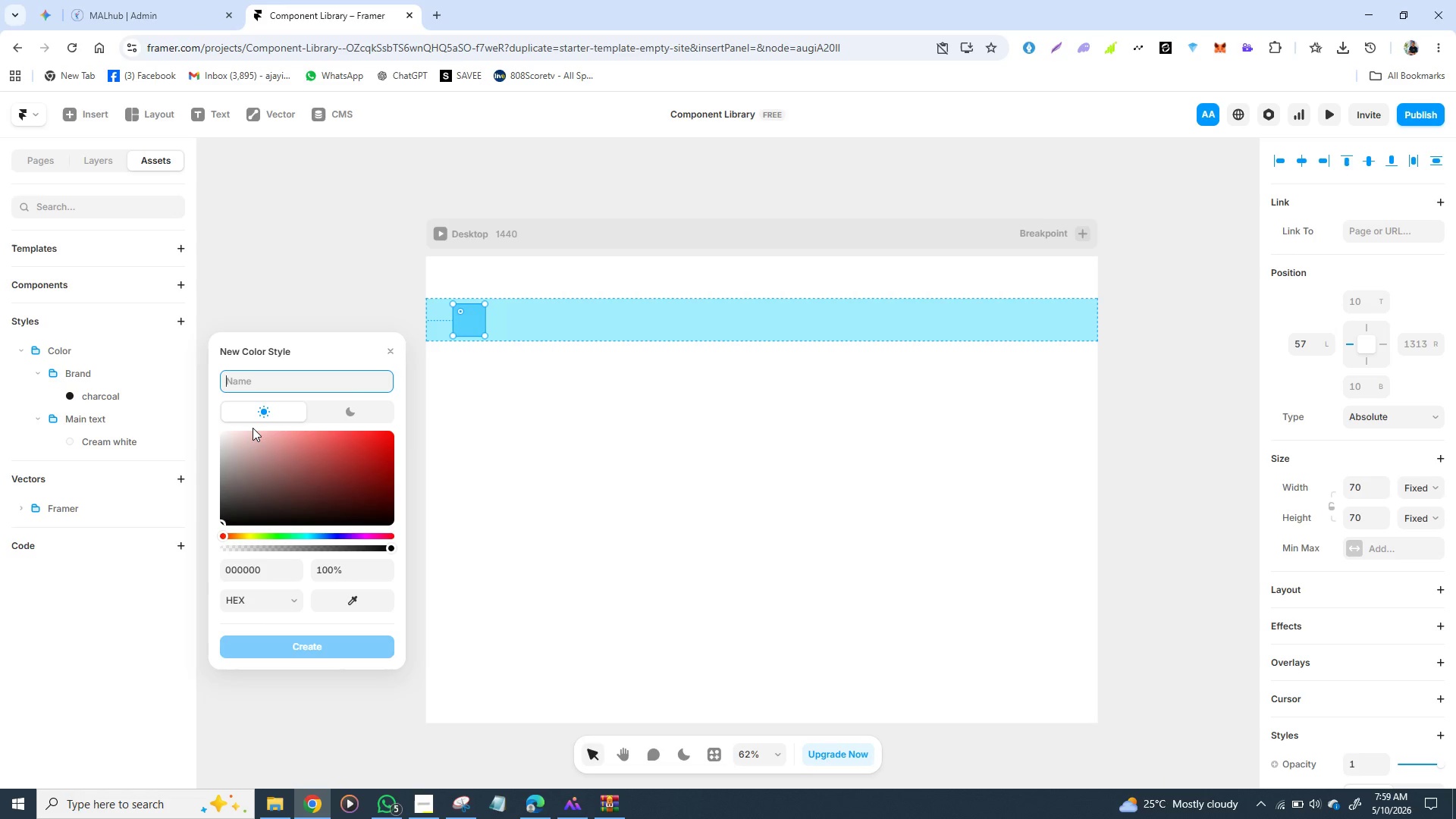 
hold_key(key=ShiftLeft, duration=1.45)
 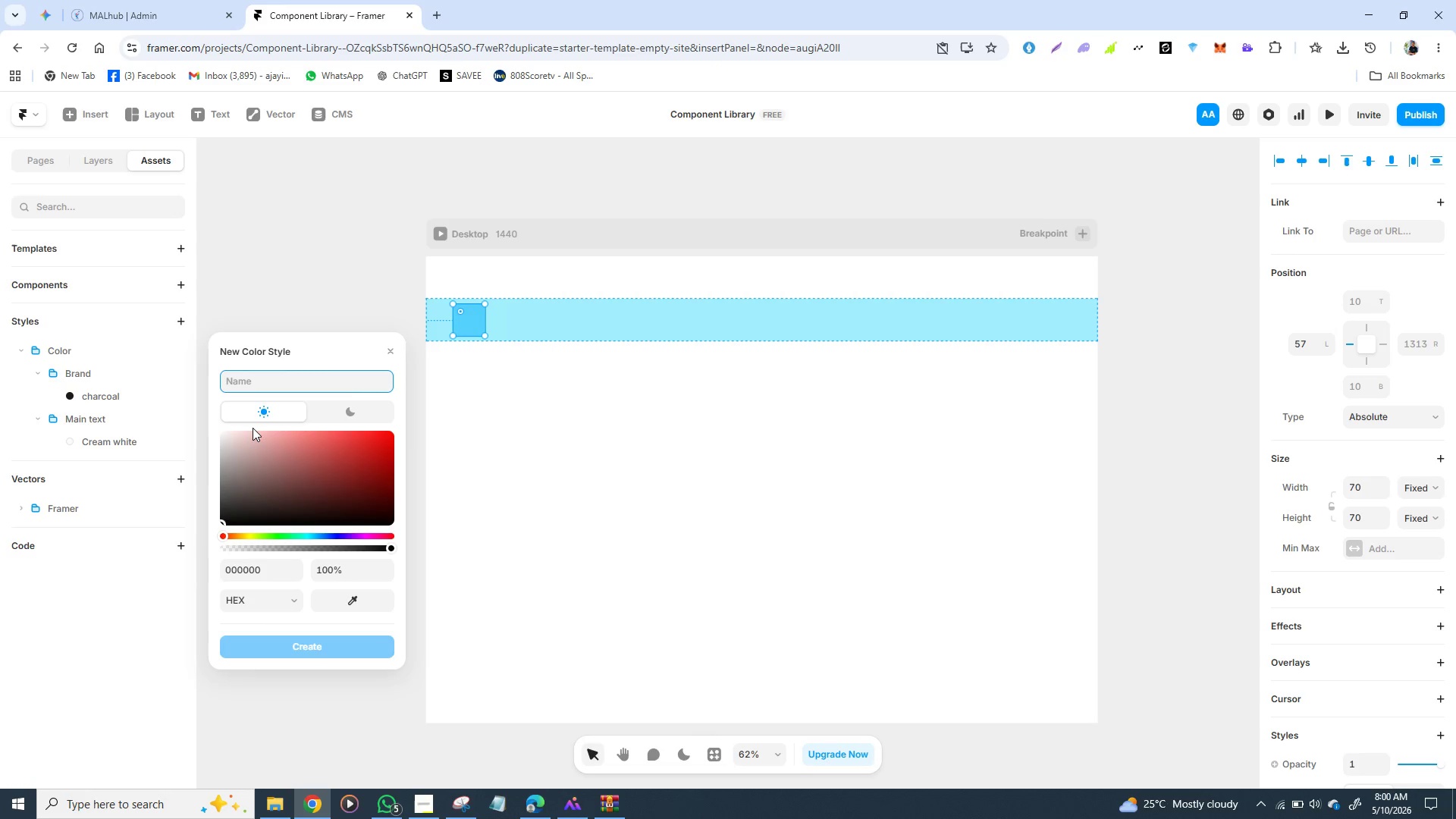 
type(Mur)
key(Backspace)
type(ted text/ )
 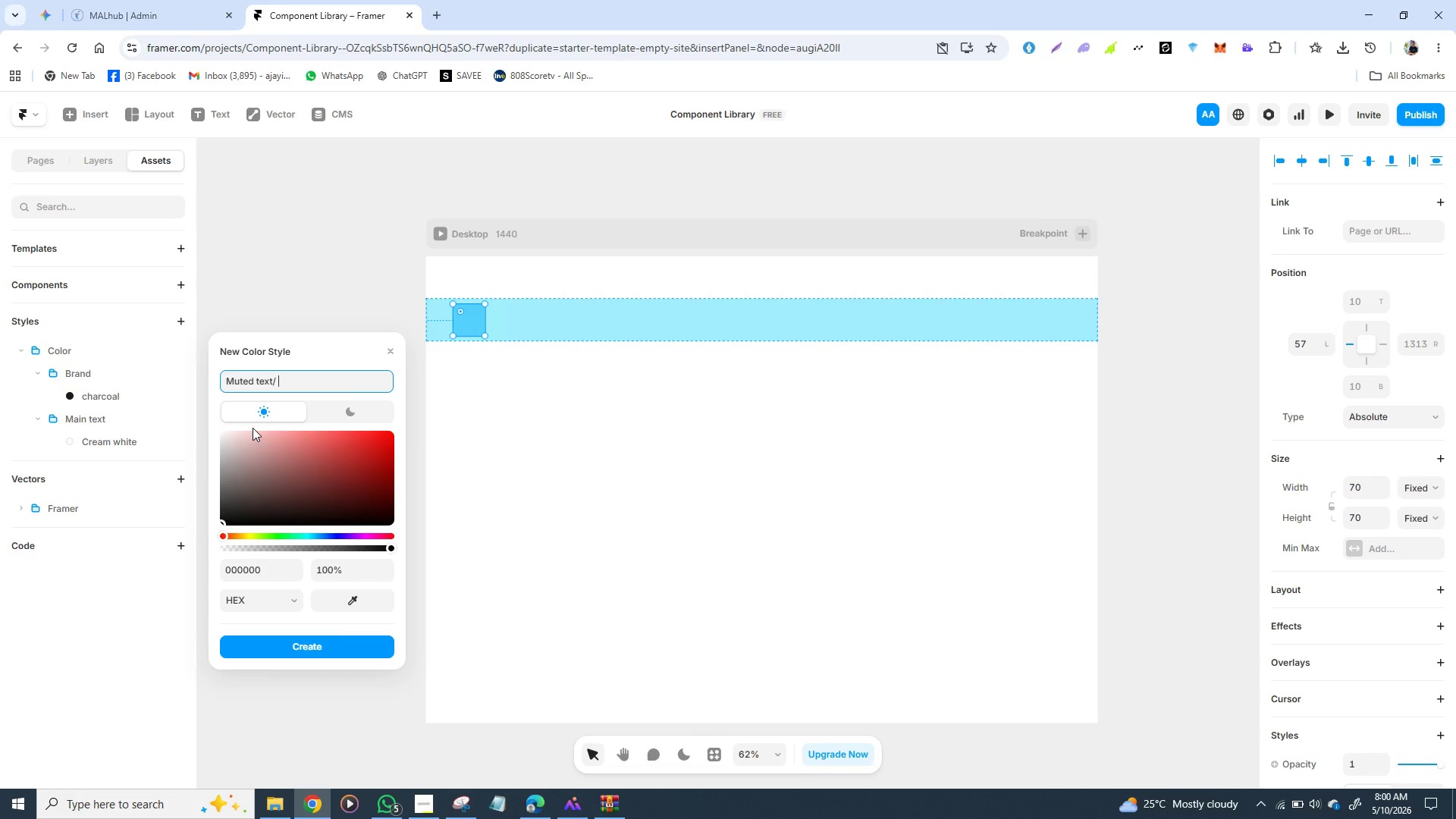 
type(wa)
 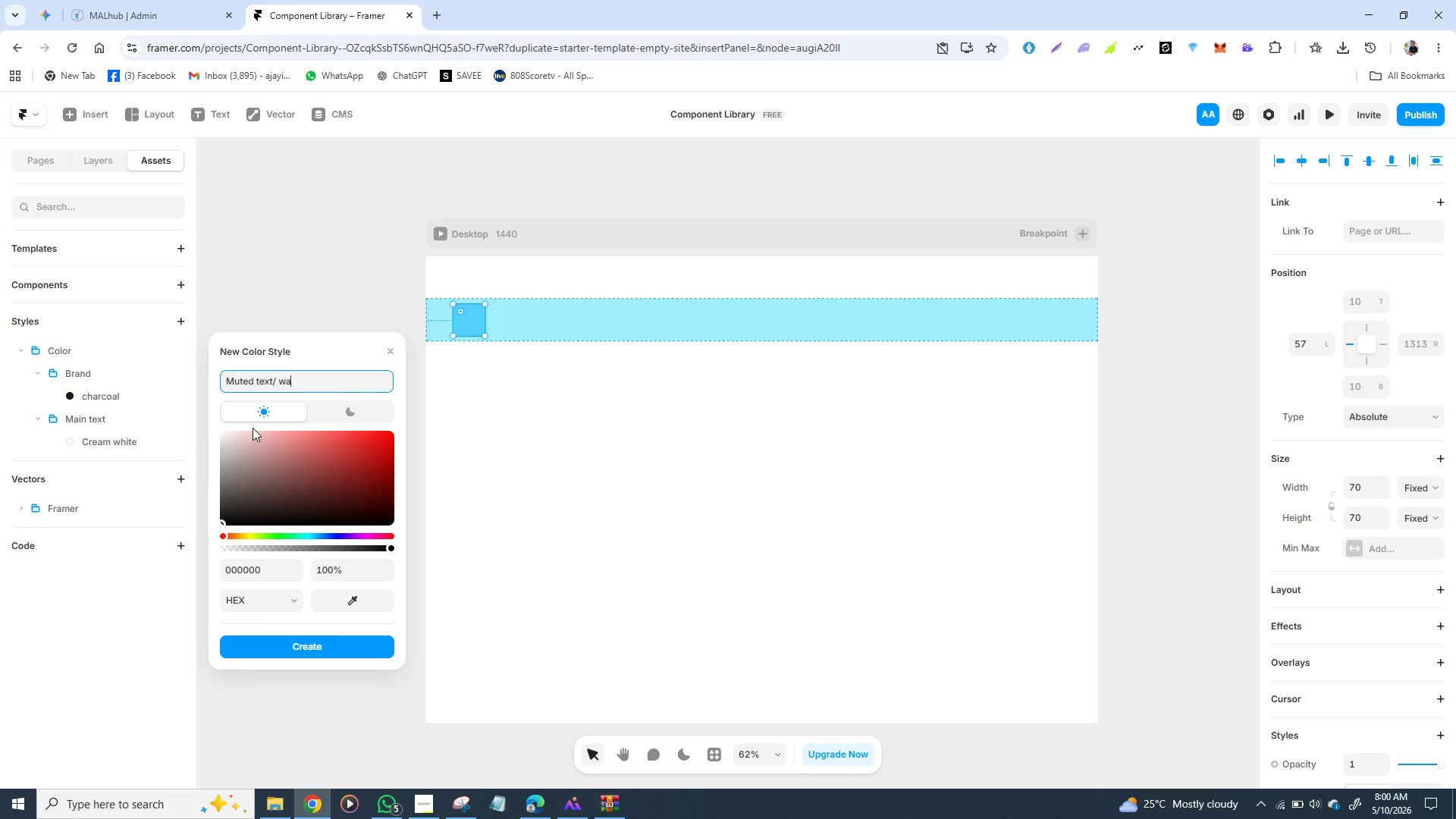 
key(Backspace)
key(Backspace)
type(Warm )
 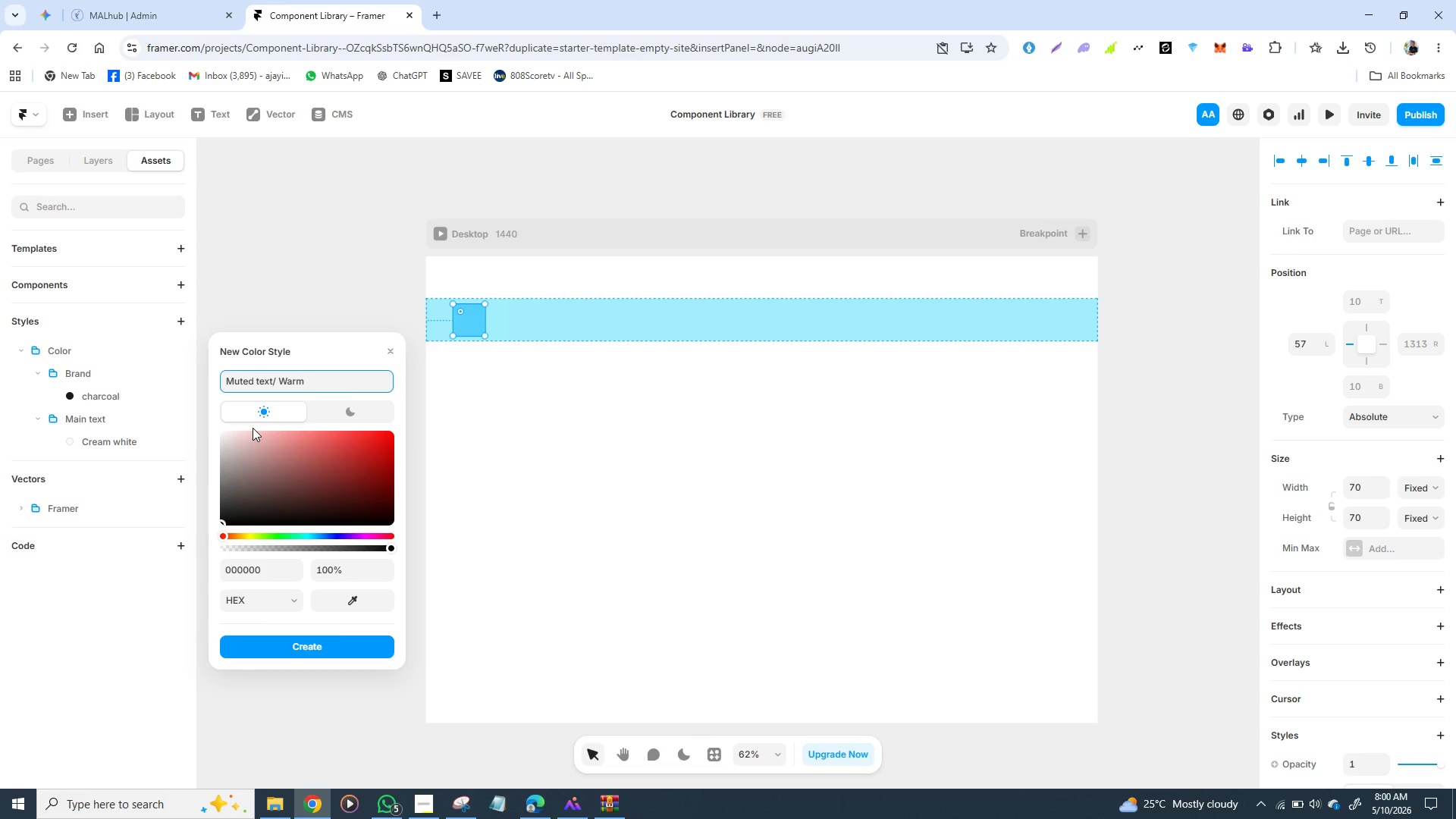 
type(gra)
 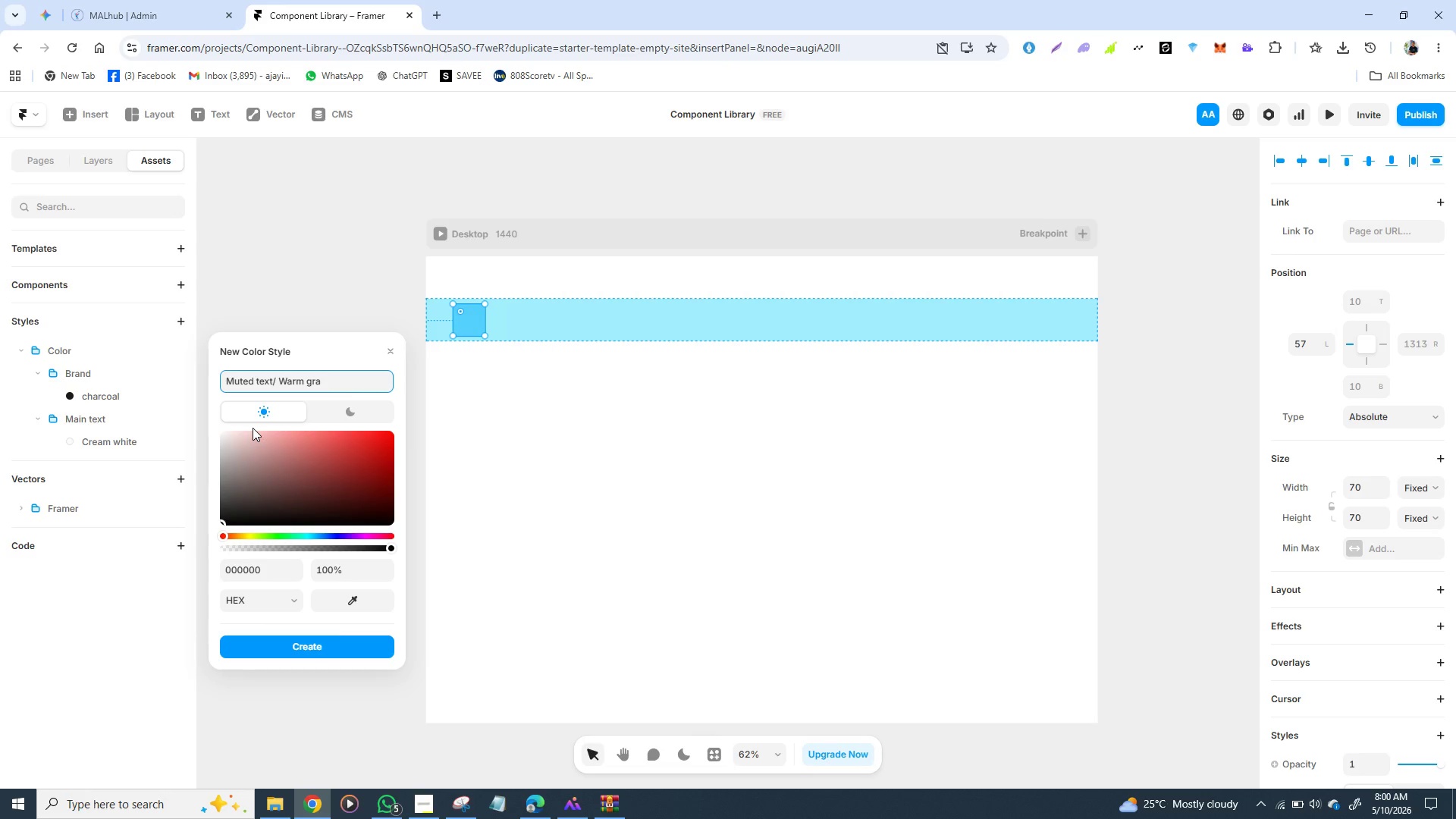 
key(Y)
 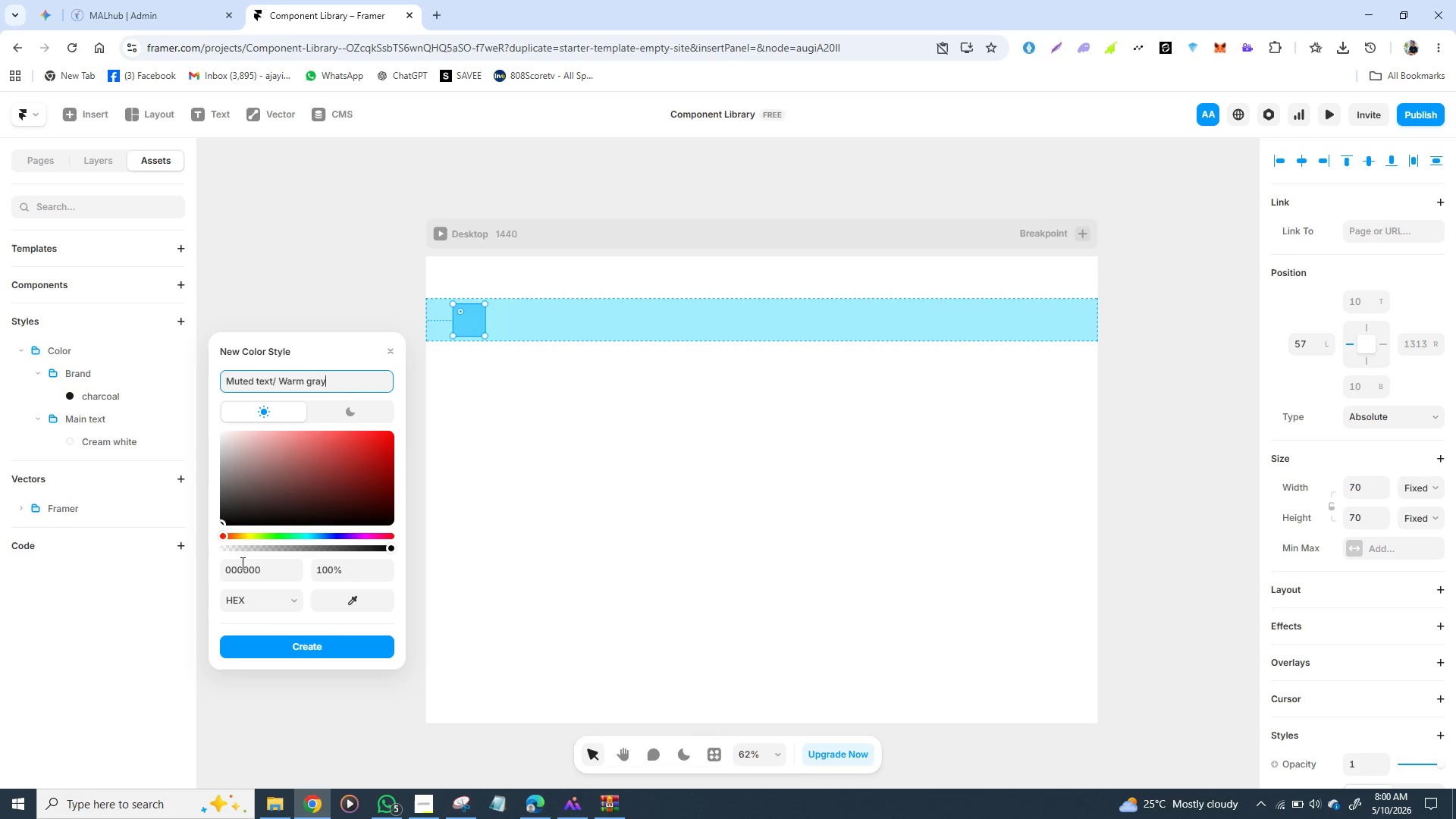 
left_click([246, 570])
 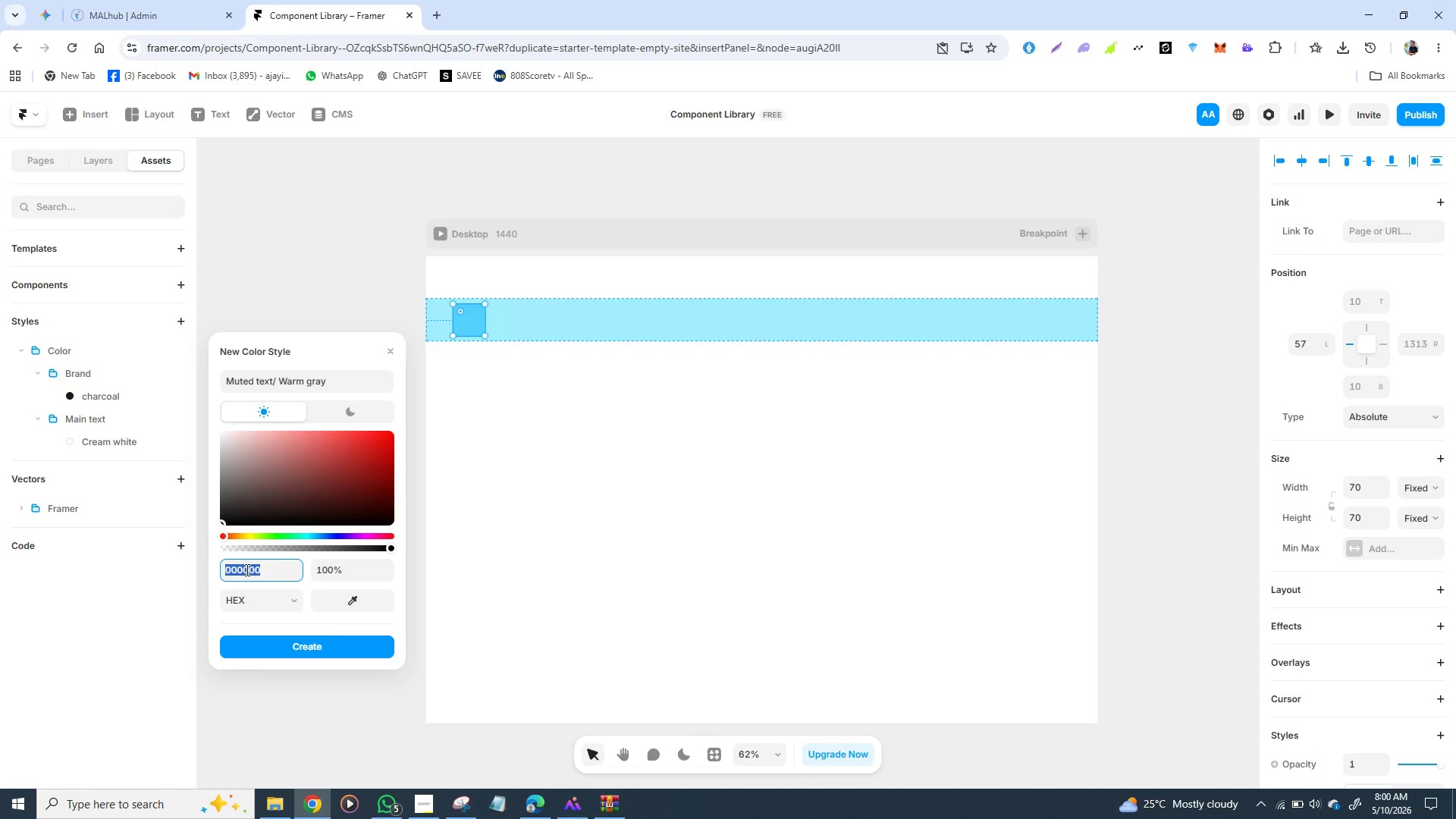 
type(a8a)
 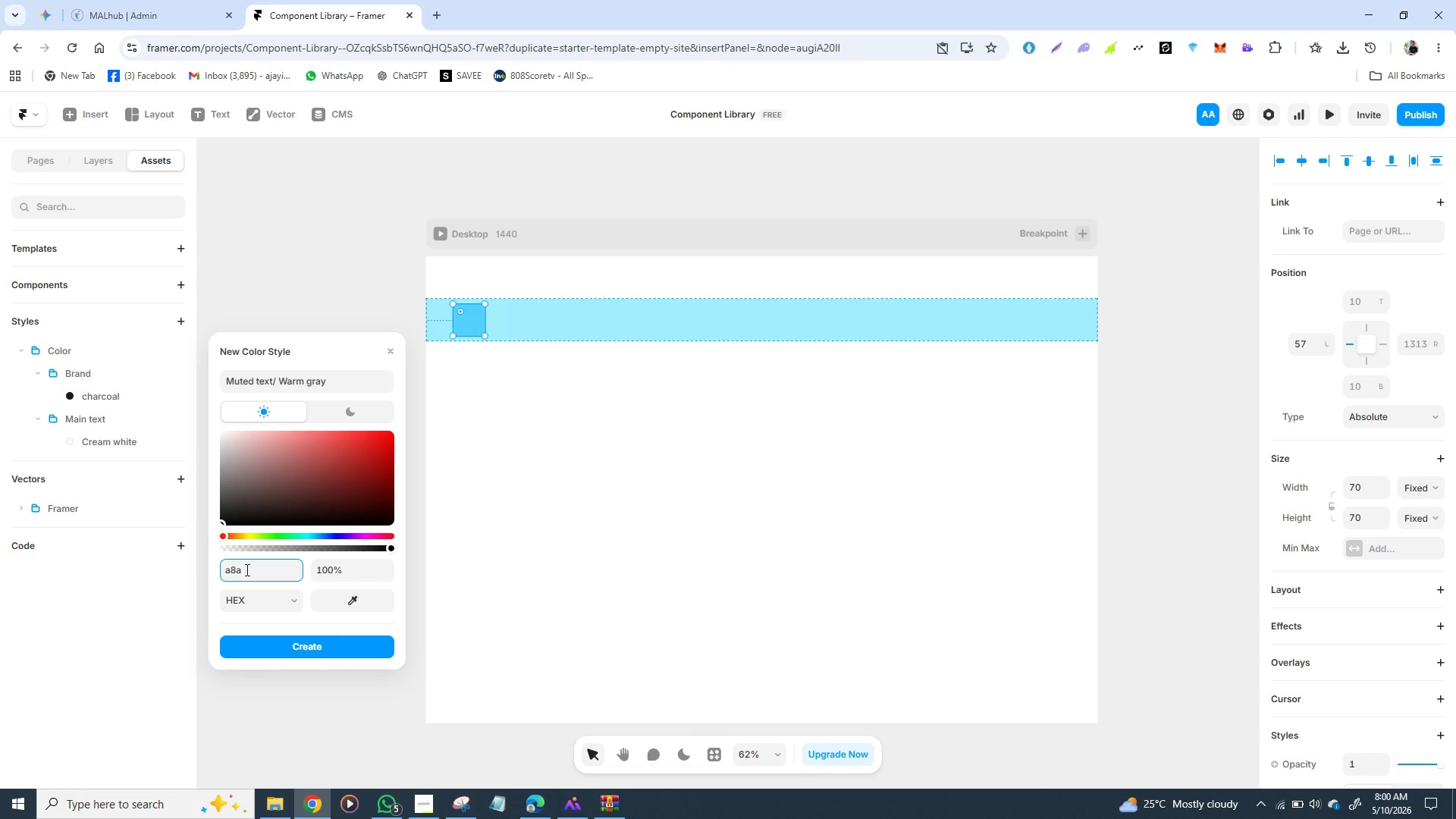 
wait(10.77)
 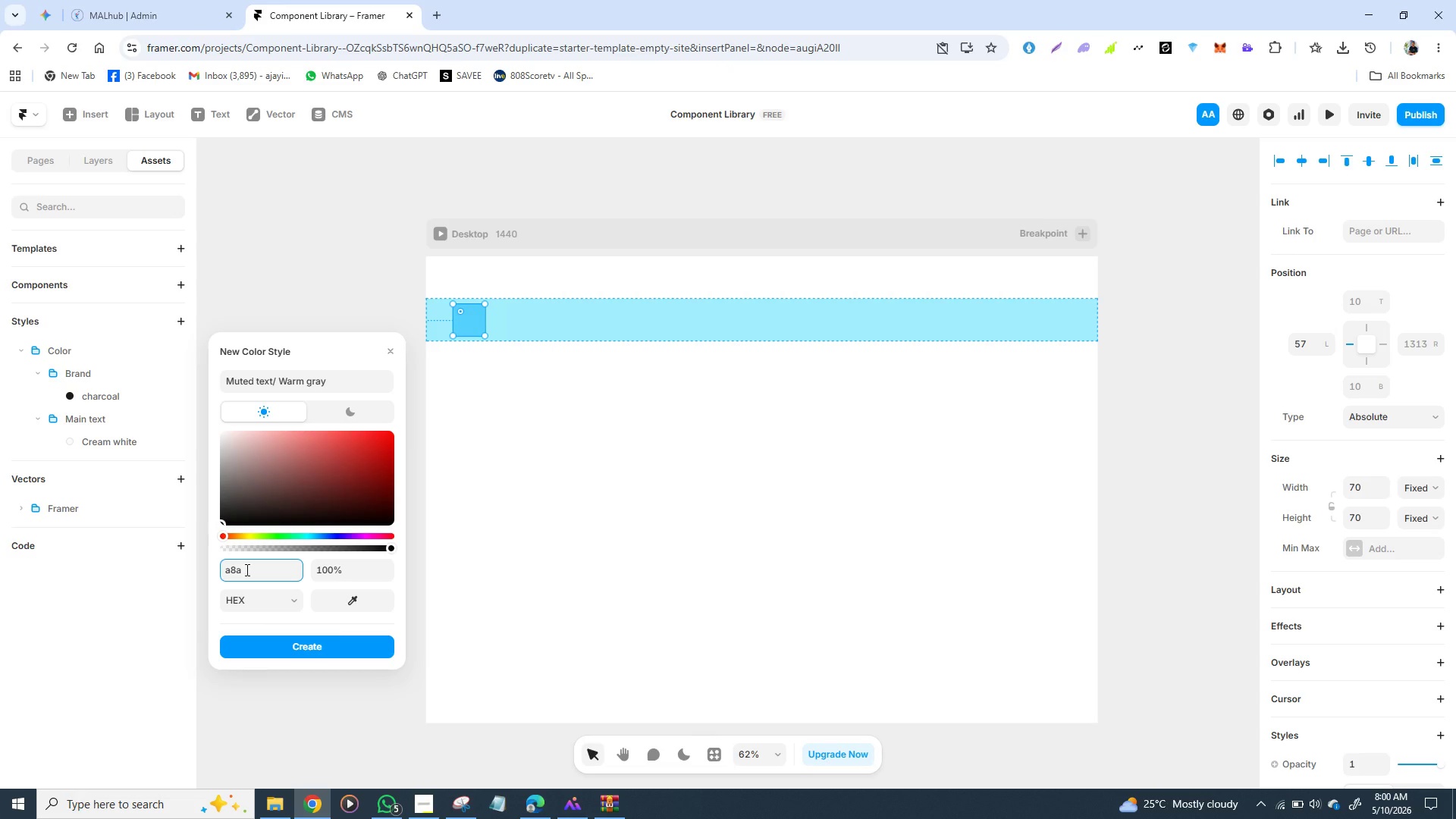 
type(29e)
 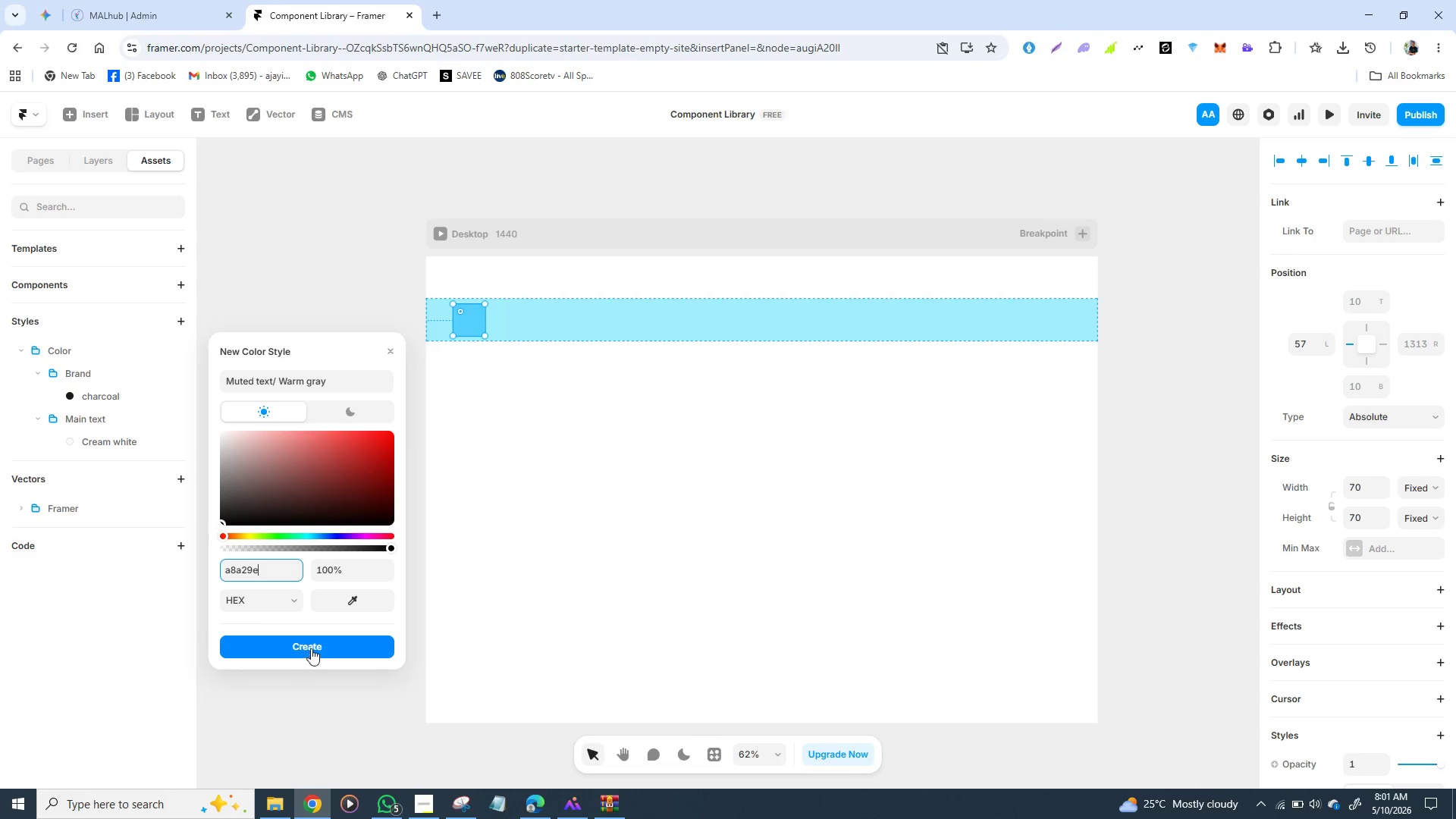 
left_click([315, 646])
 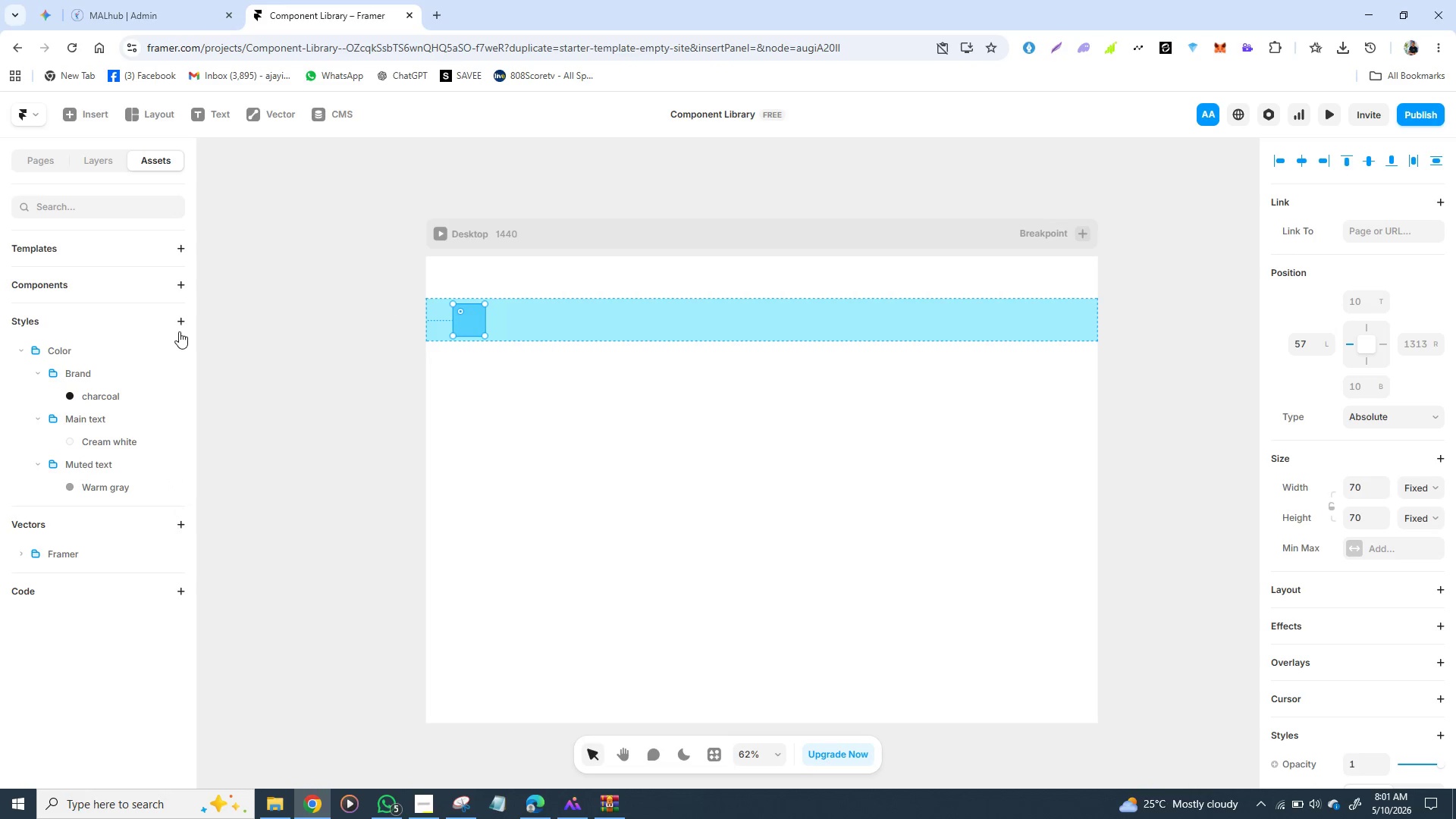 
wait(6.74)
 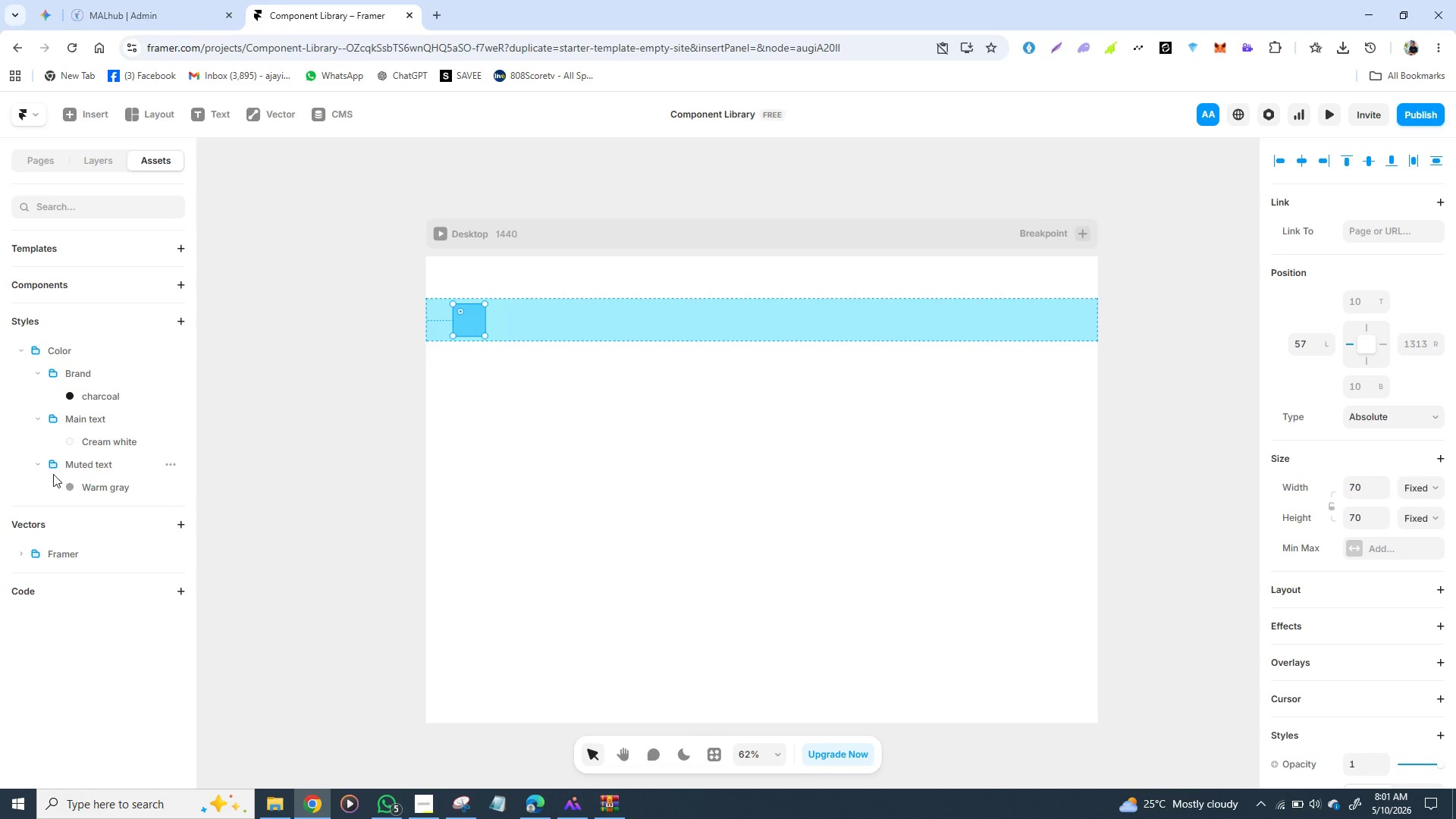 
left_click([179, 346])
 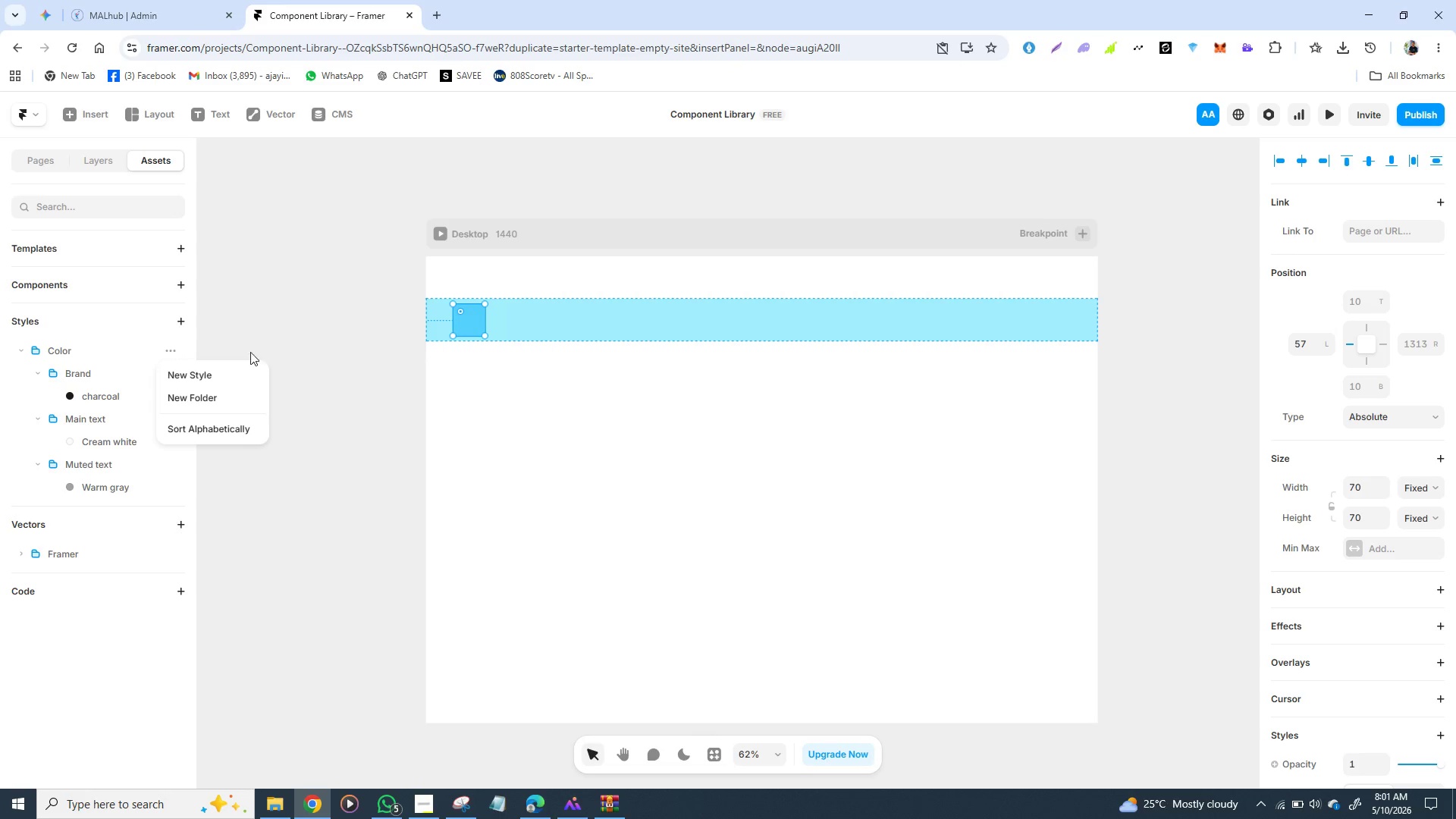 
left_click([220, 378])
 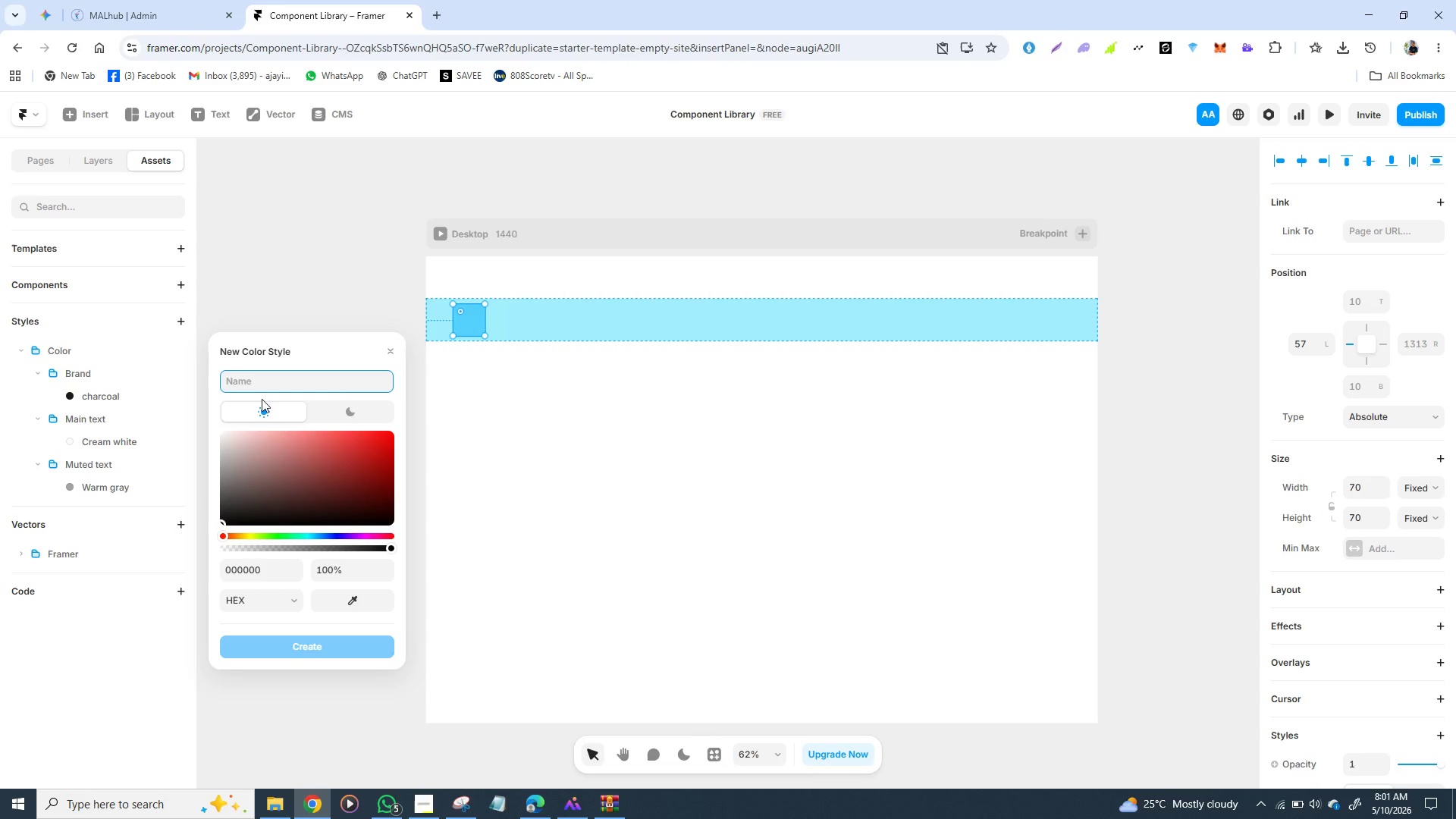 
wait(5.05)
 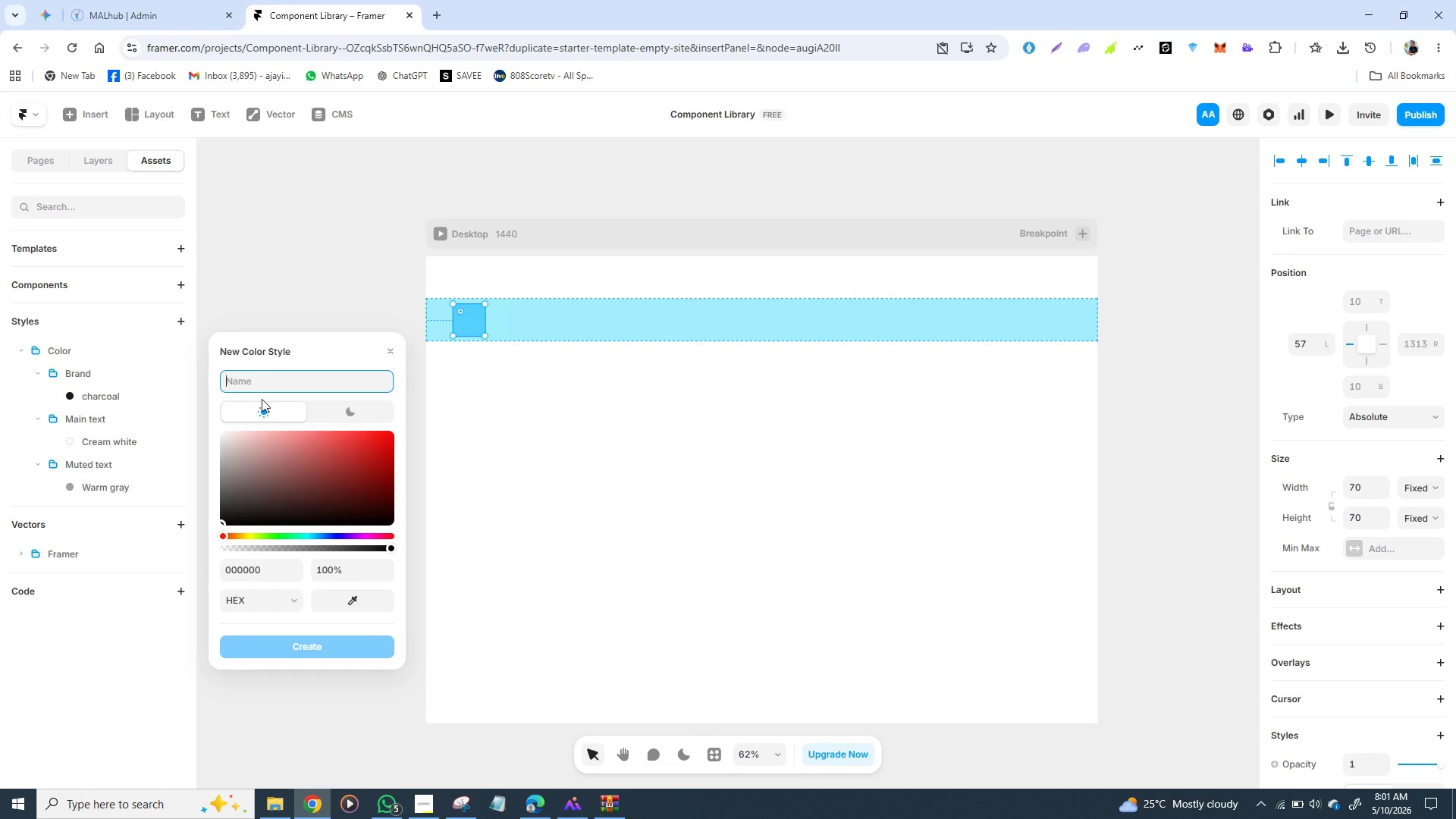 
type(Price &)
 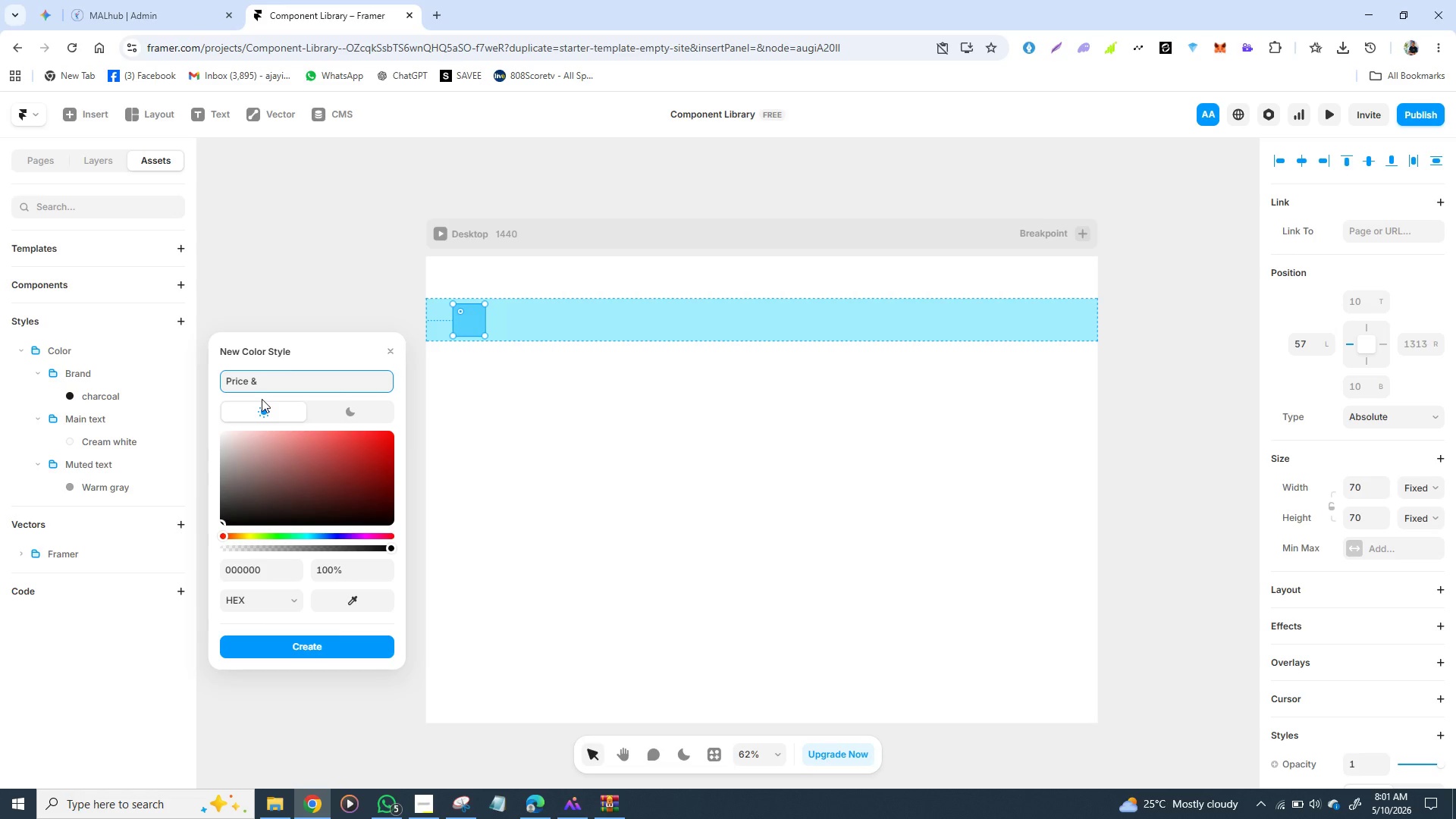 
type( accent)
key(Backspace)
type(s/ )
 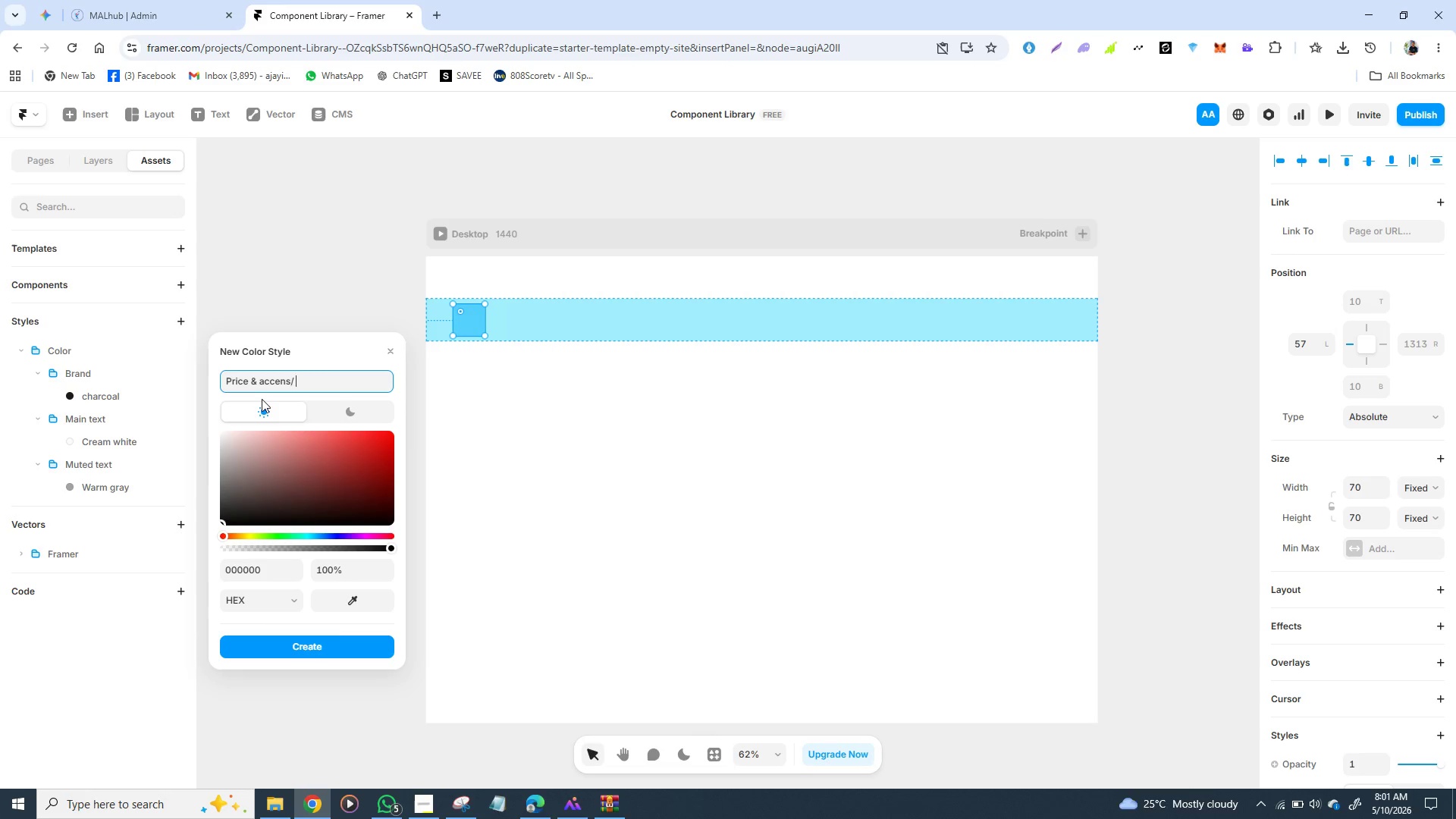 
wait(5.94)
 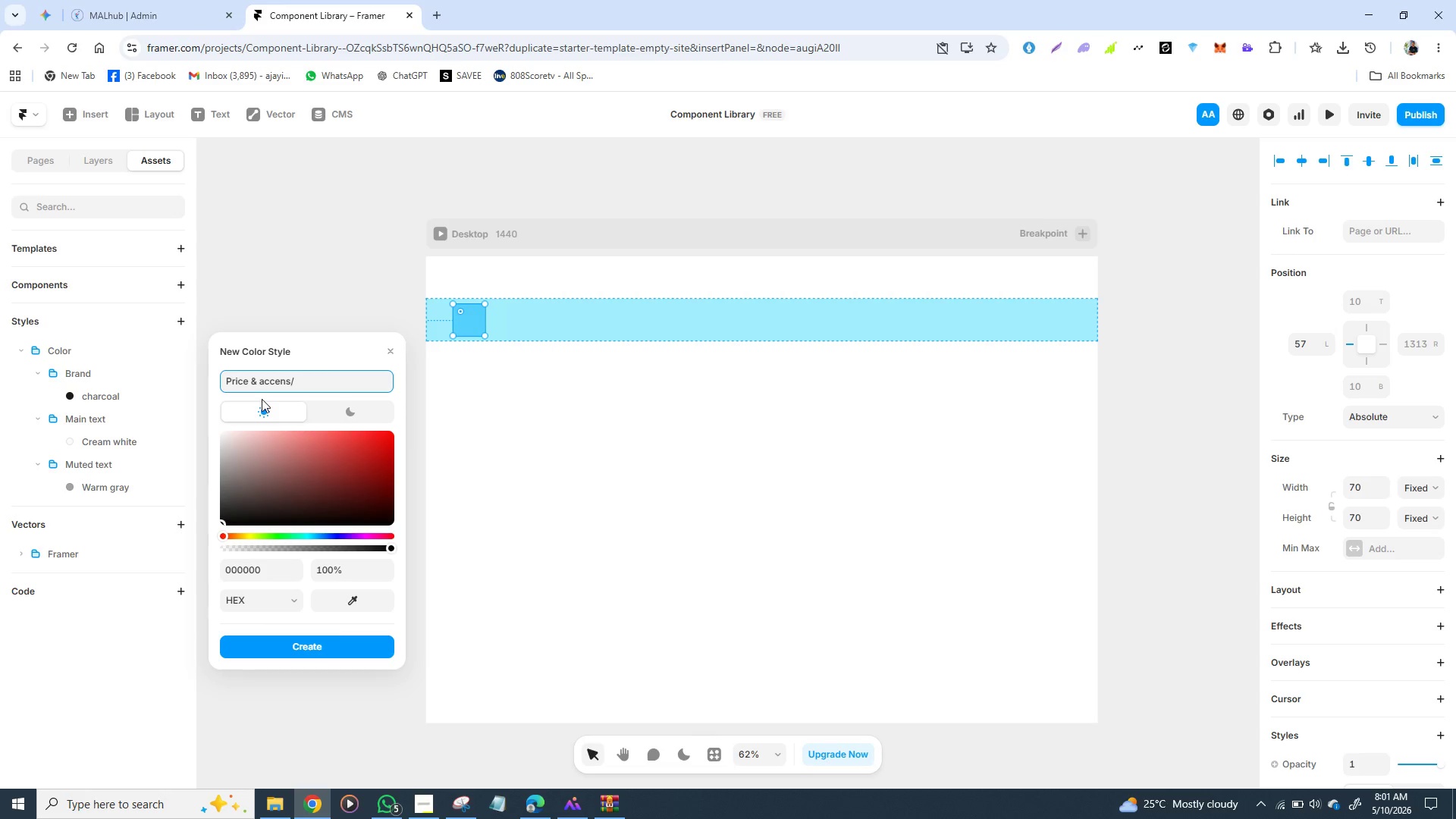 
type(Gold)
 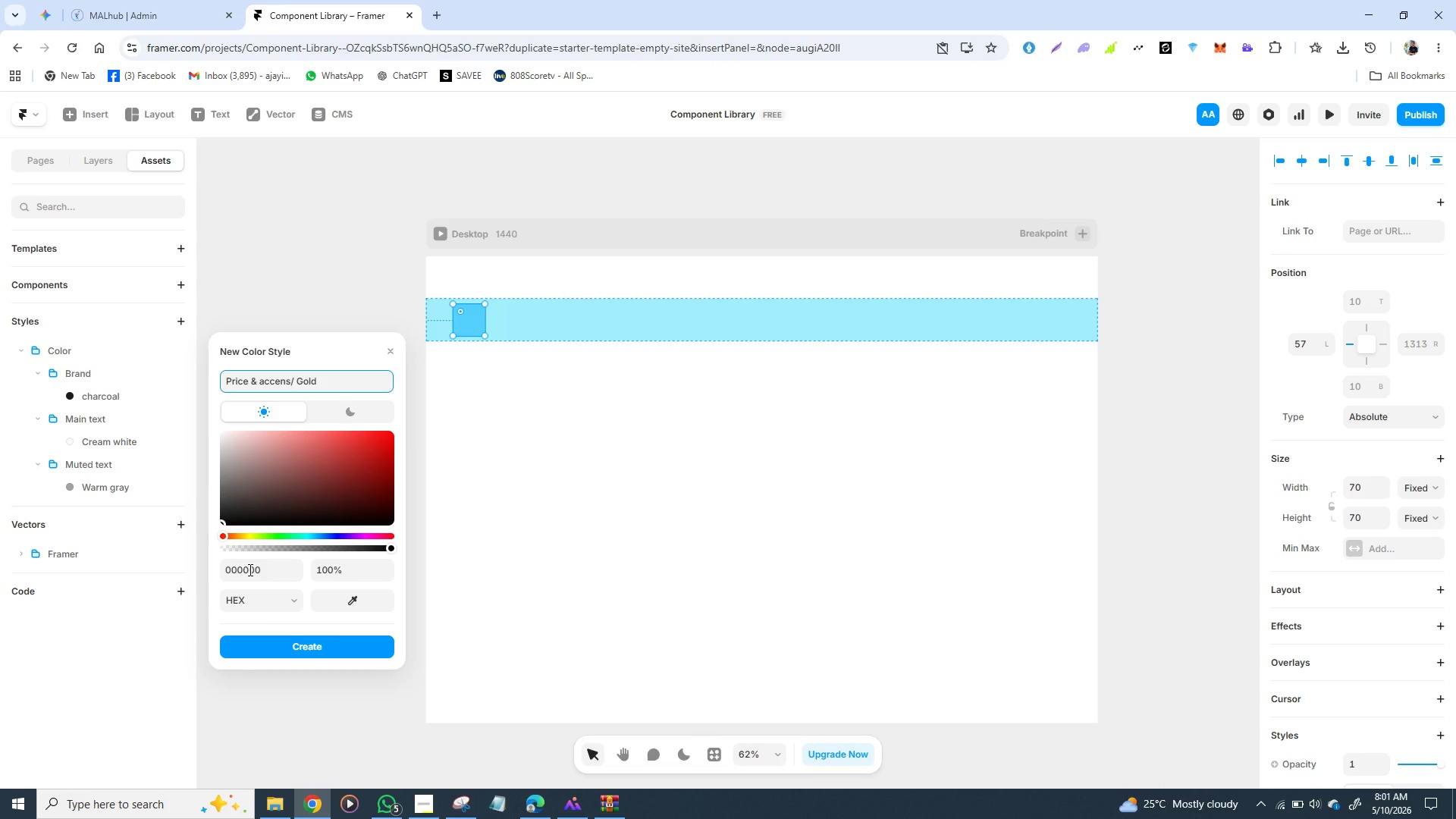 
left_click([249, 570])
 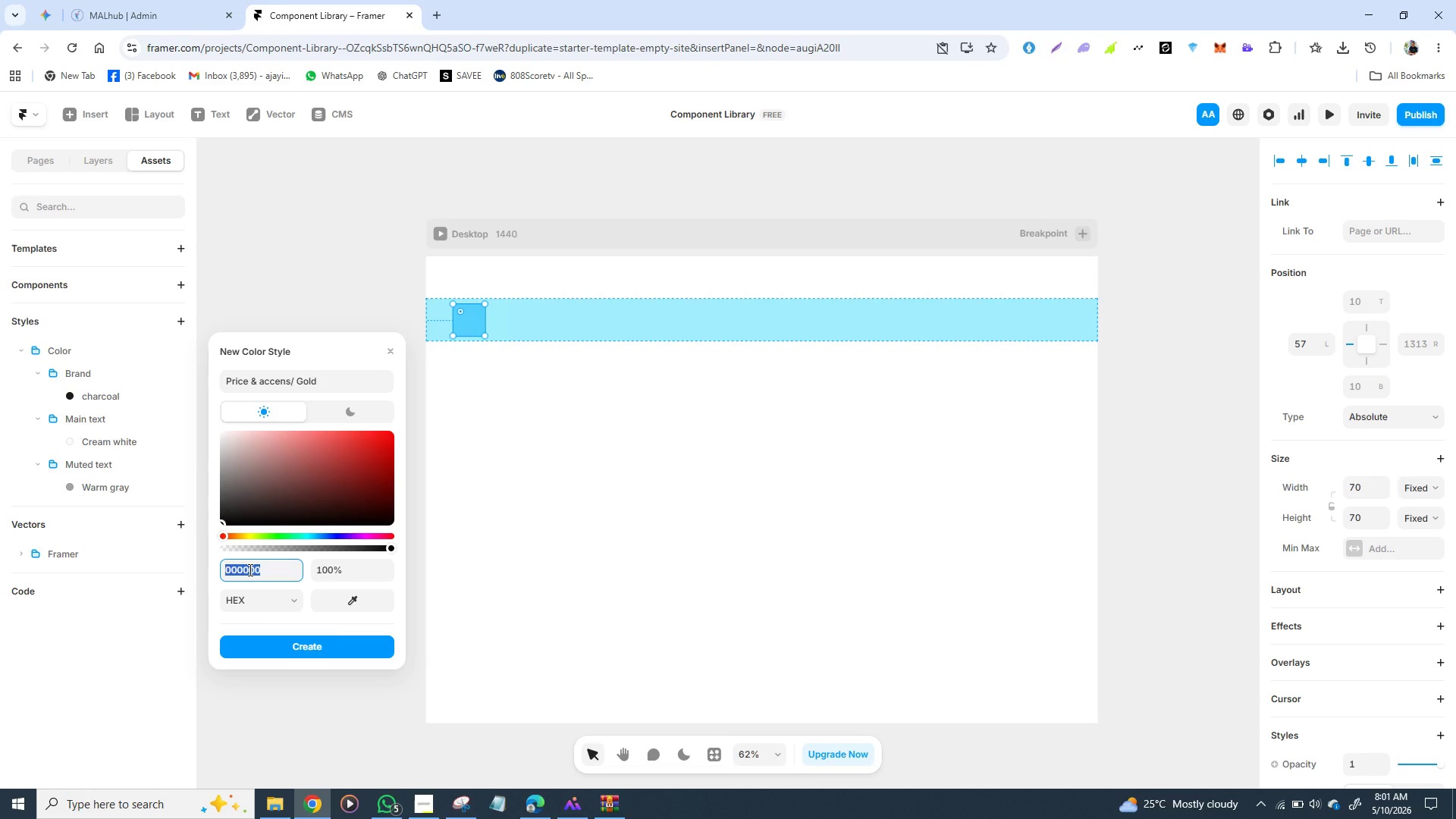 
type(c8)
 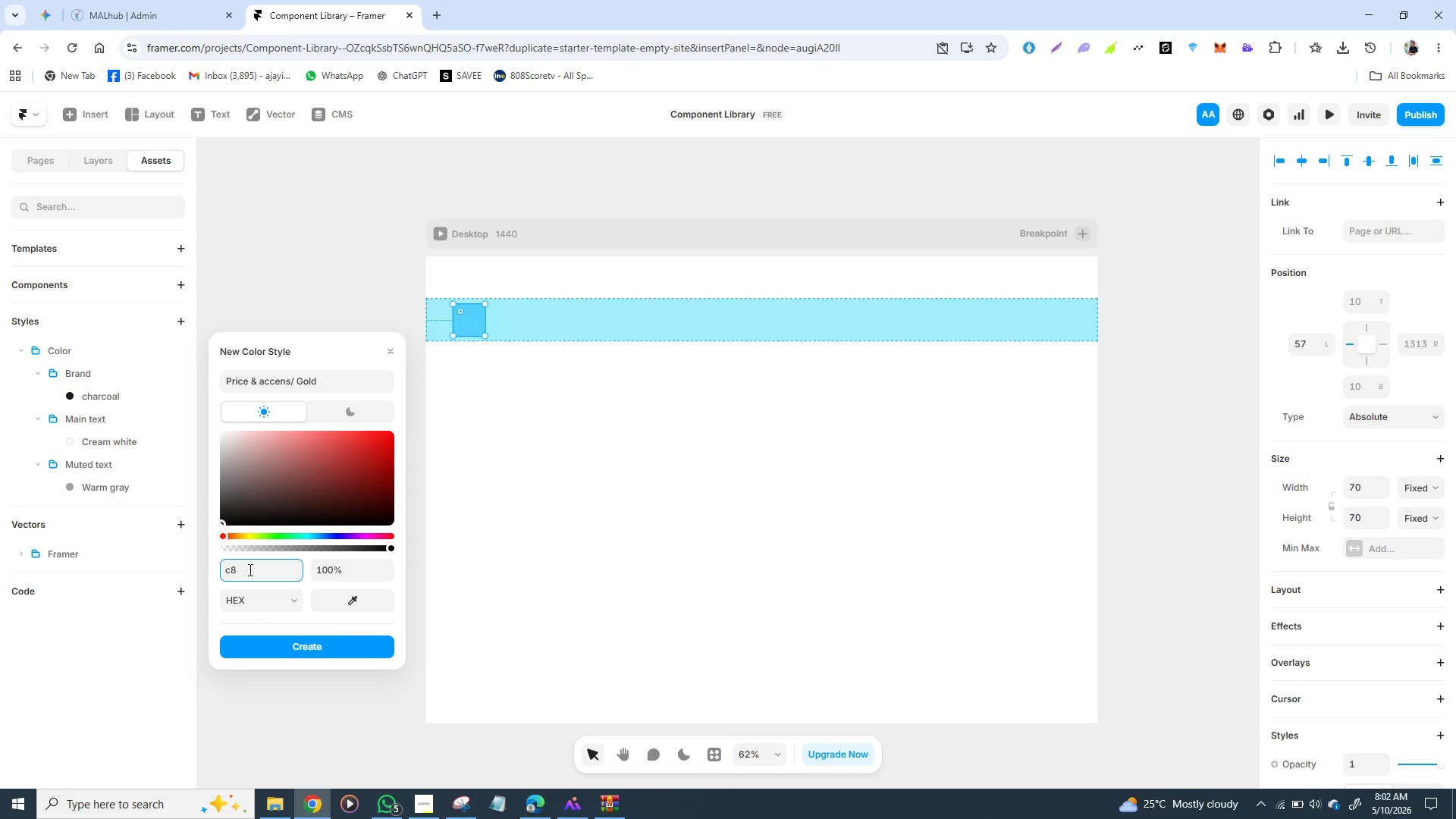 
wait(11.84)
 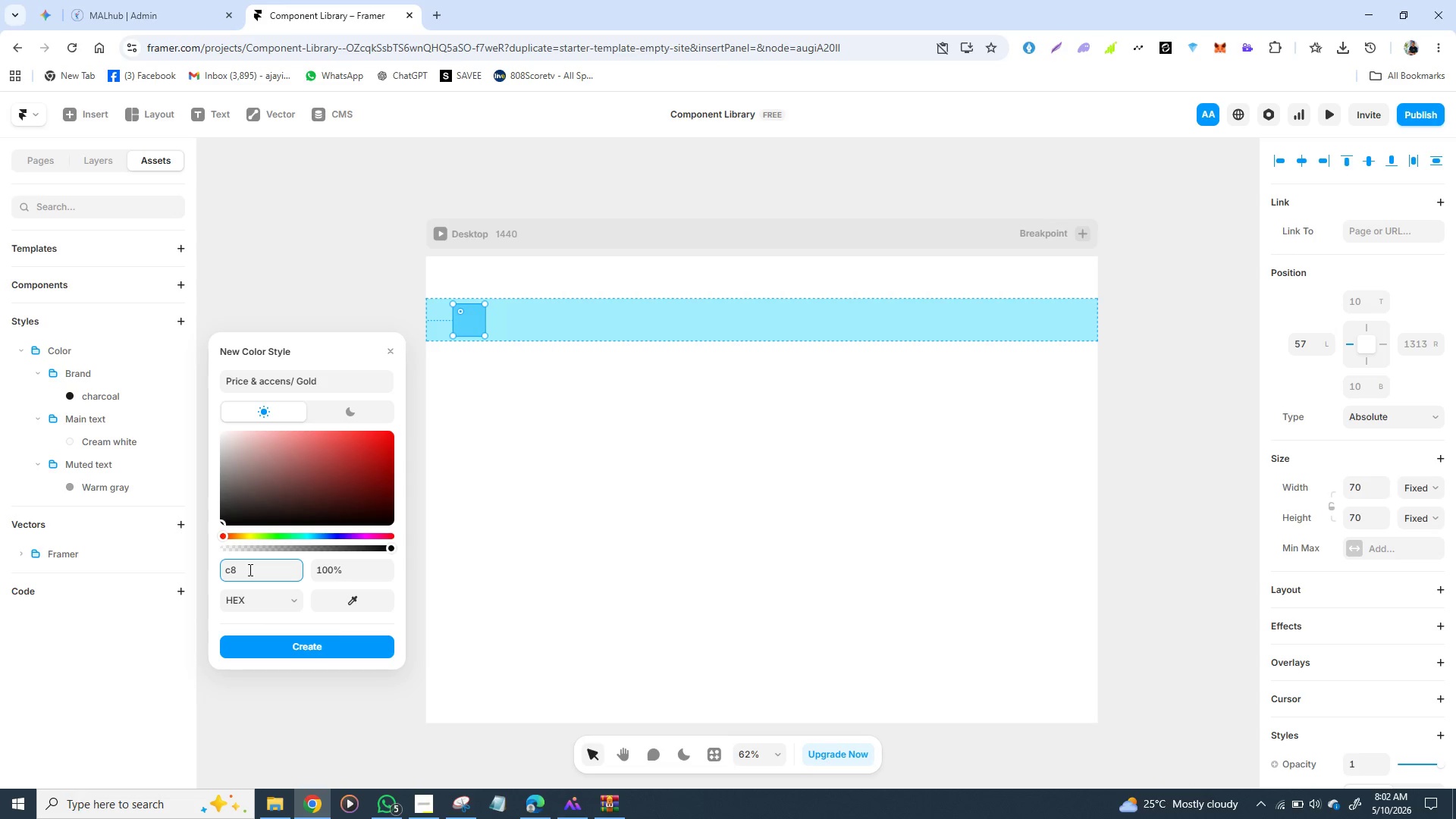 
type(a9)
 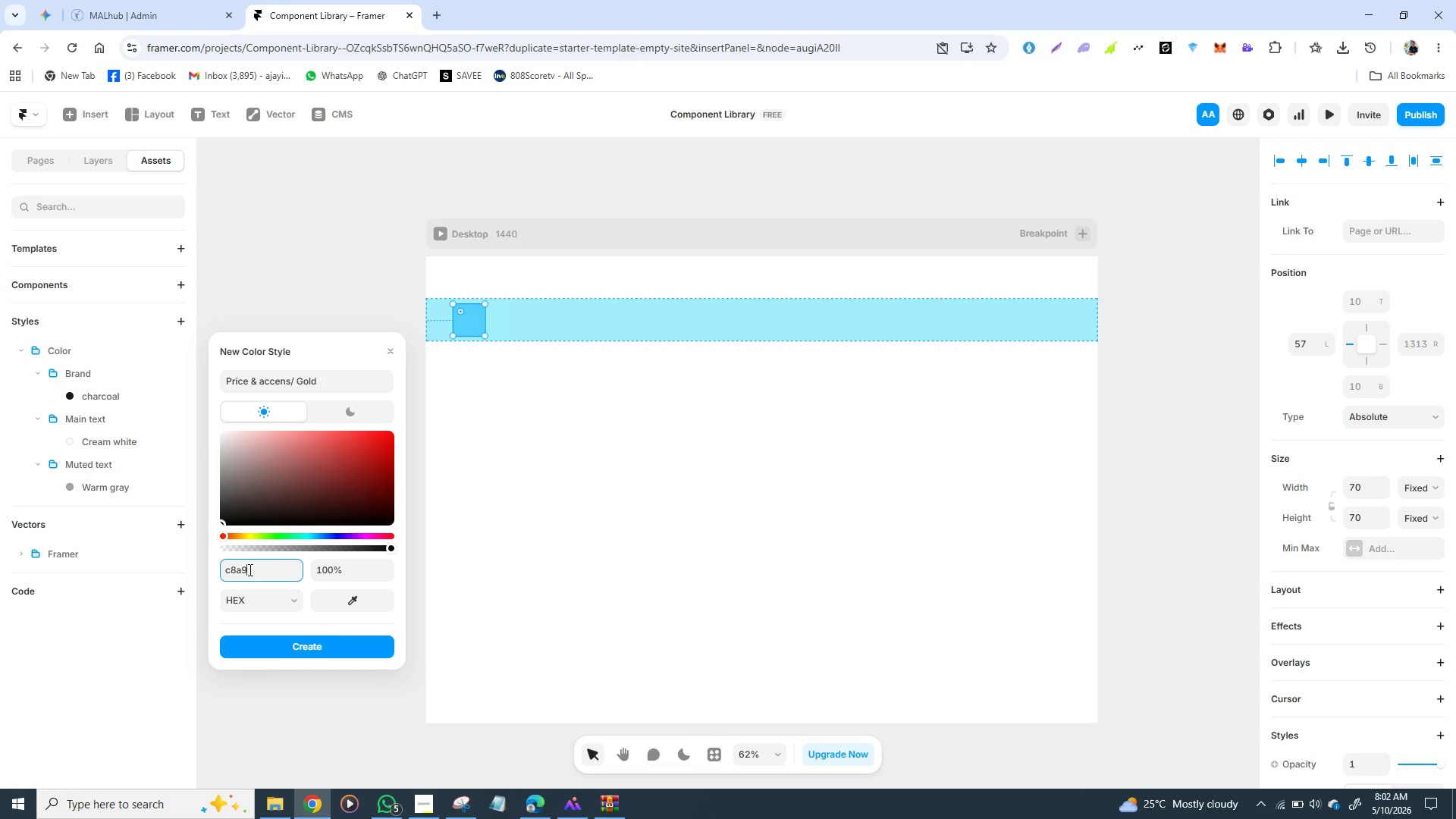 
type(6e)
 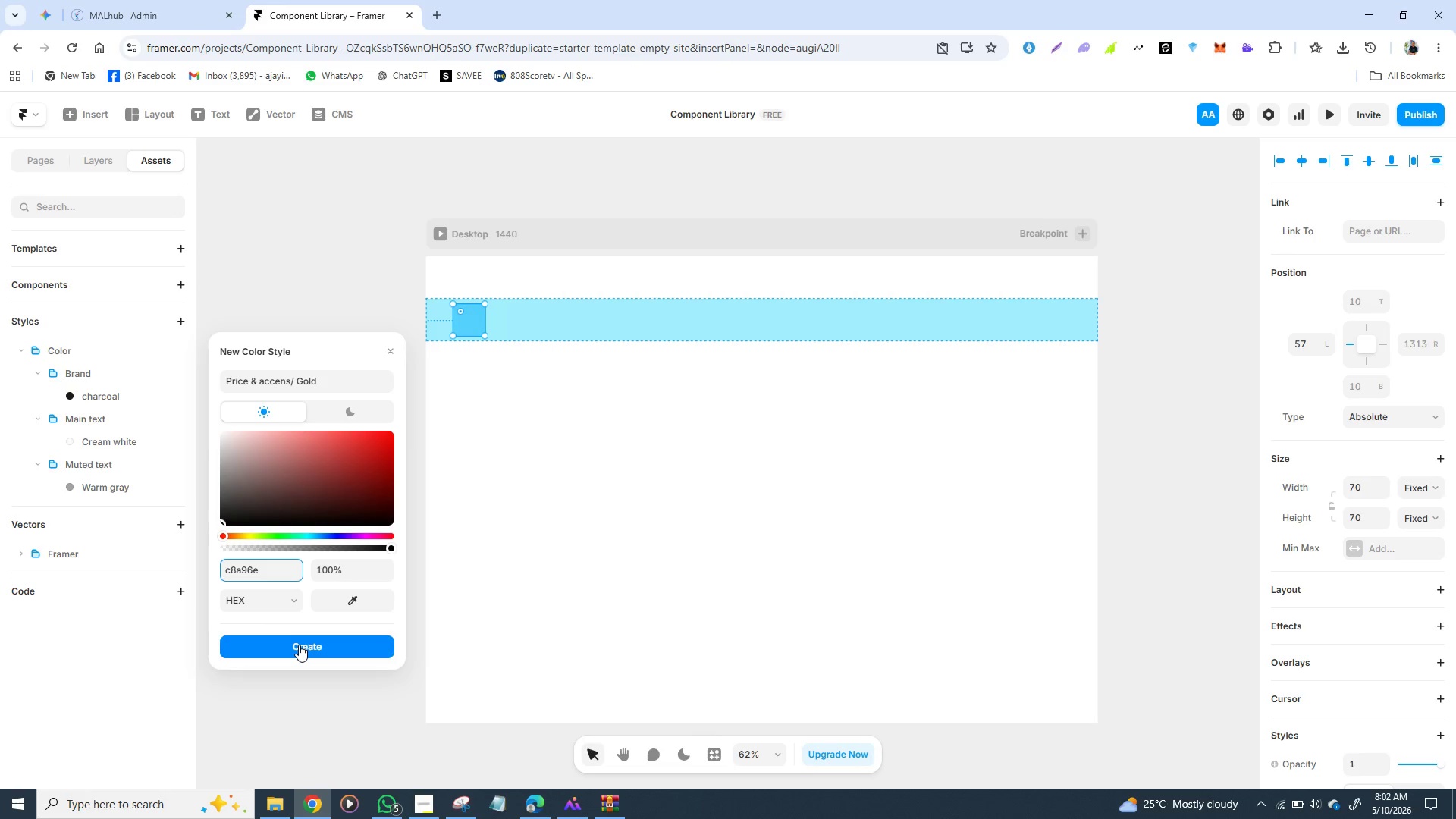 
left_click([299, 645])
 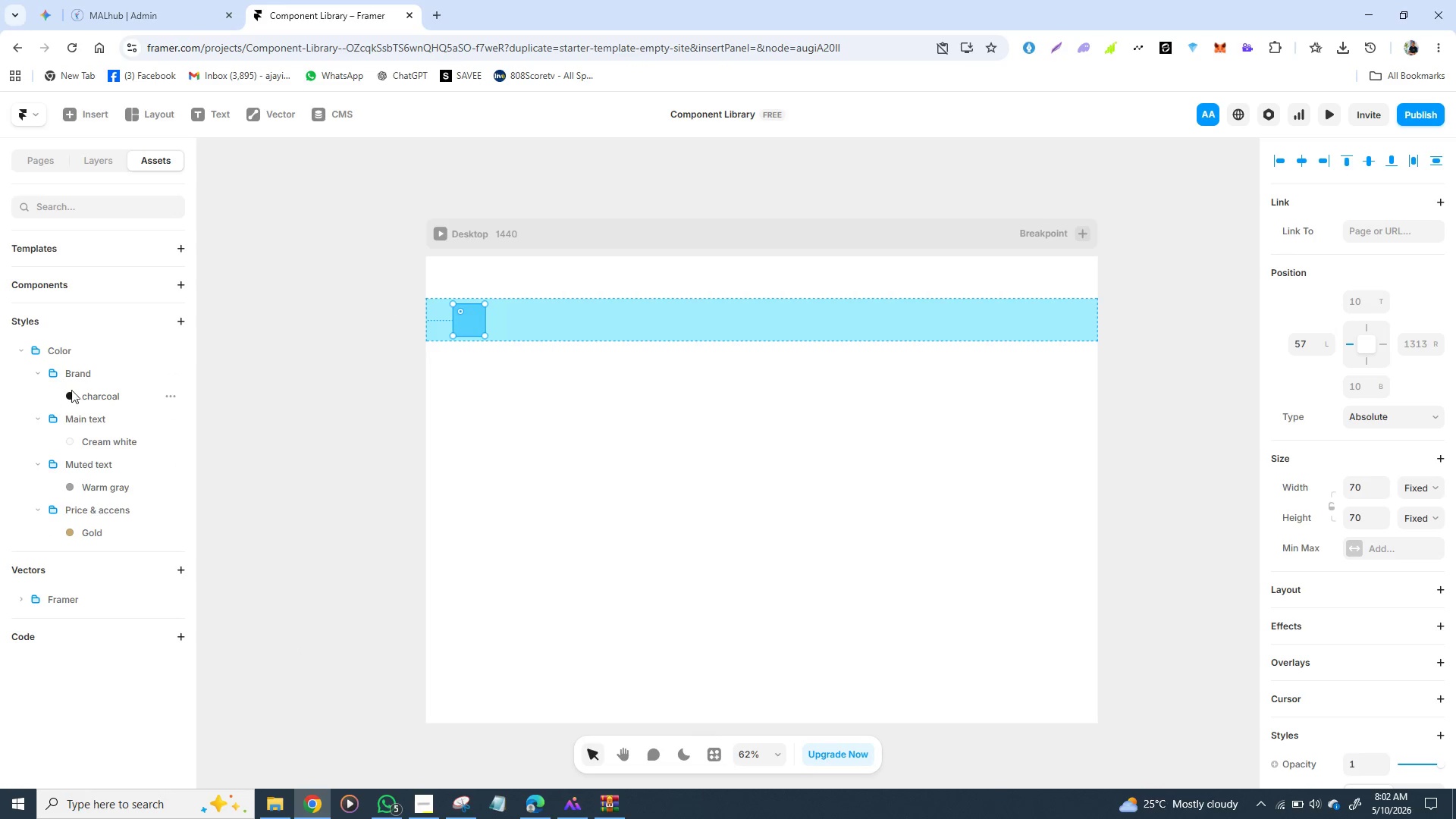 
wait(7.78)
 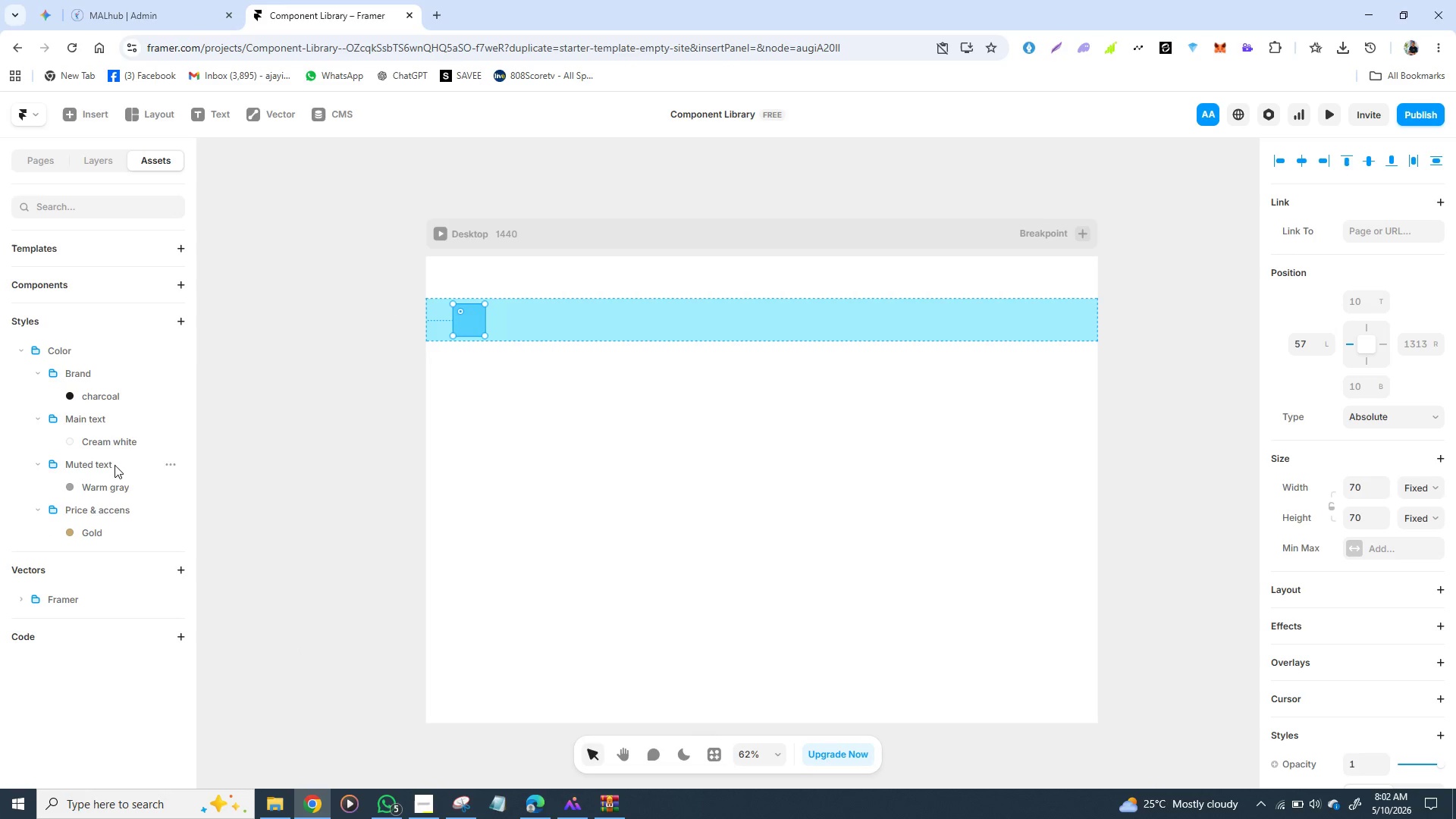 
left_click([172, 347])
 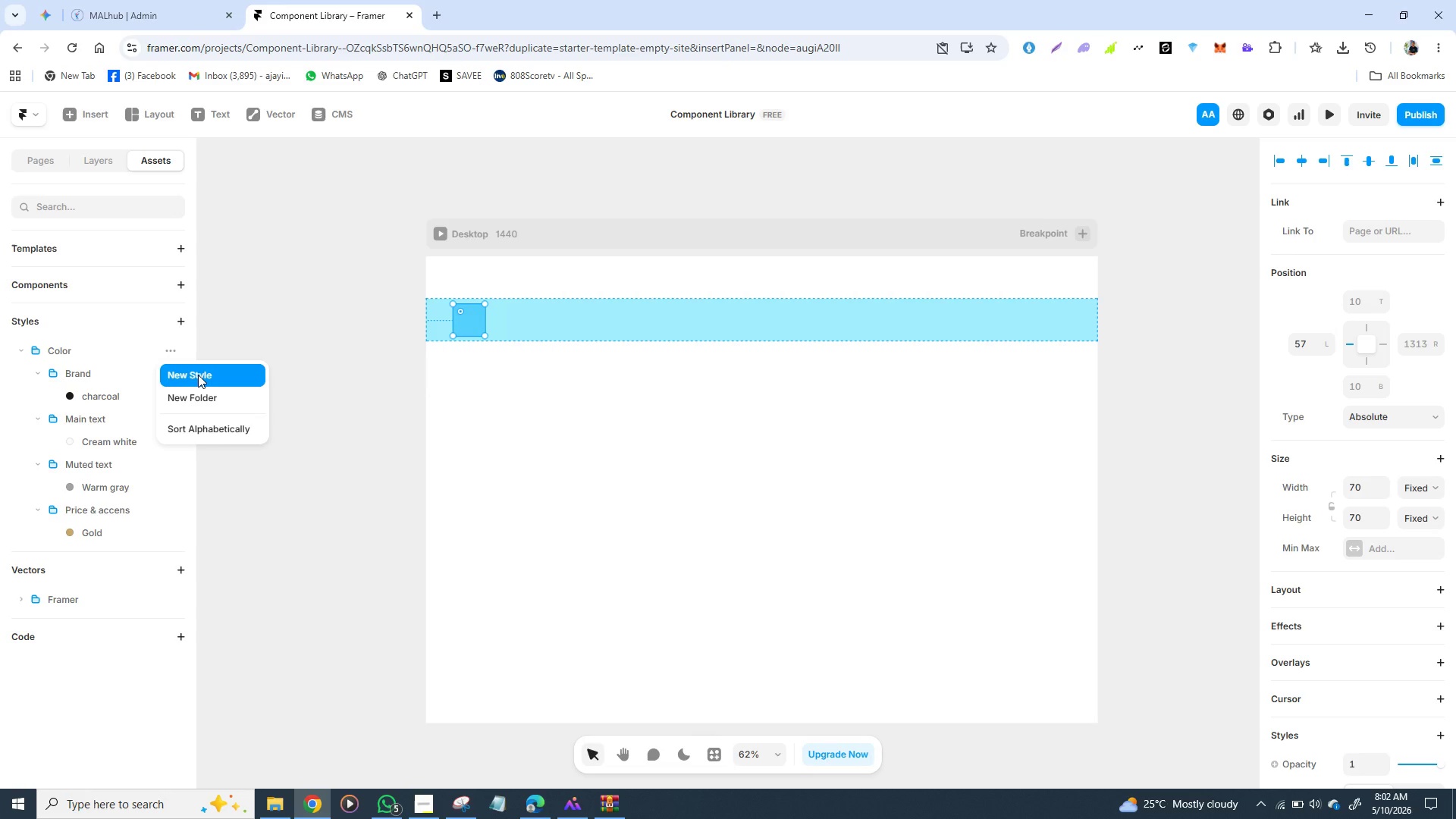 
left_click([198, 375])
 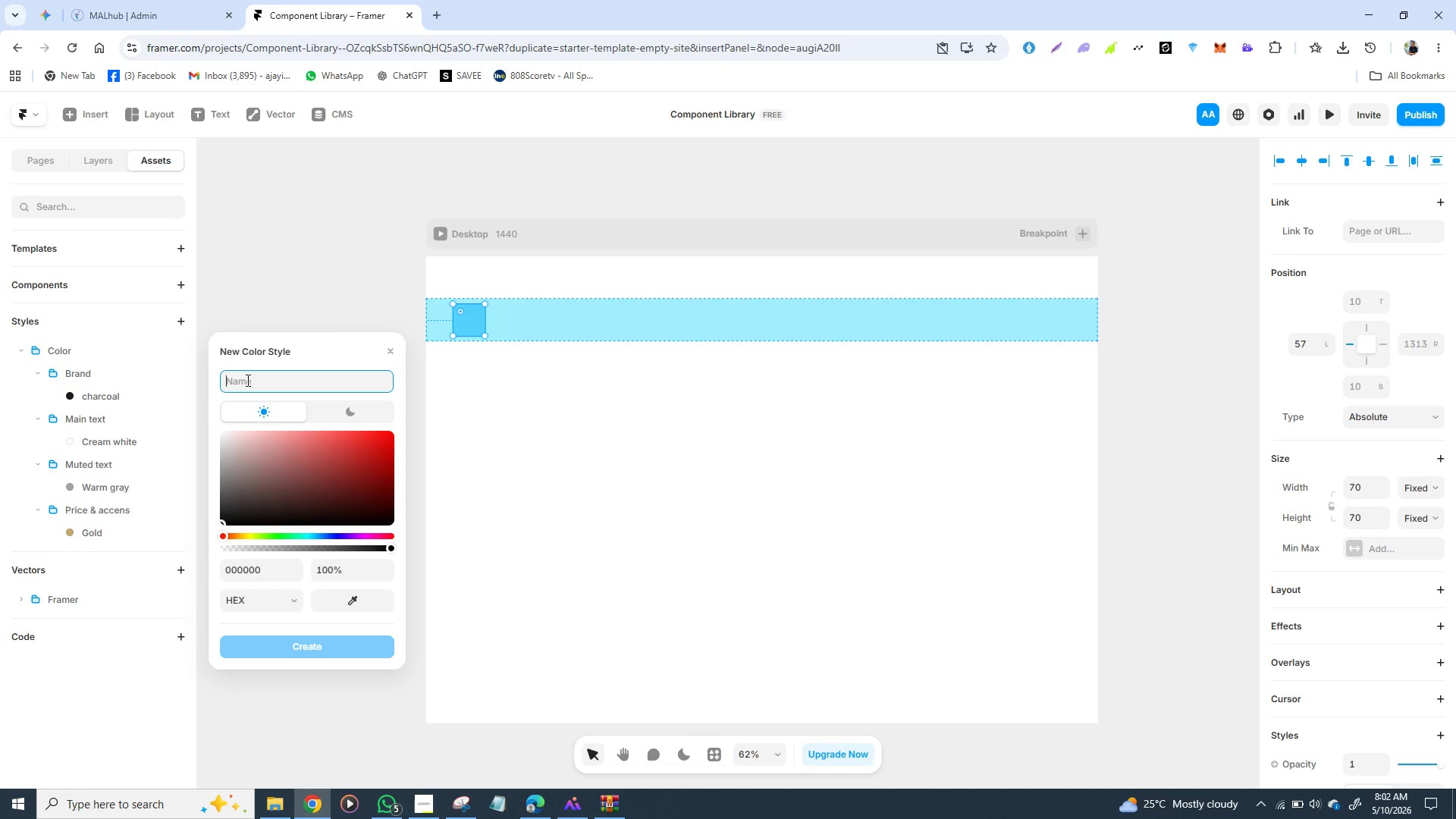 
wait(8.42)
 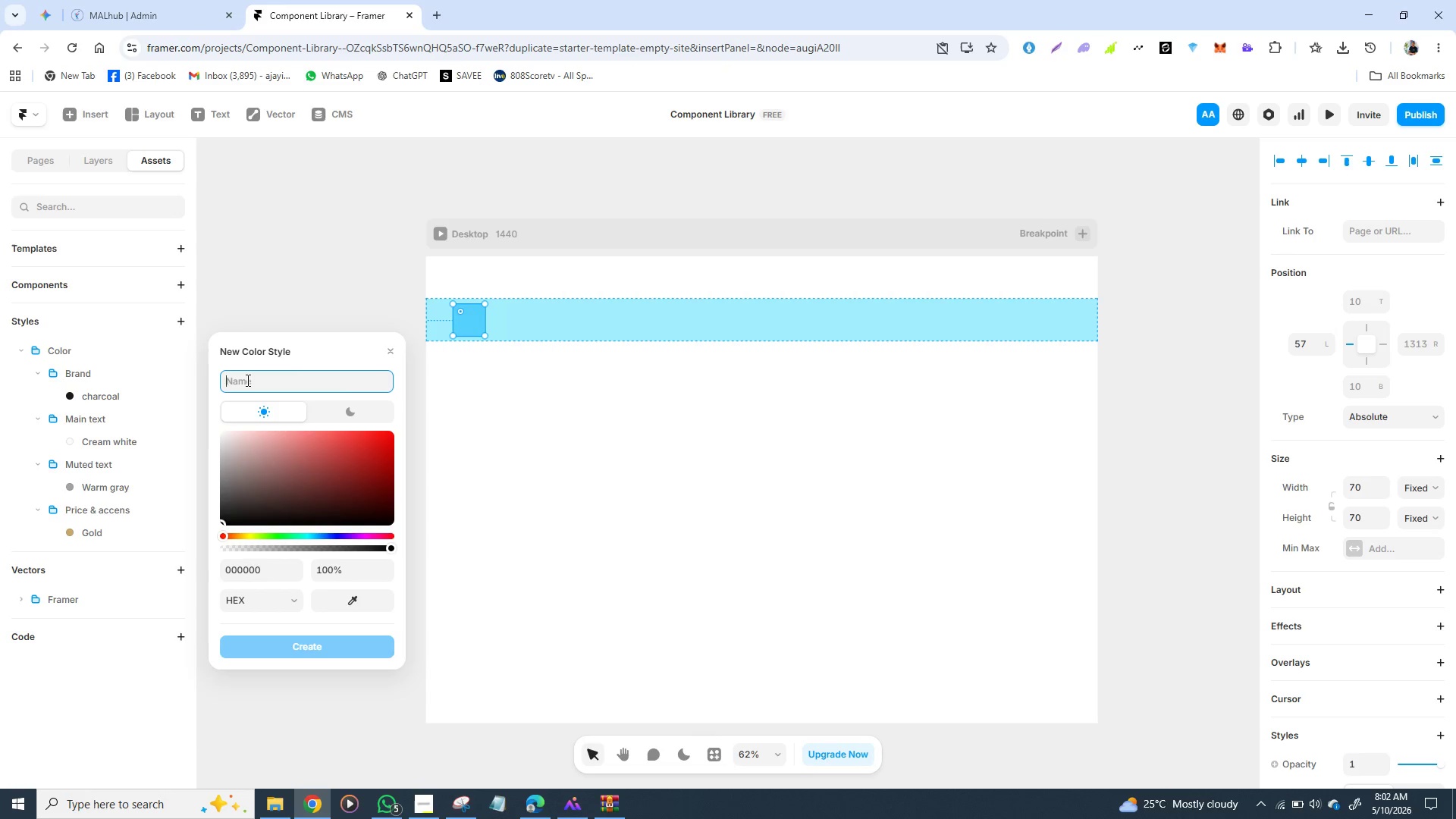 
type(Success)
 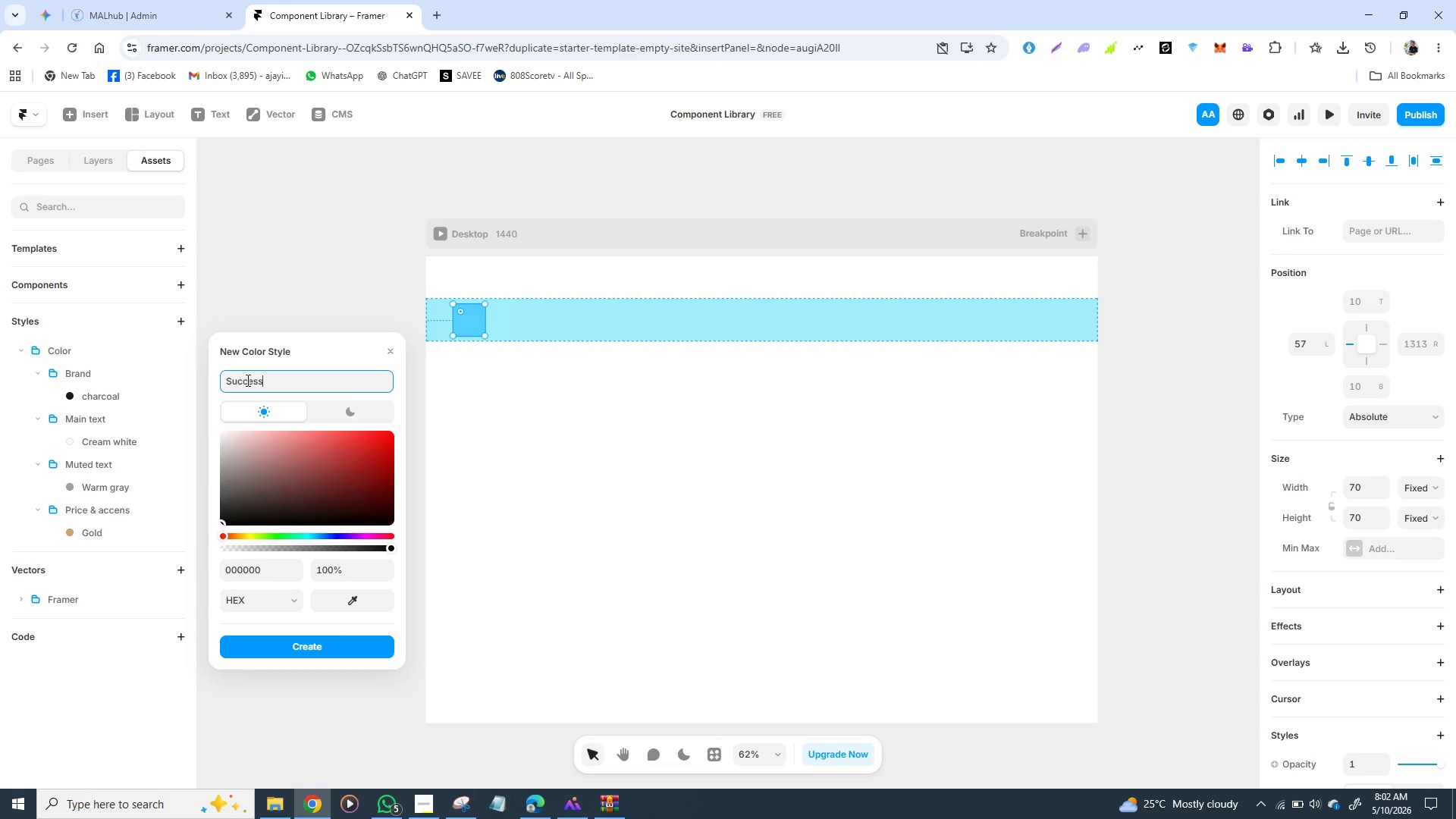 
type( chi)
 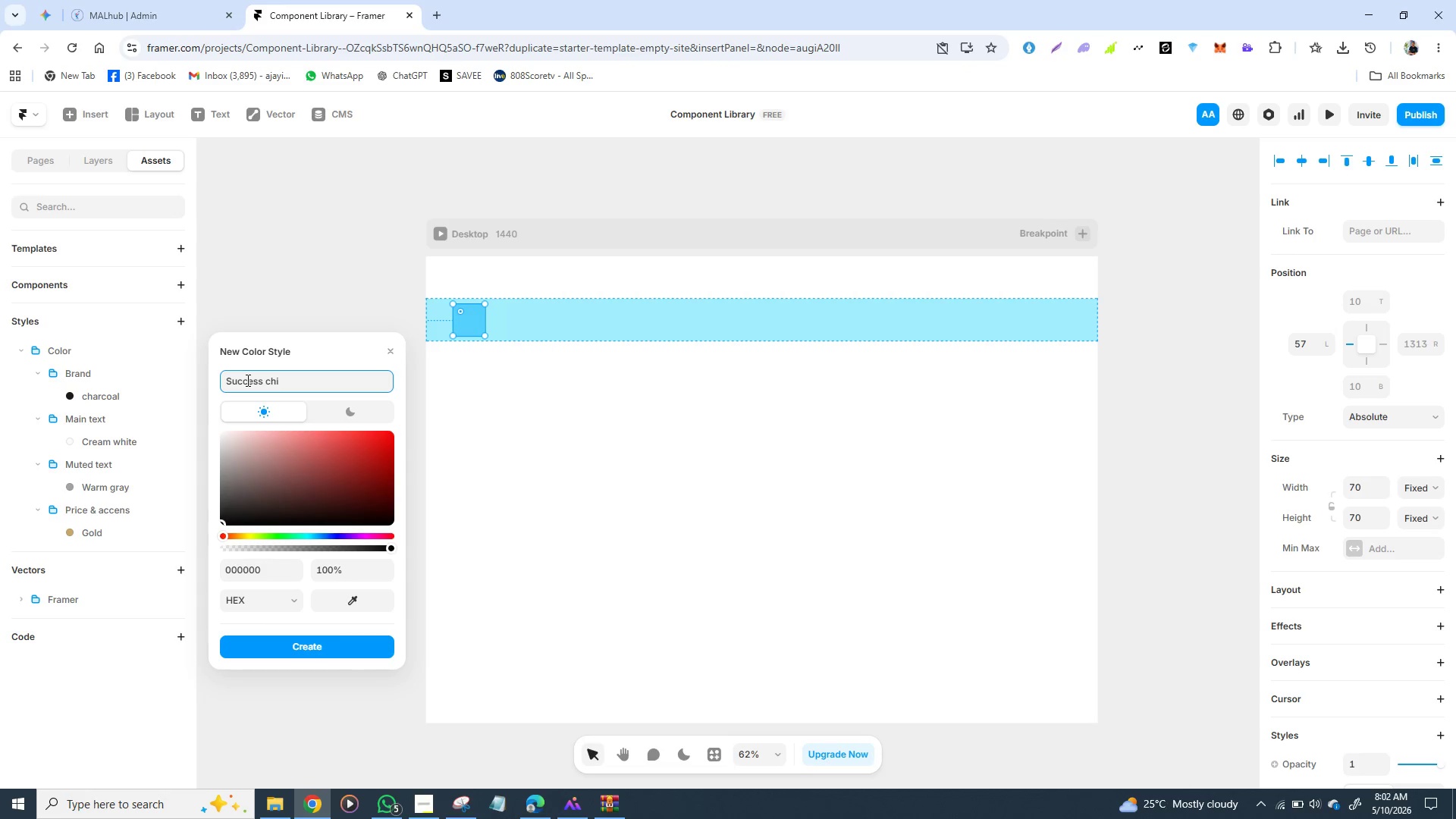 
key(P)
 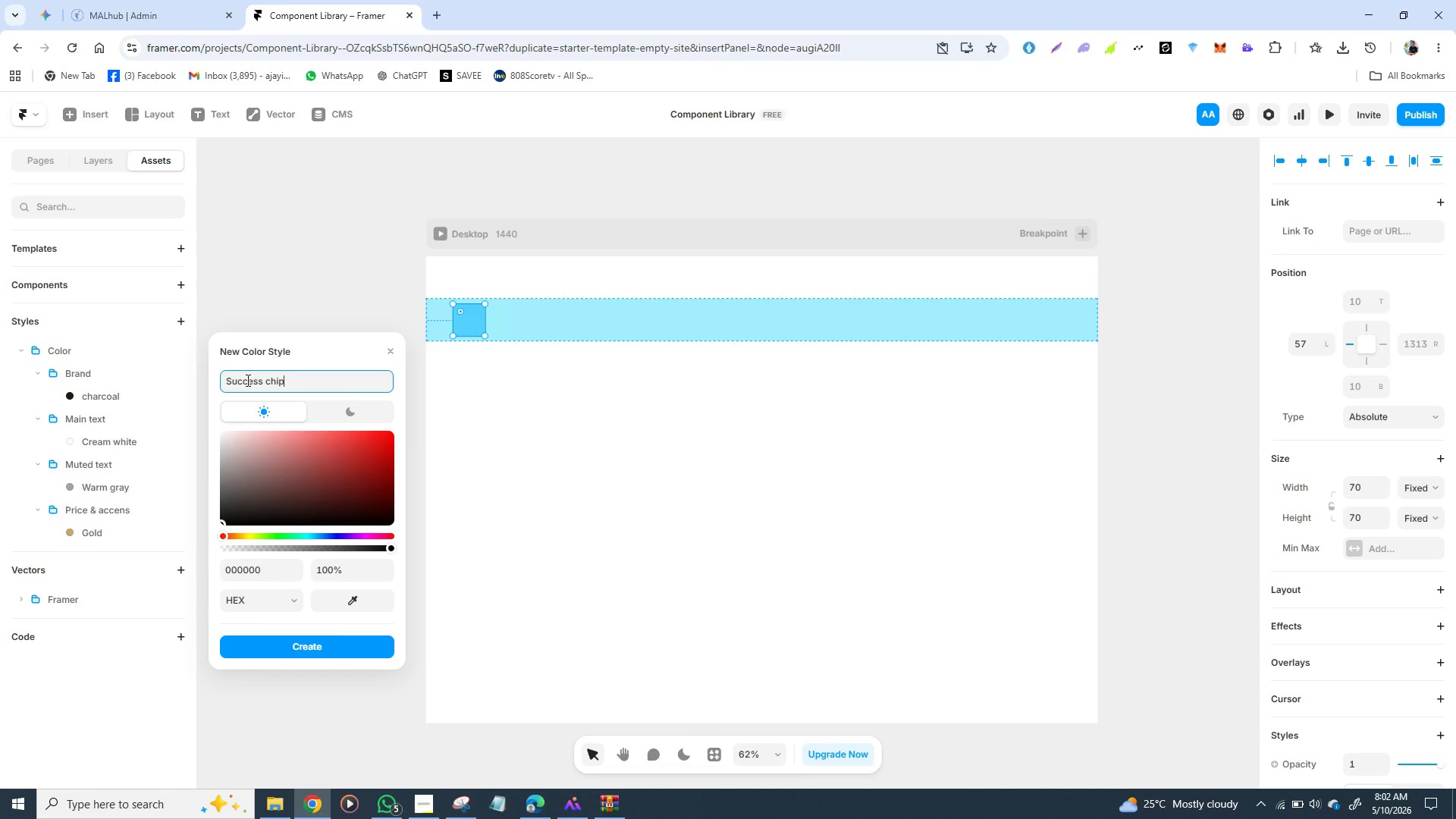 
wait(6.78)
 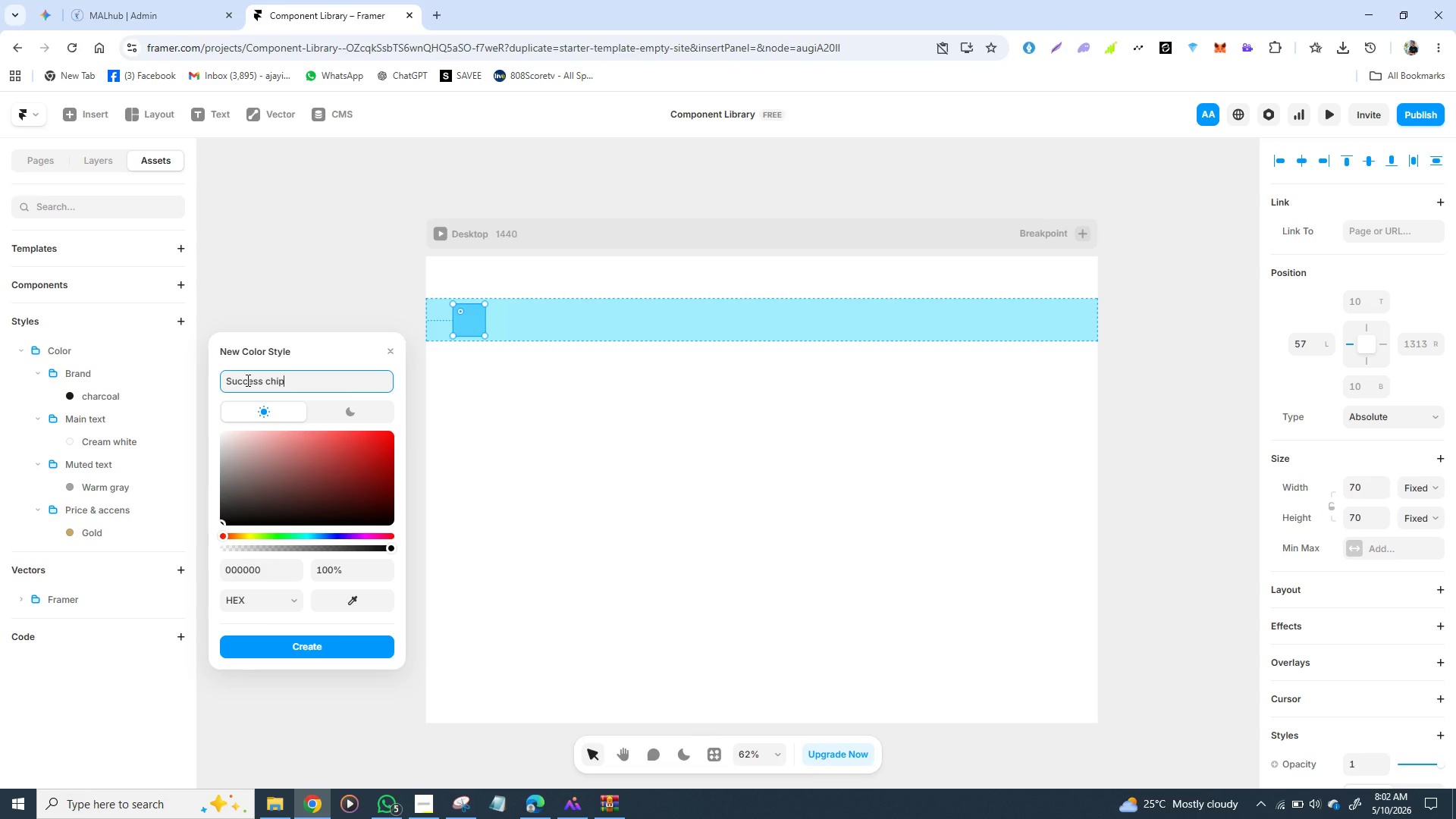 
type(/ soft)
 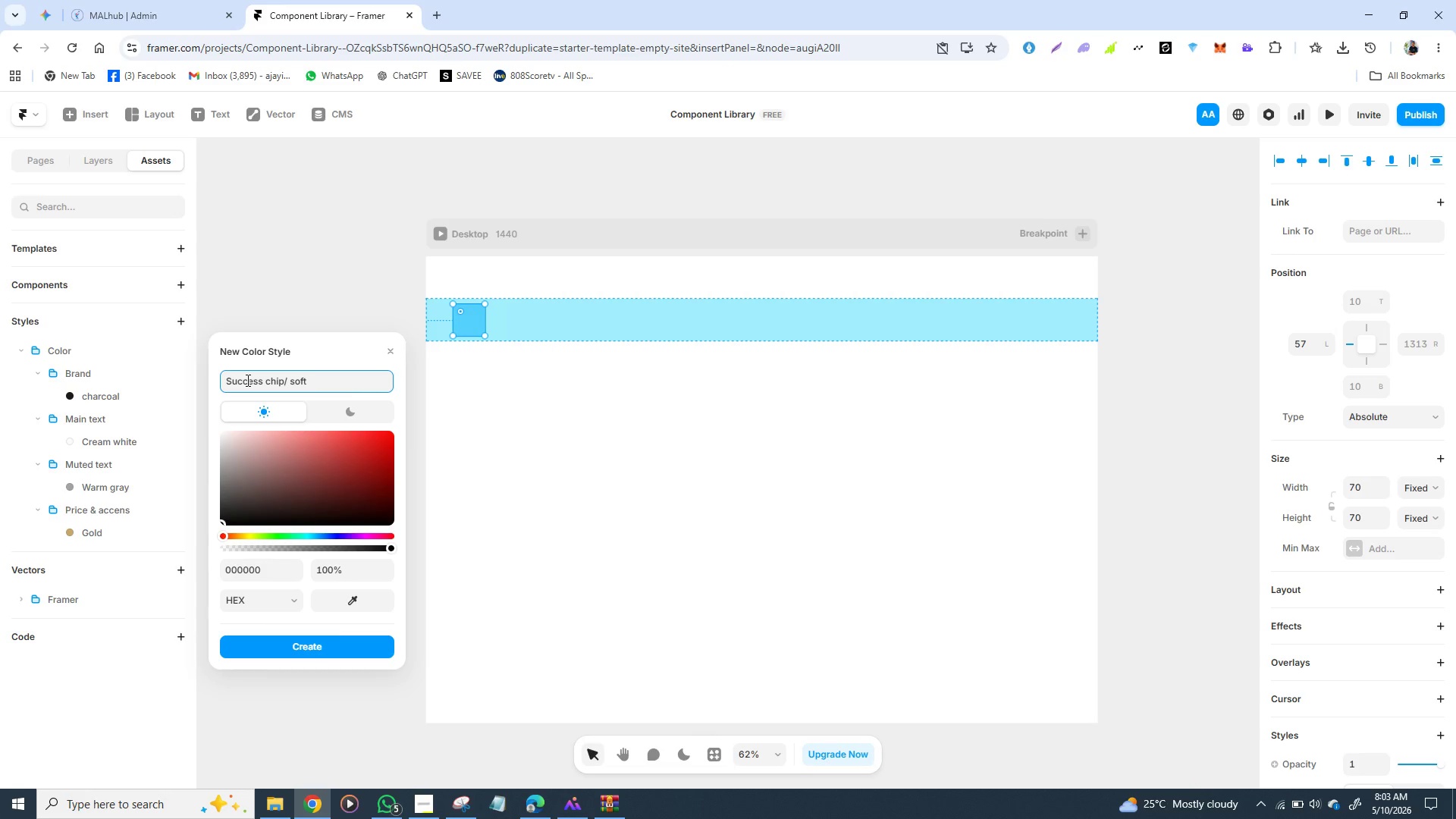 
wait(7.25)
 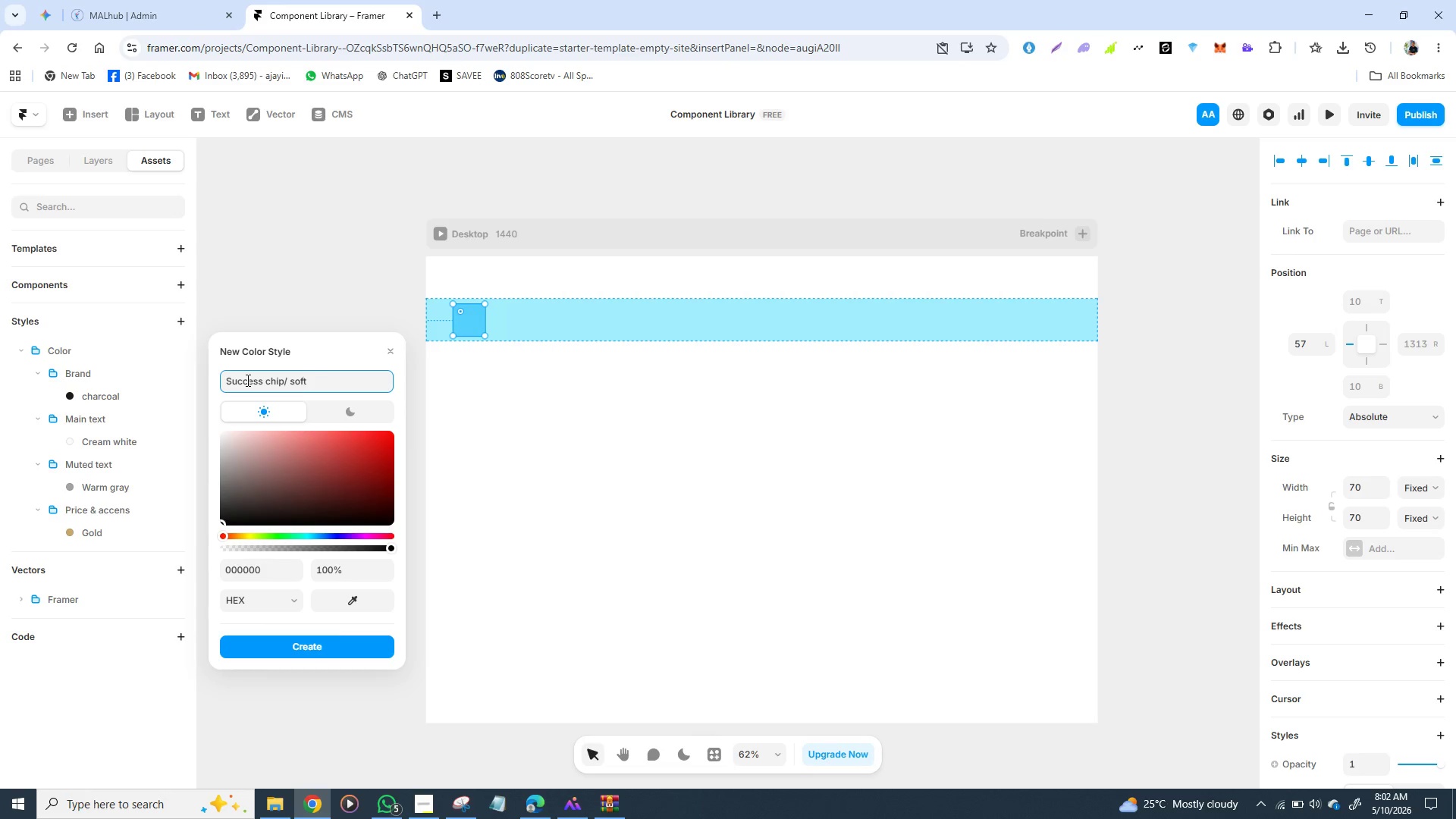 
key(Backspace)
key(Backspace)
key(Backspace)
key(Backspace)
type(Soft green)
 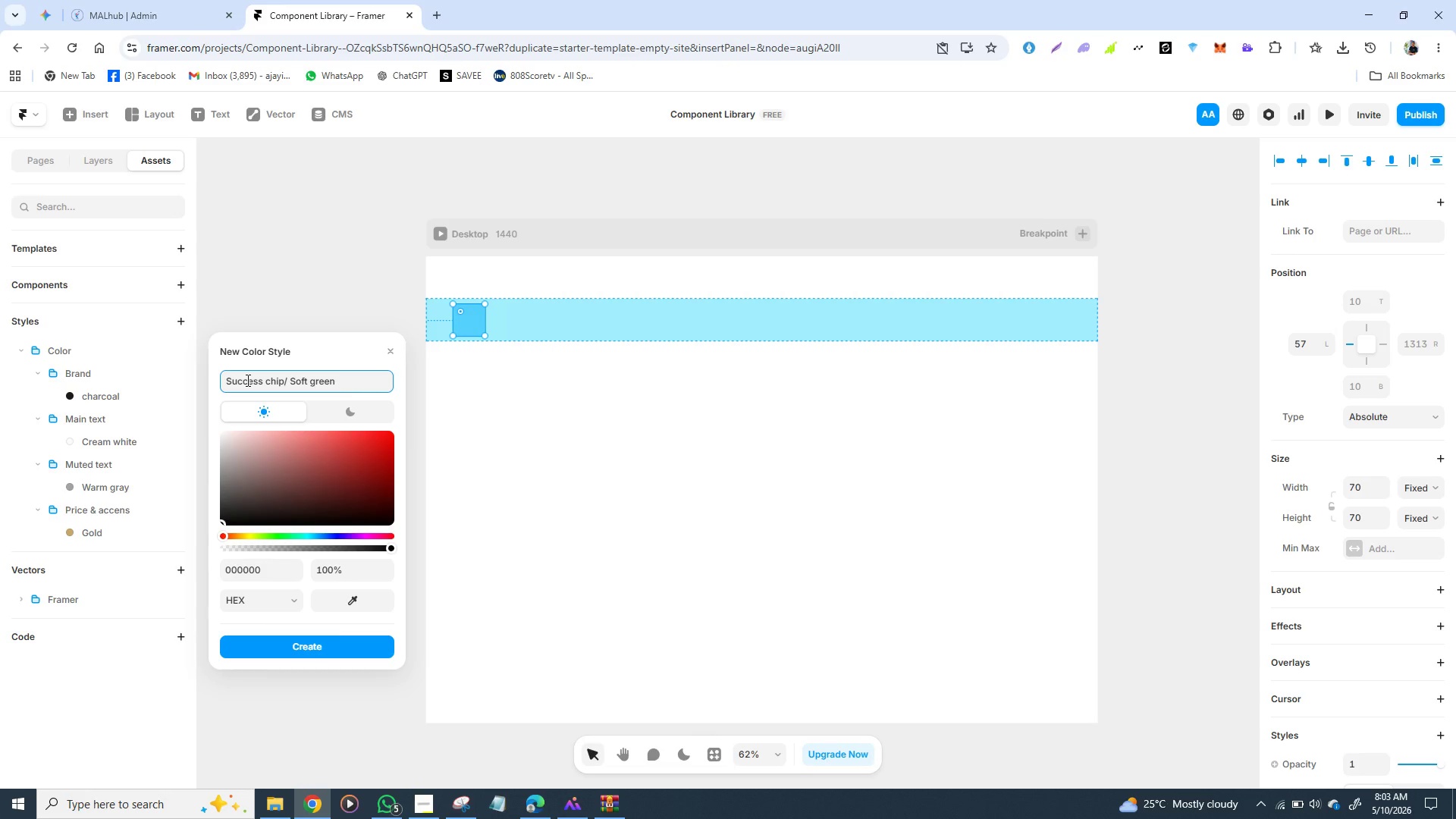 
left_click([240, 563])
 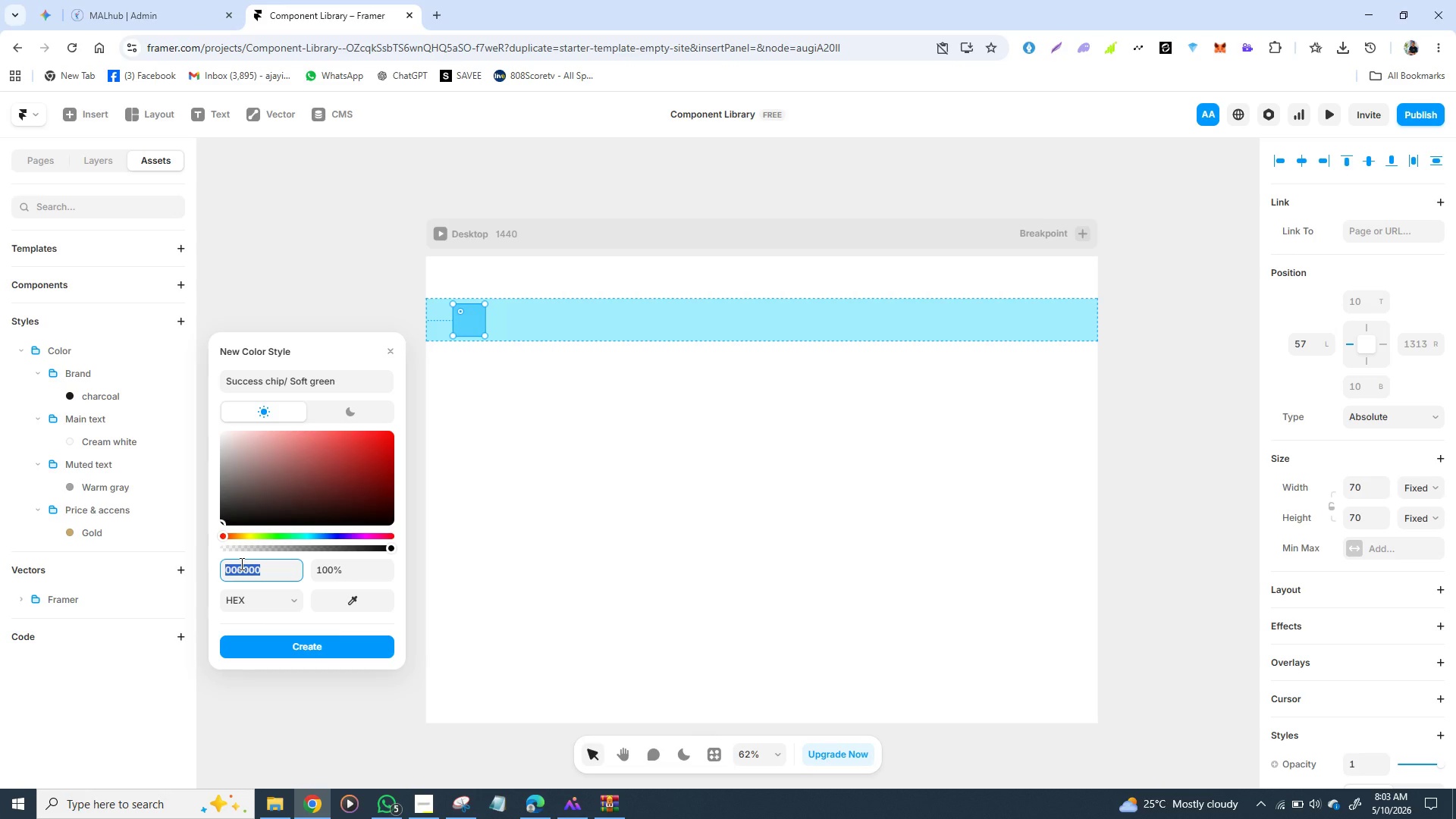 
wait(9.97)
 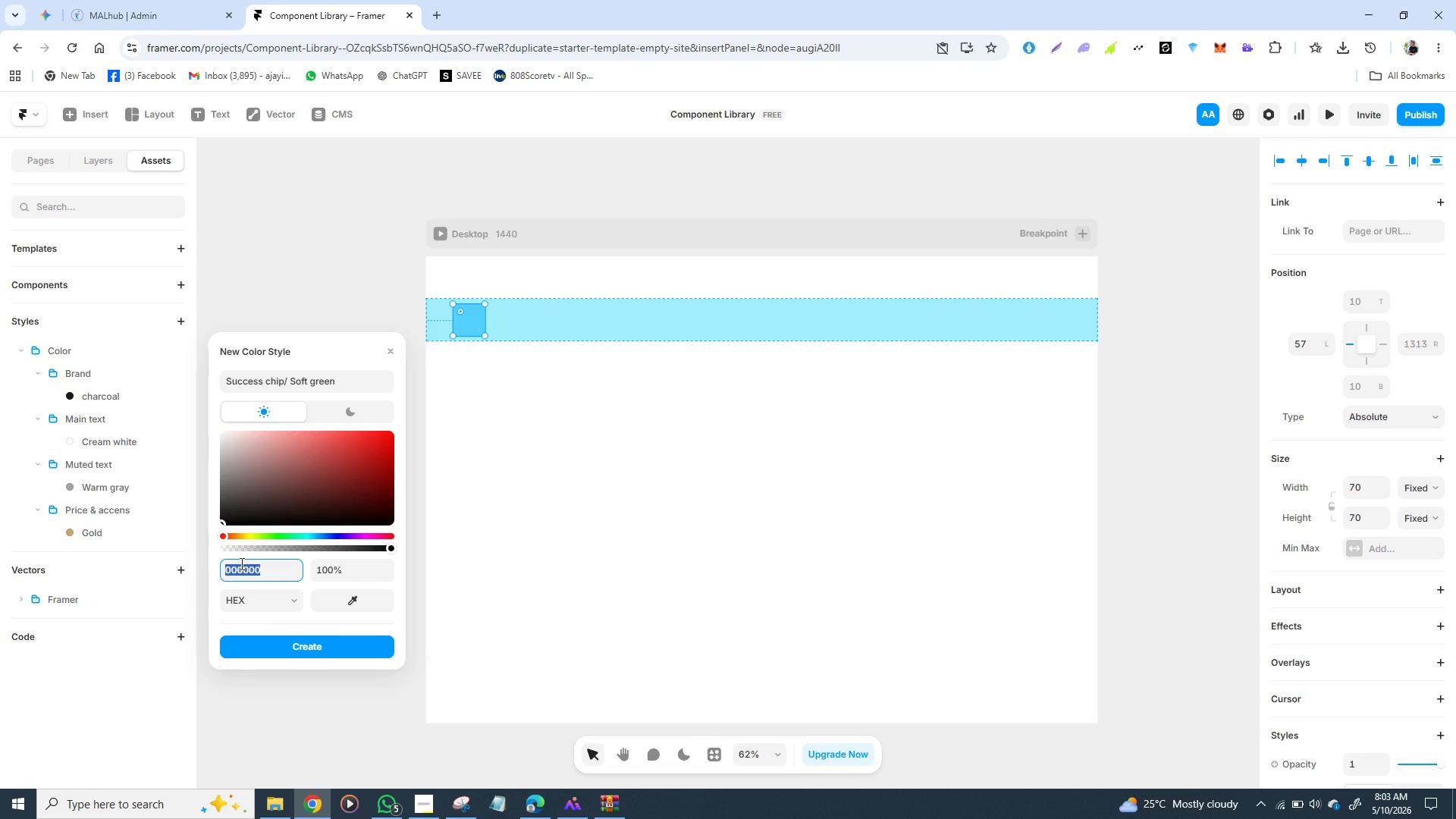 
type(d8f3)
 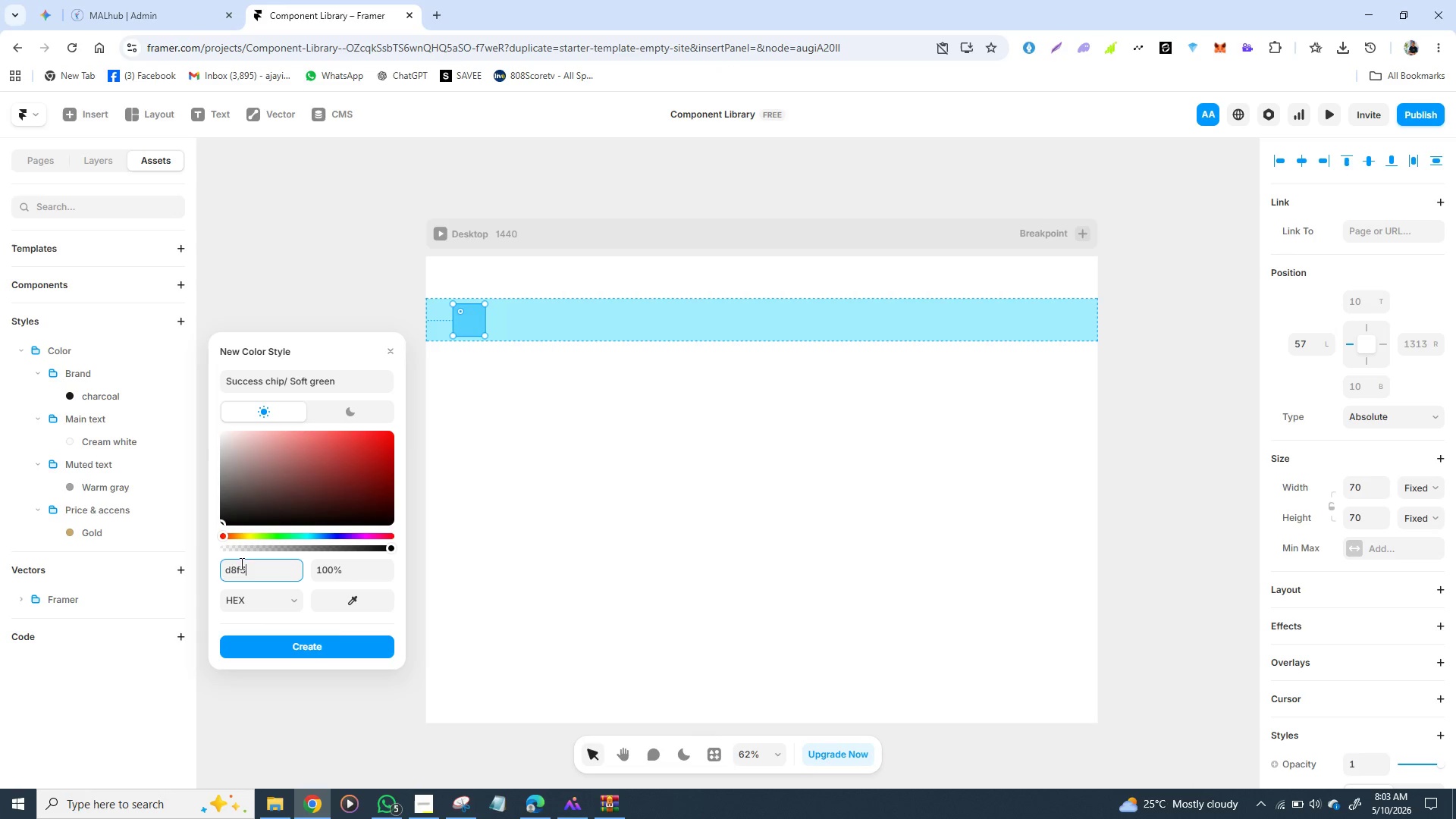 
type(dc)
 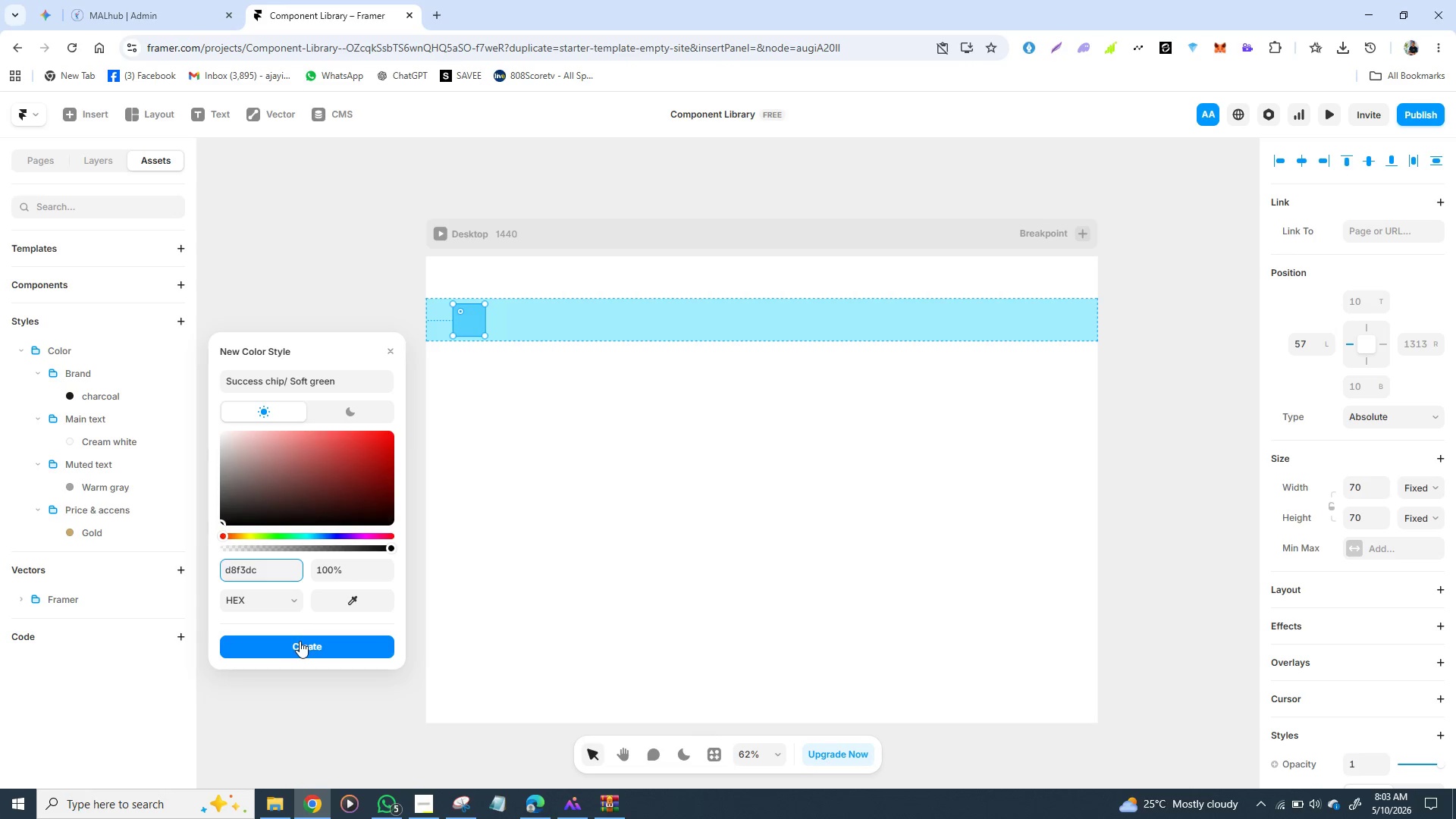 
left_click([300, 641])
 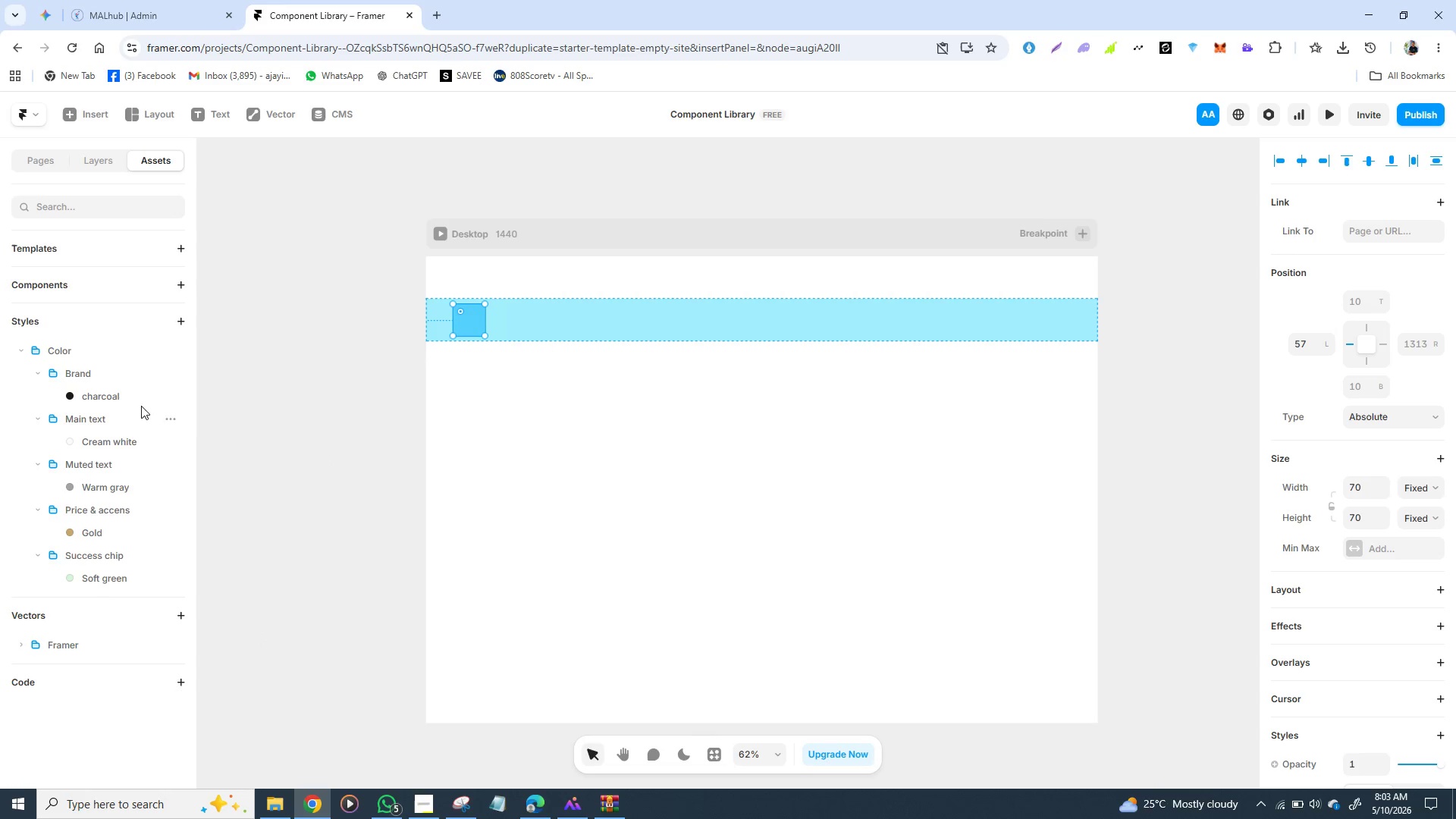 
wait(7.53)
 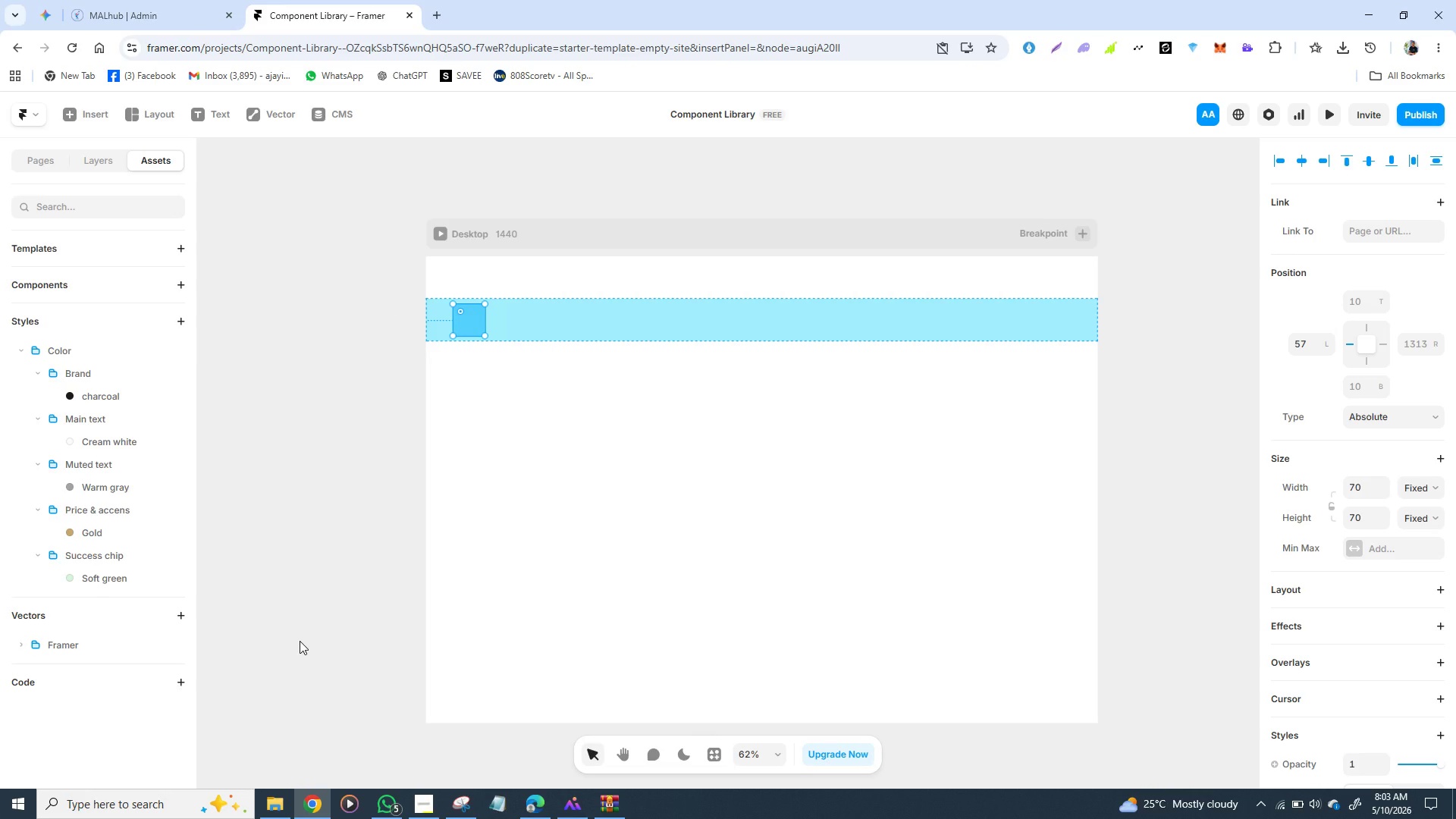 
left_click([168, 346])
 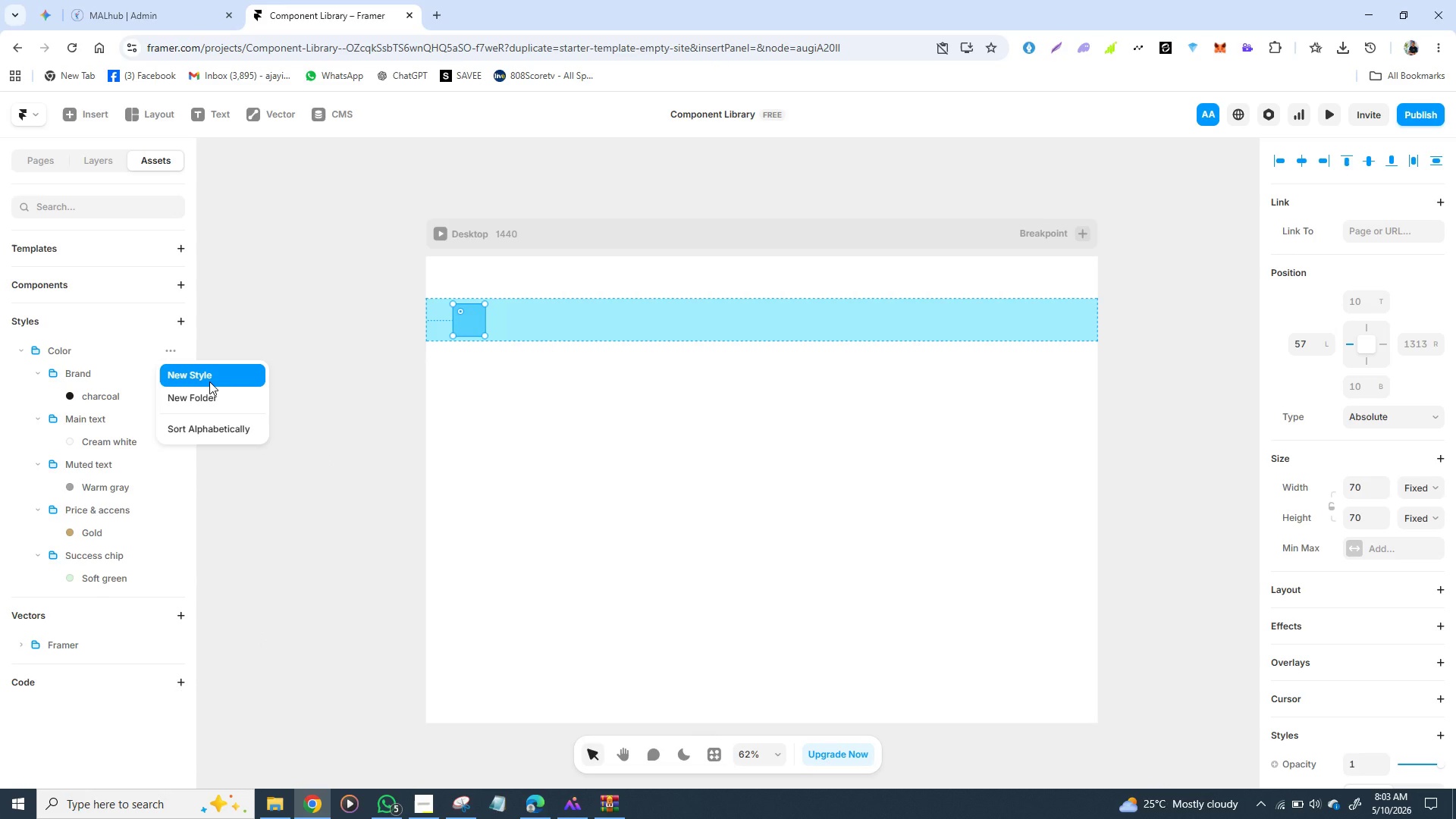 
left_click([209, 381])
 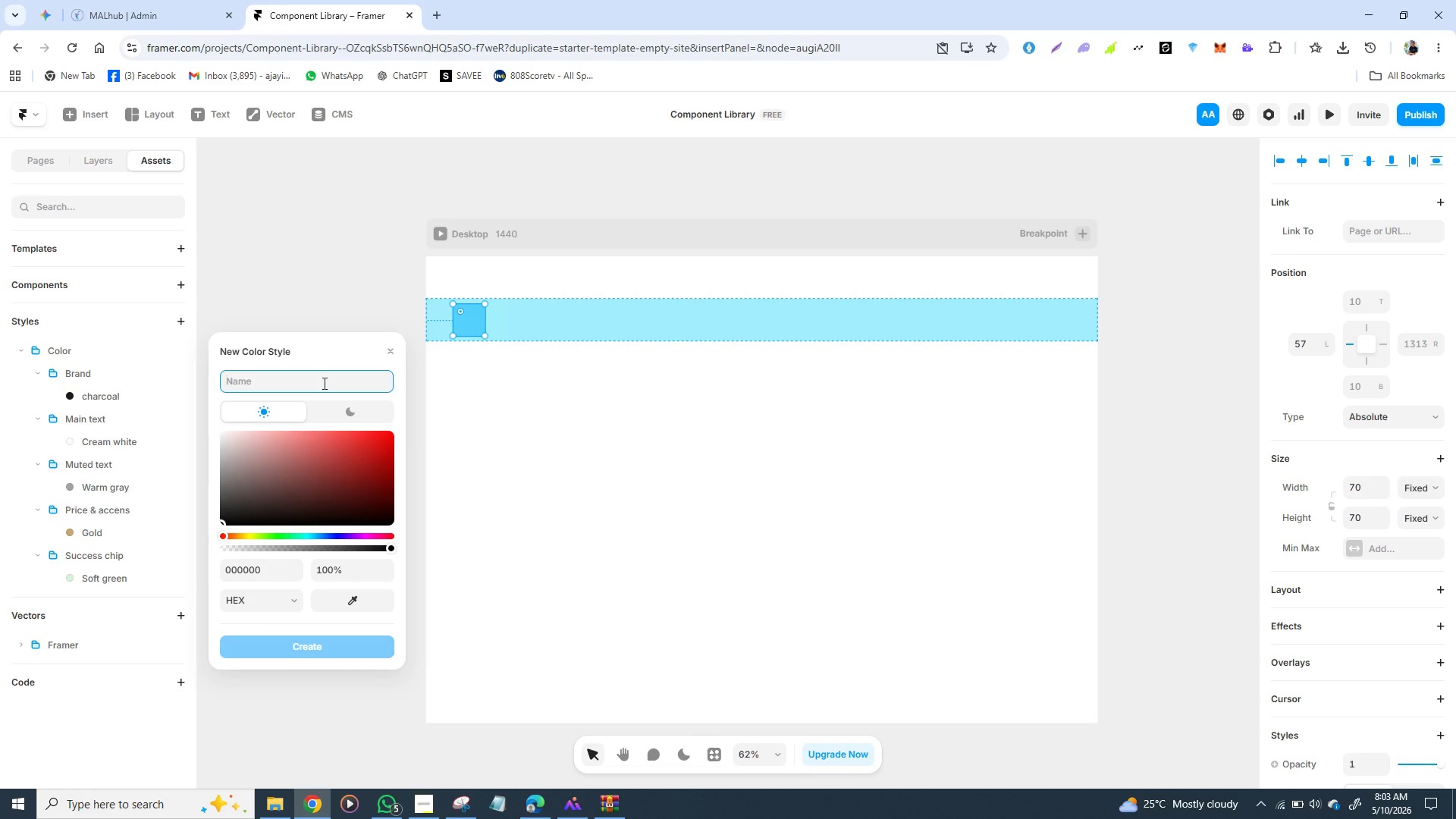 
wait(6.25)
 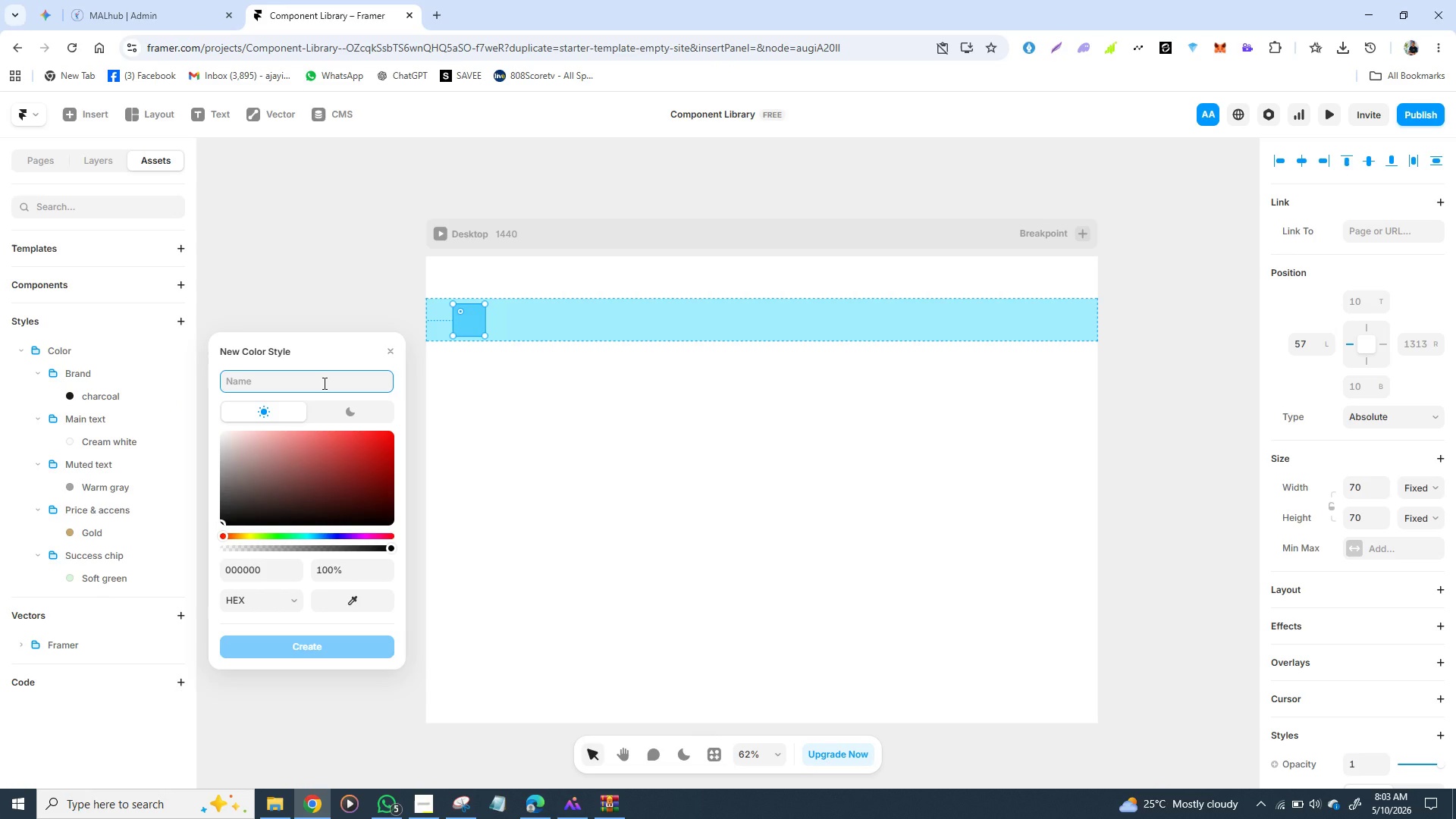 
type(Error chip/ )
 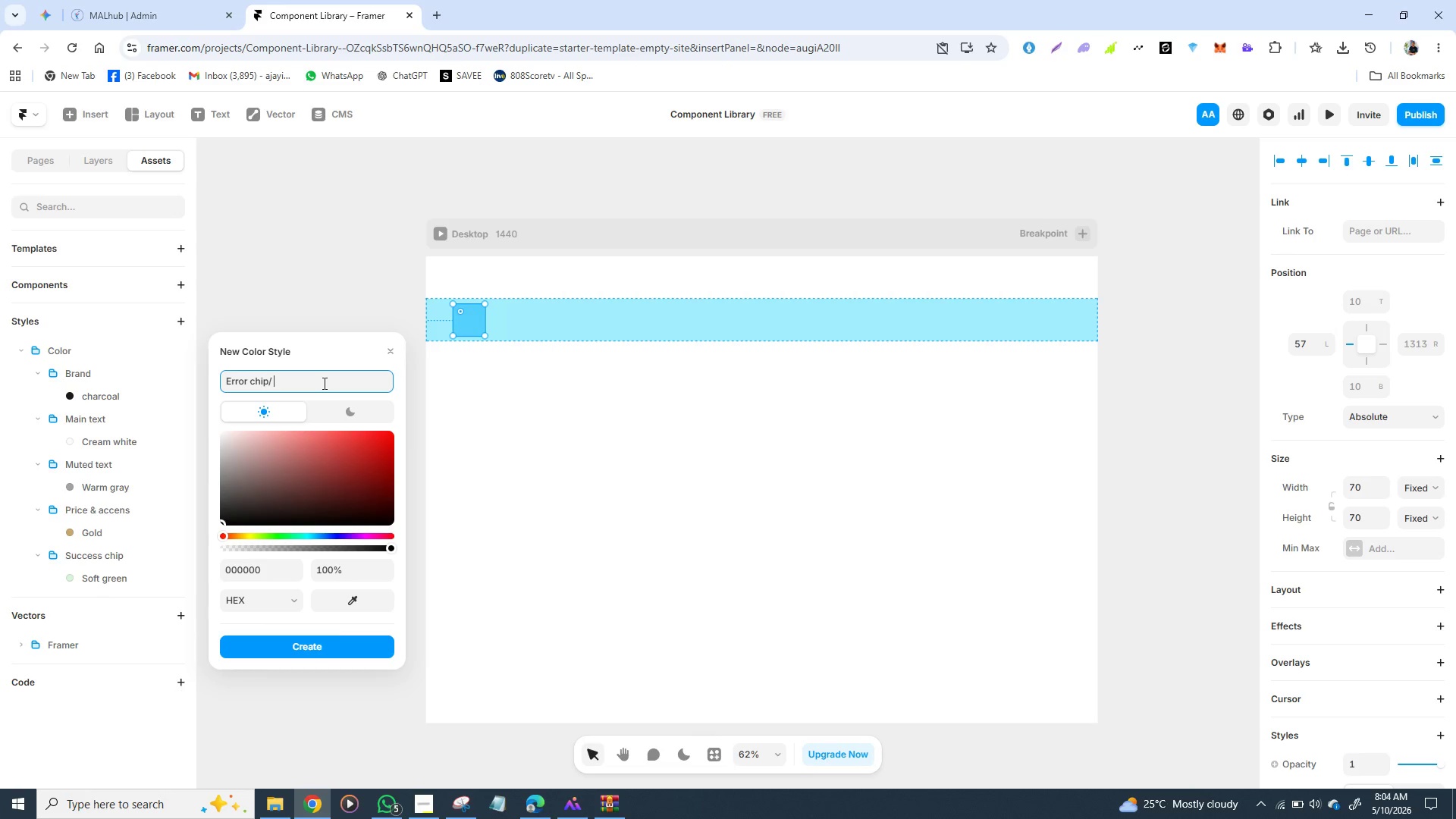 
type(soft re)
 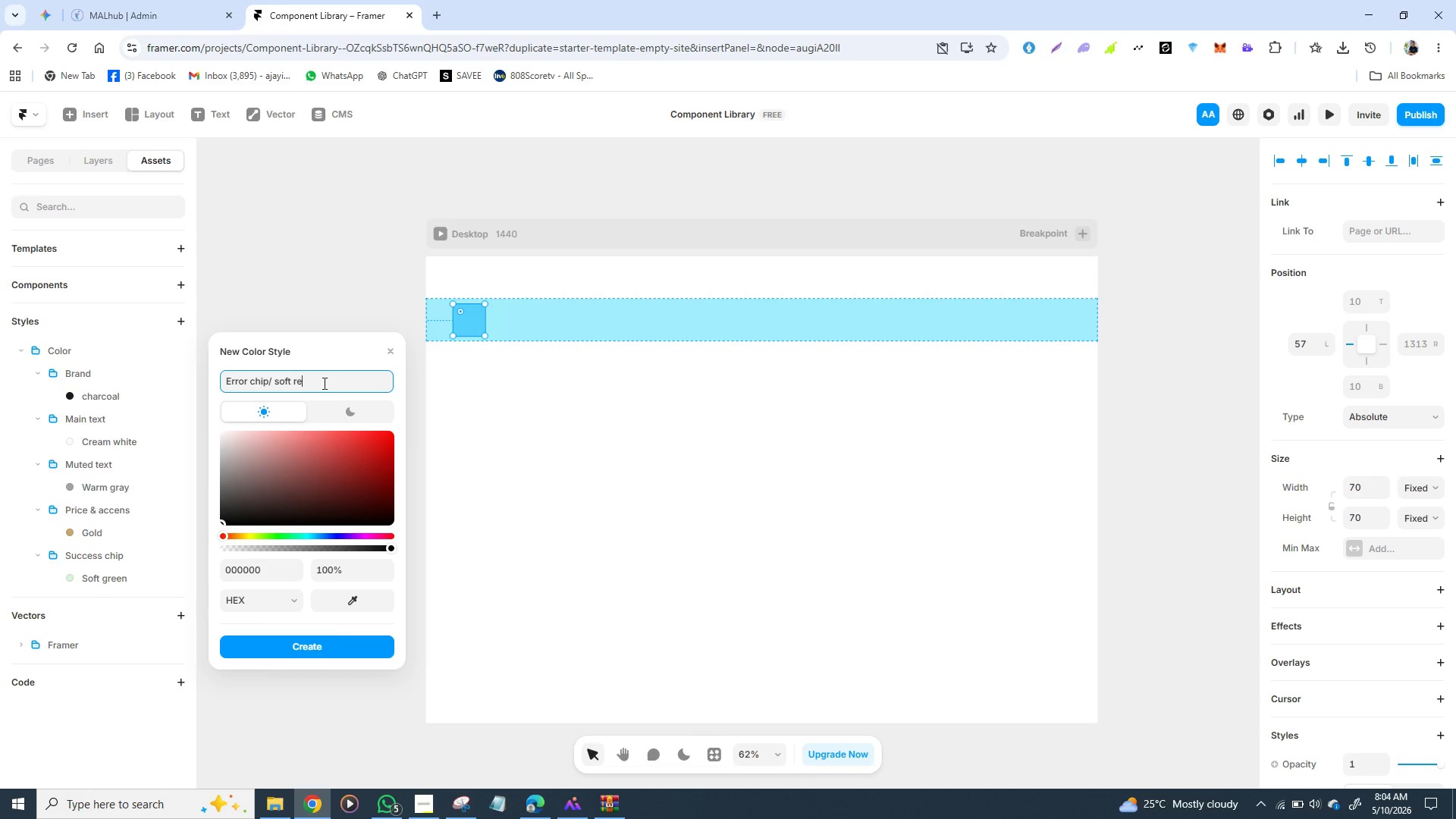 
wait(5.5)
 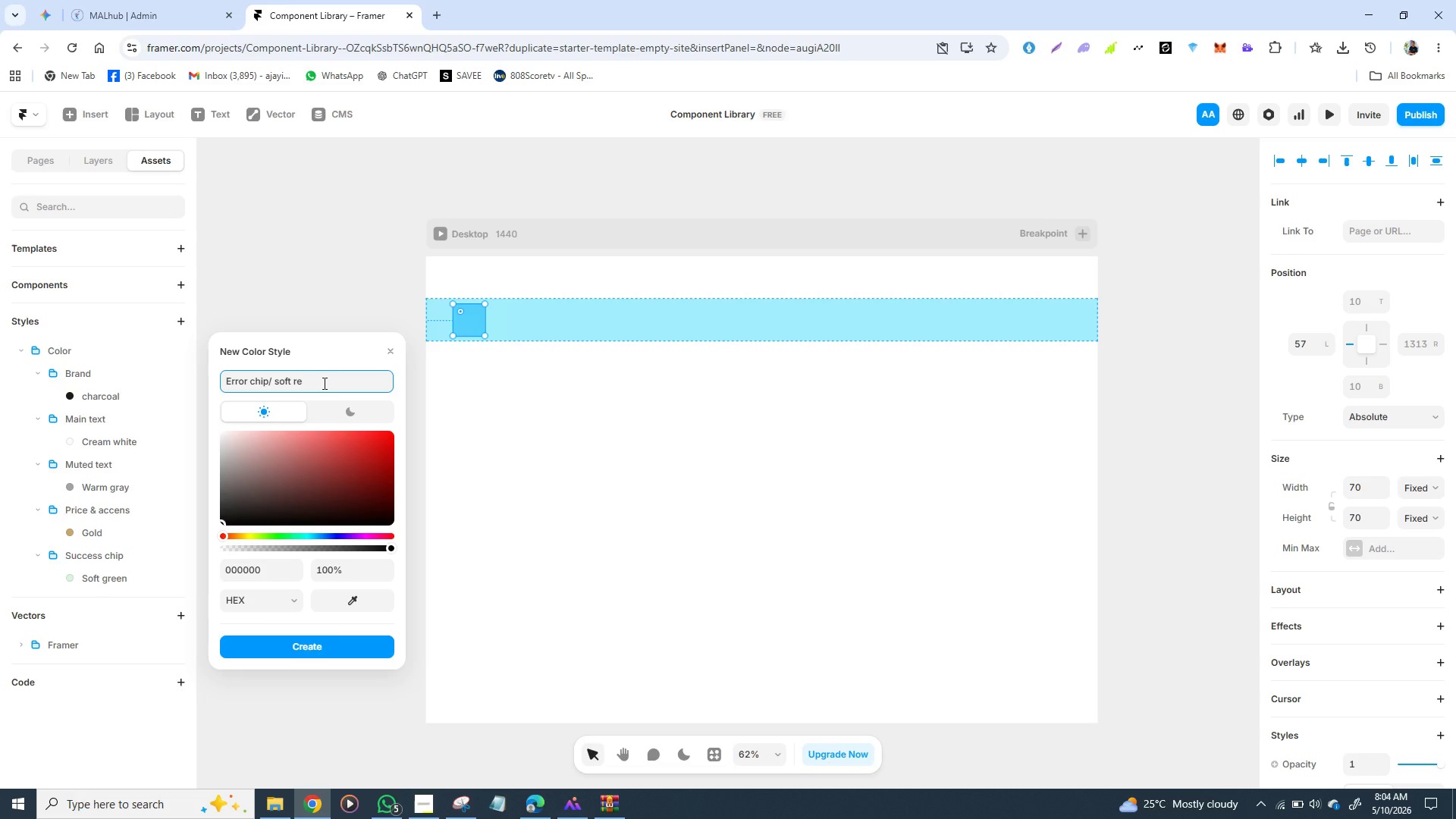 
key(D)
 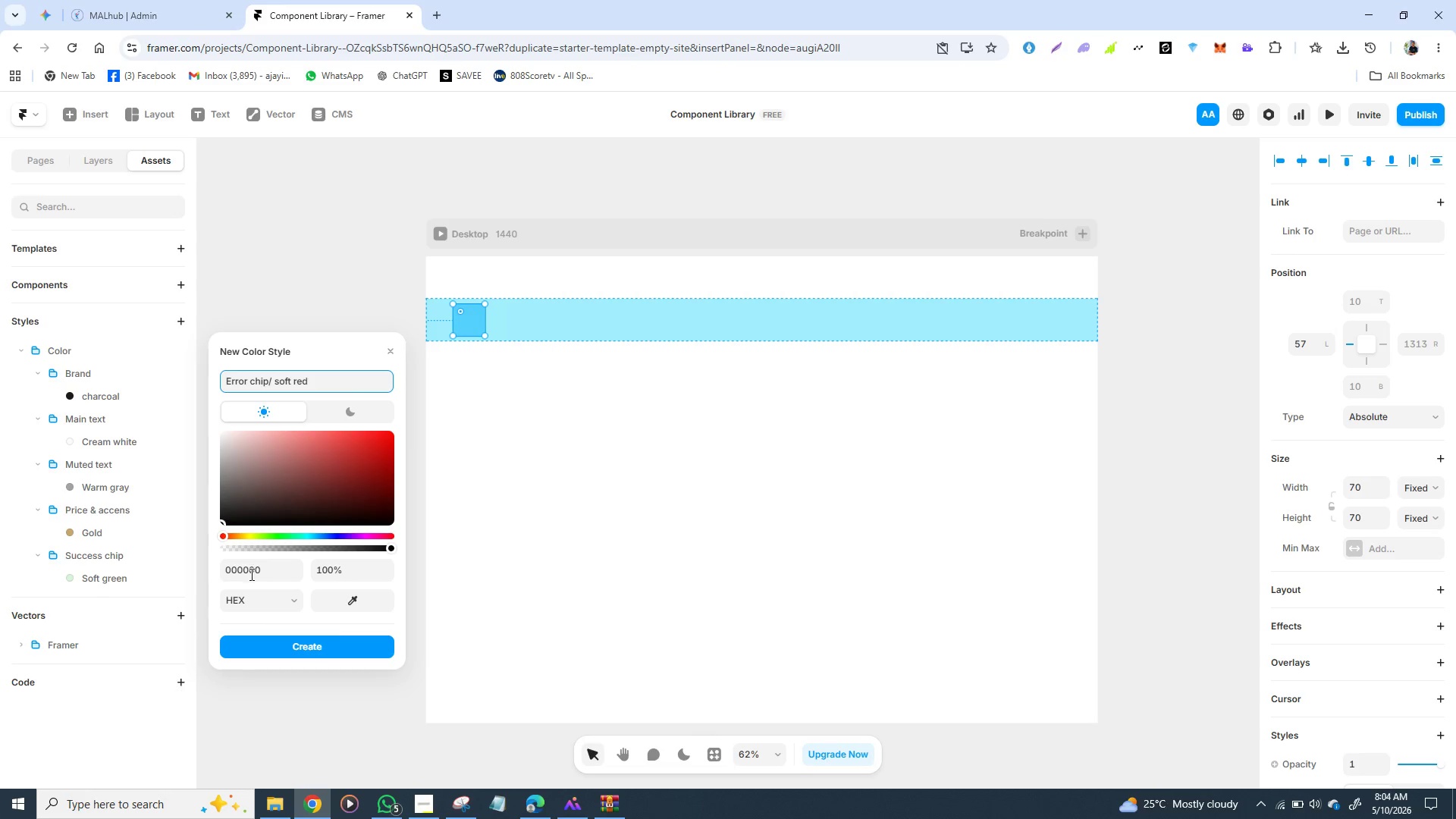 
left_click([250, 574])
 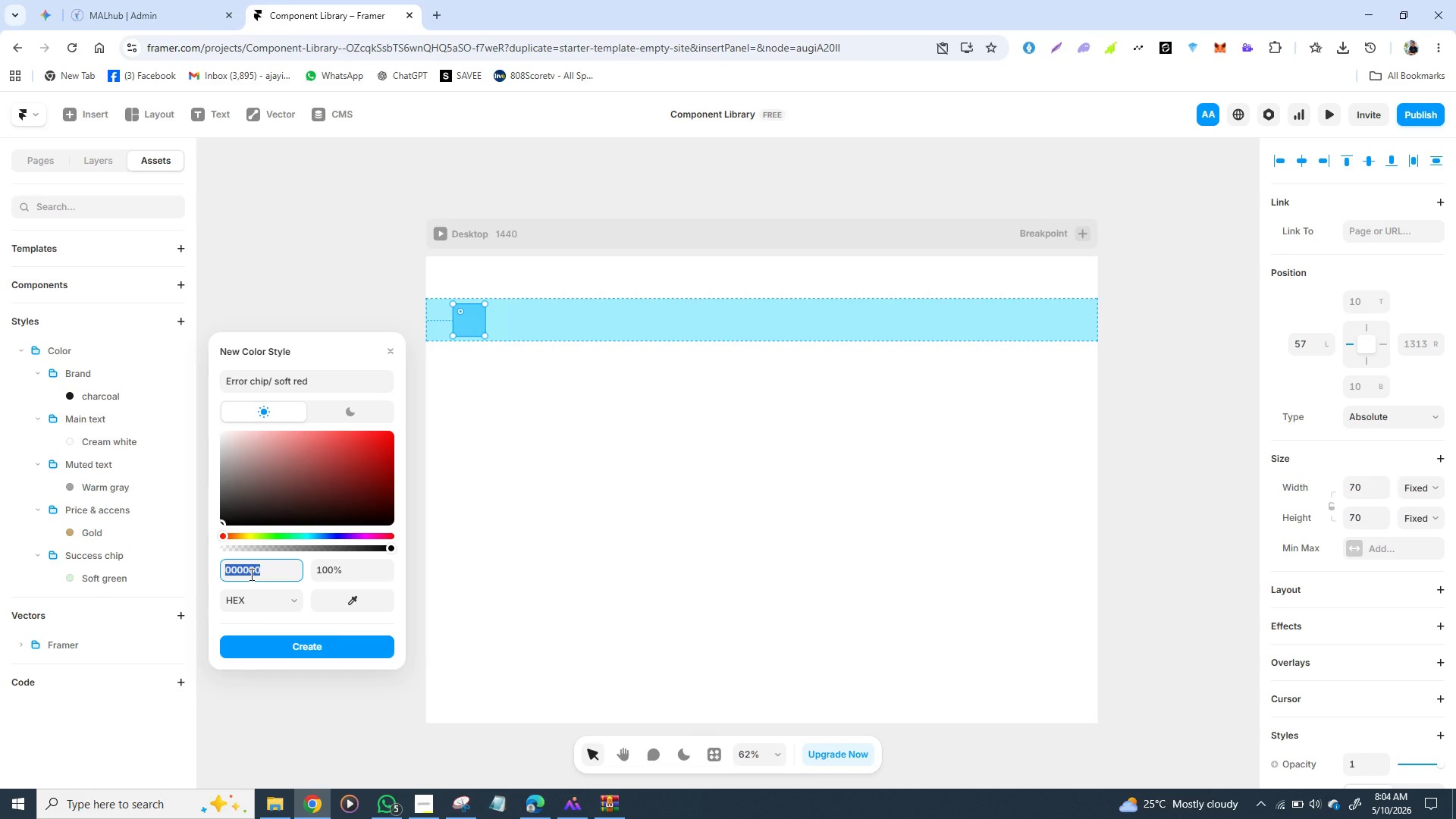 
type(fee2e2)
 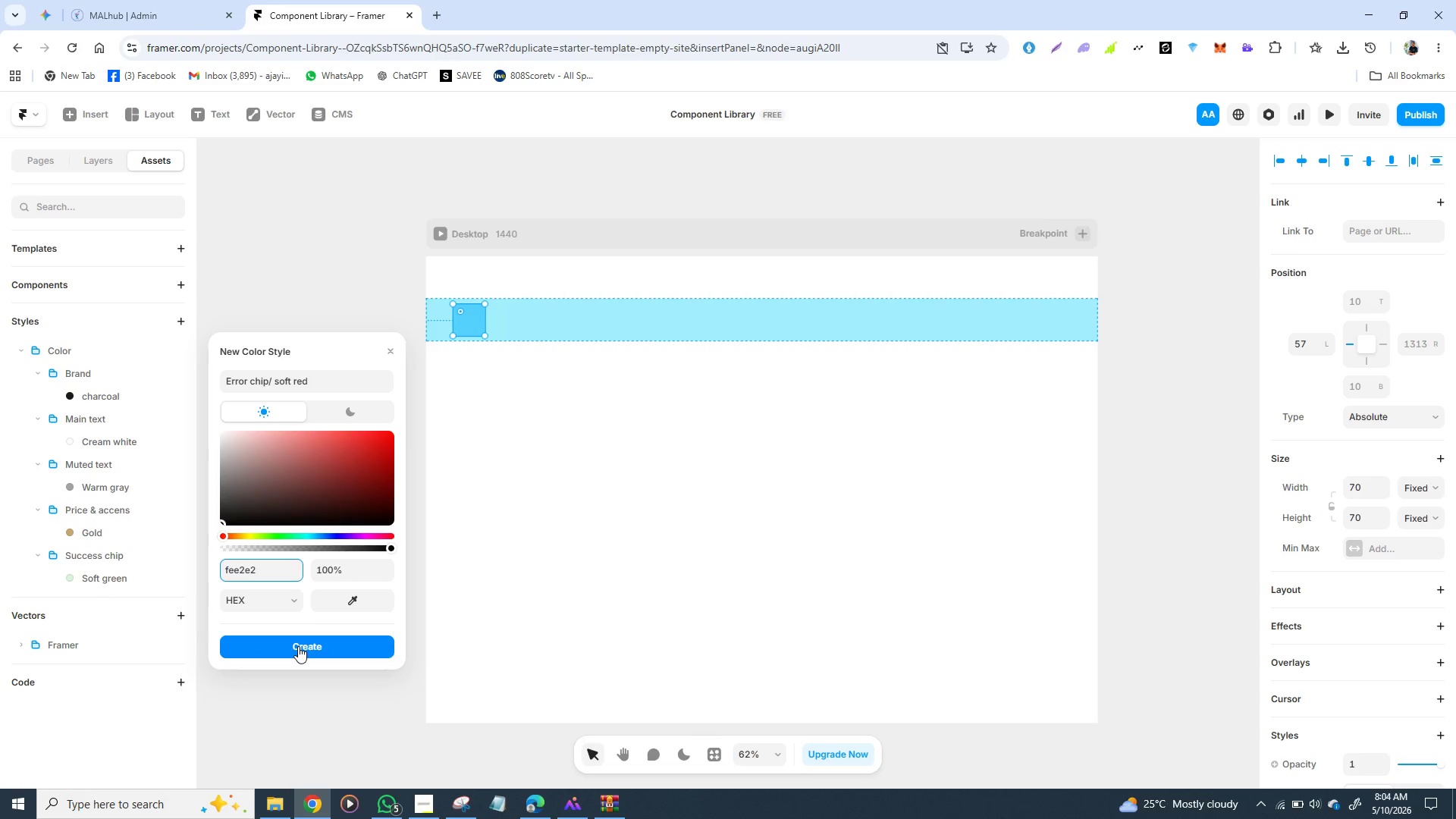 
left_click([298, 646])
 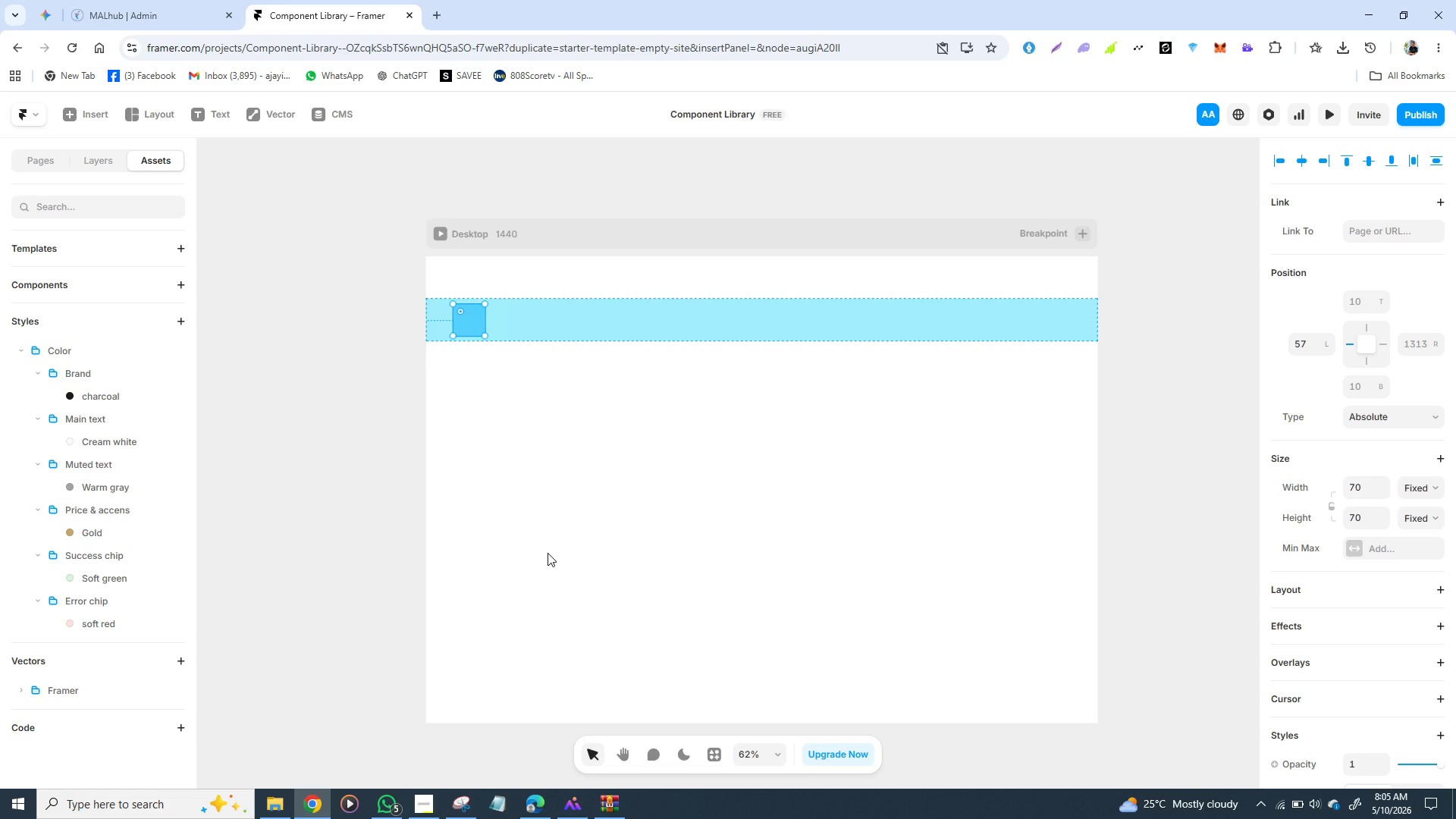 
wait(75.34)
 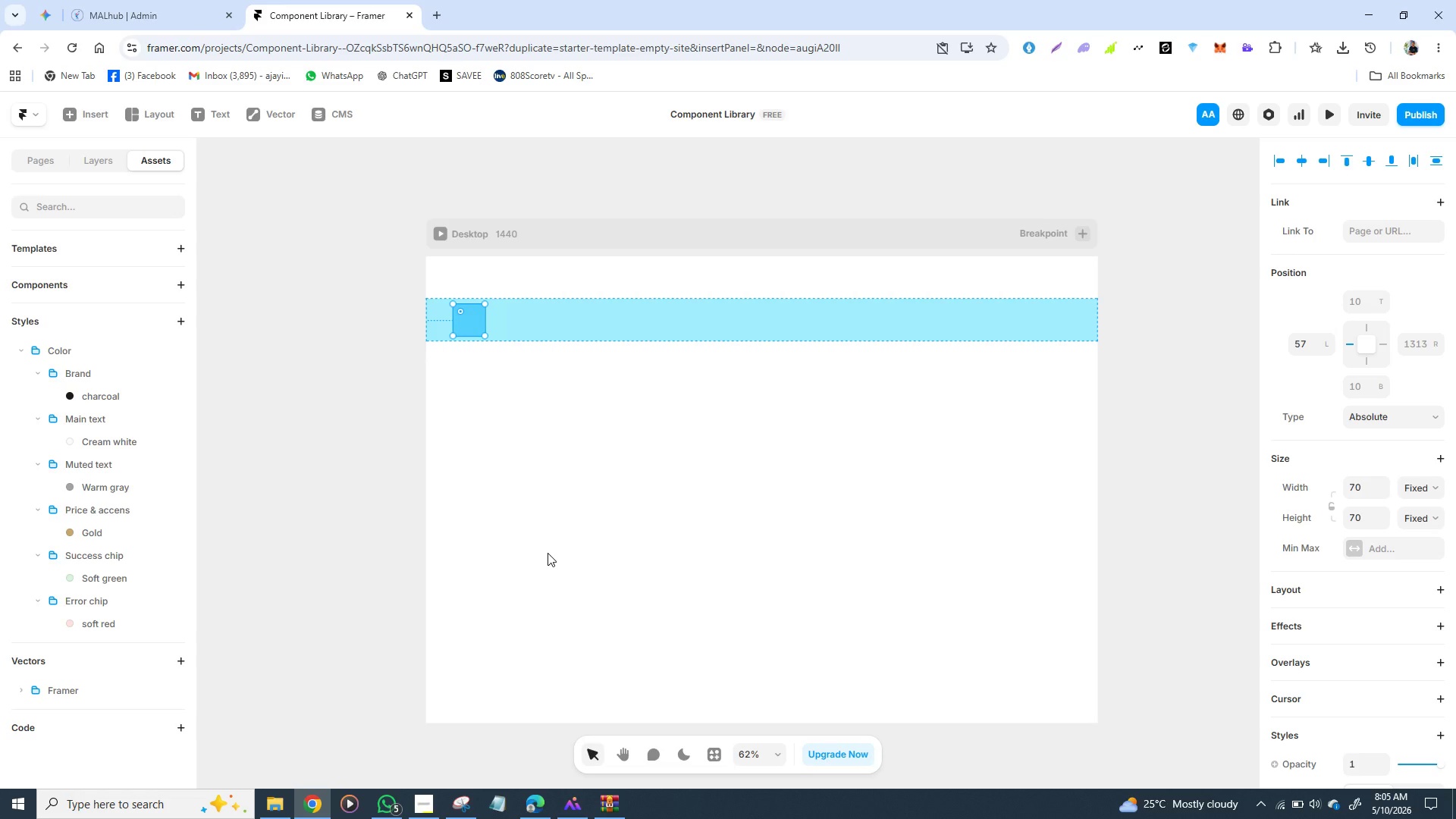 
left_click([498, 324])
 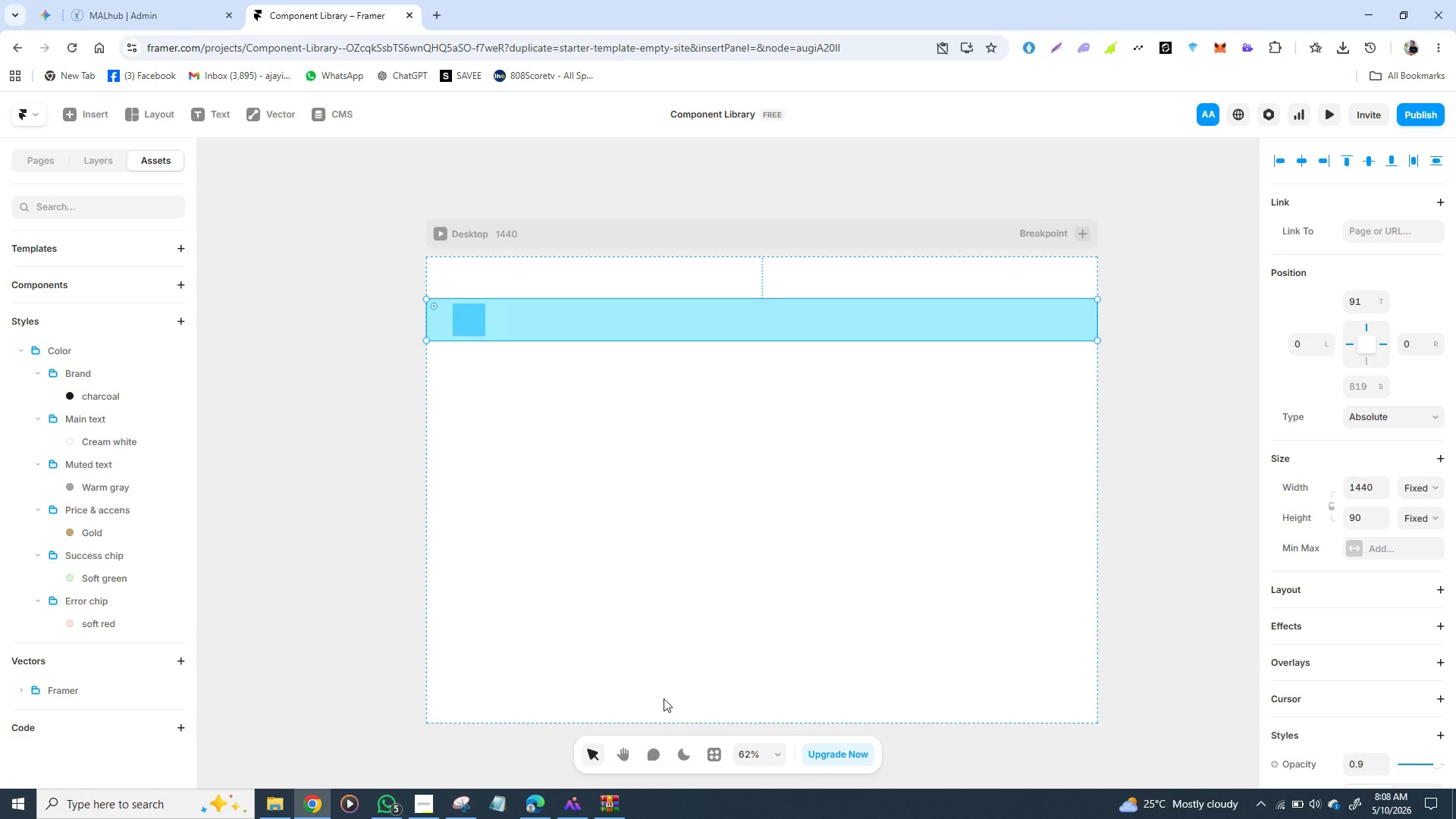 
wait(167.8)
 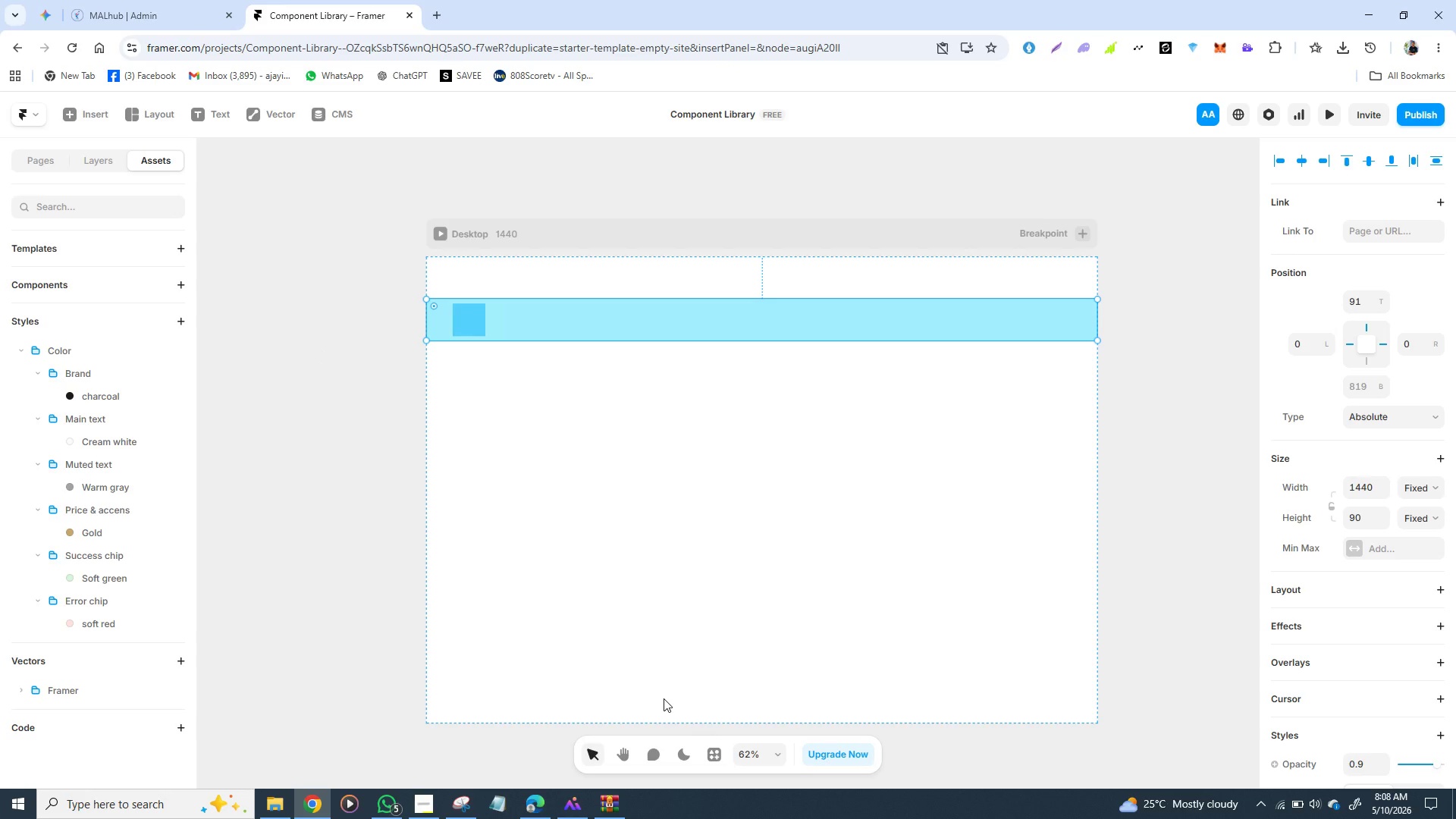 
left_click([252, 576])
 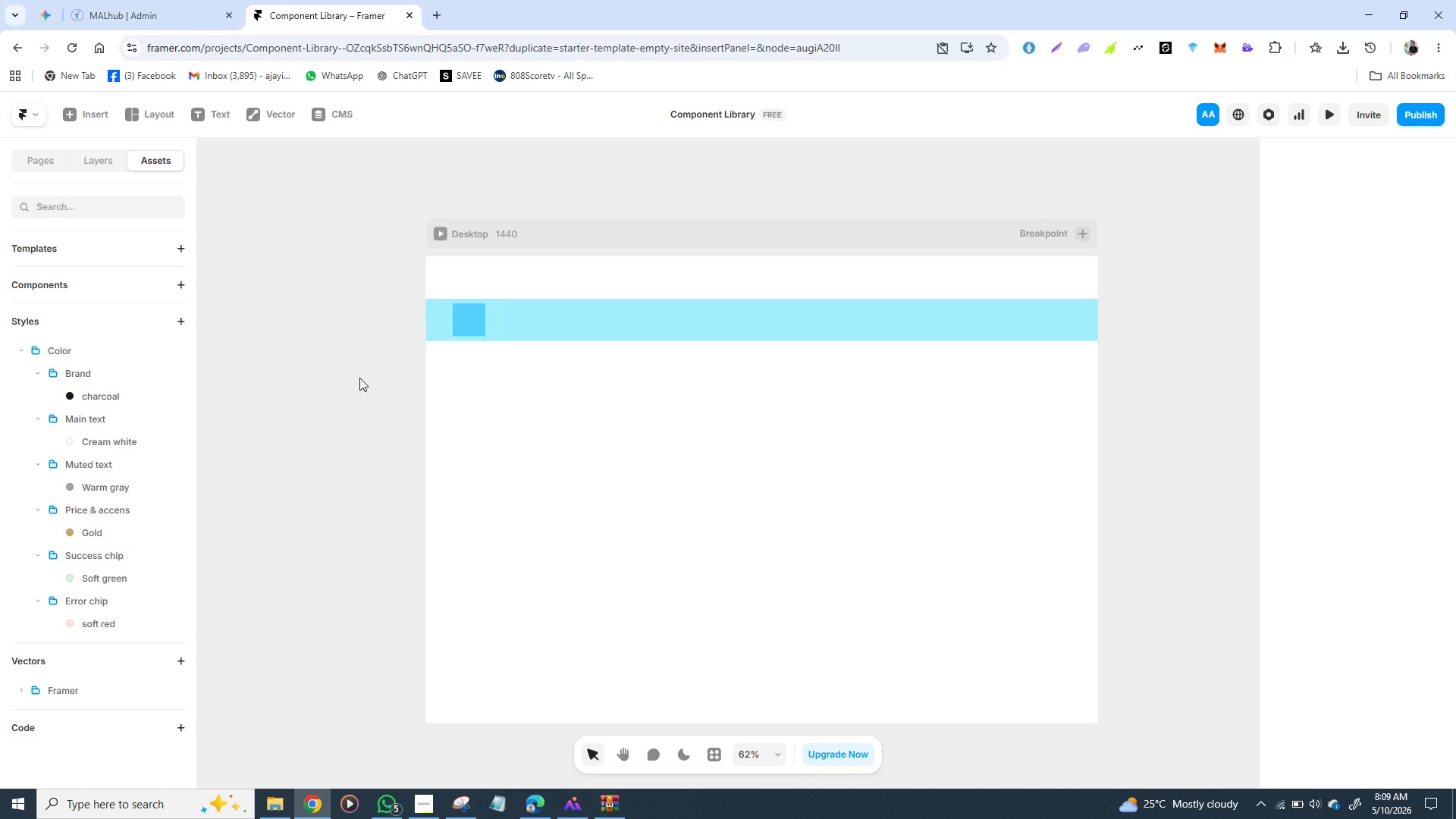 
wait(71.23)
 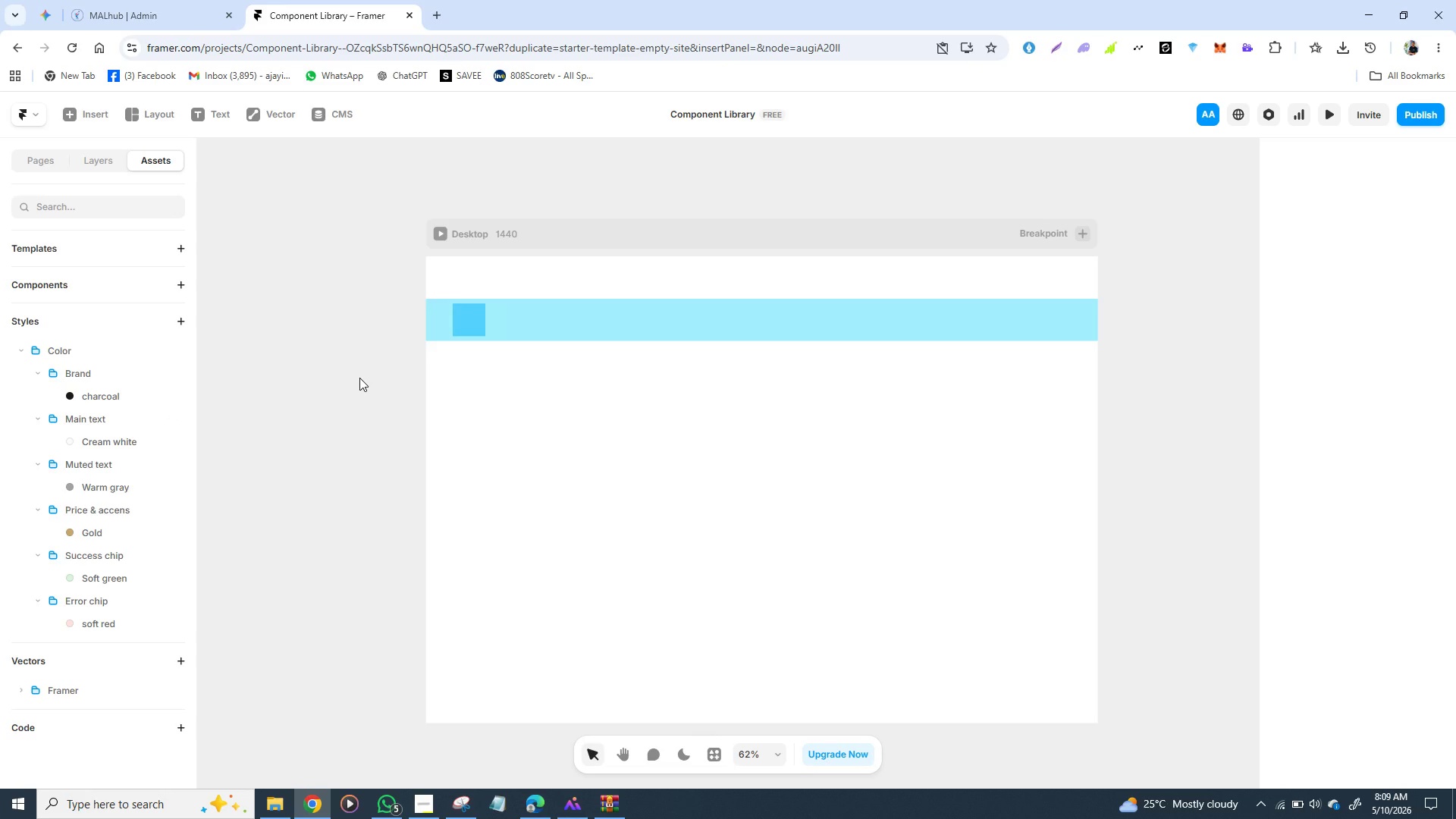 
left_click([467, 331])
 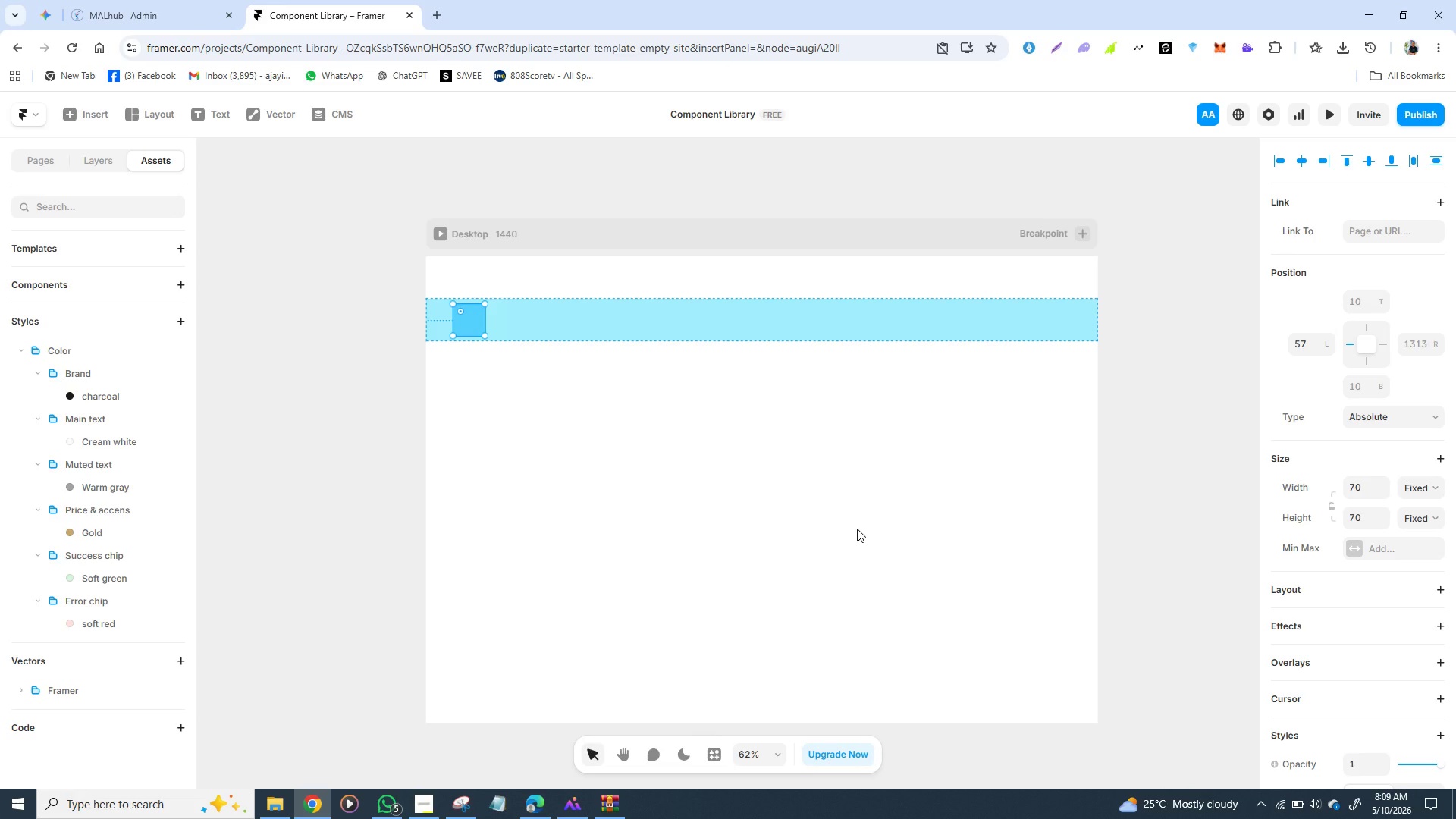 
wait(7.22)
 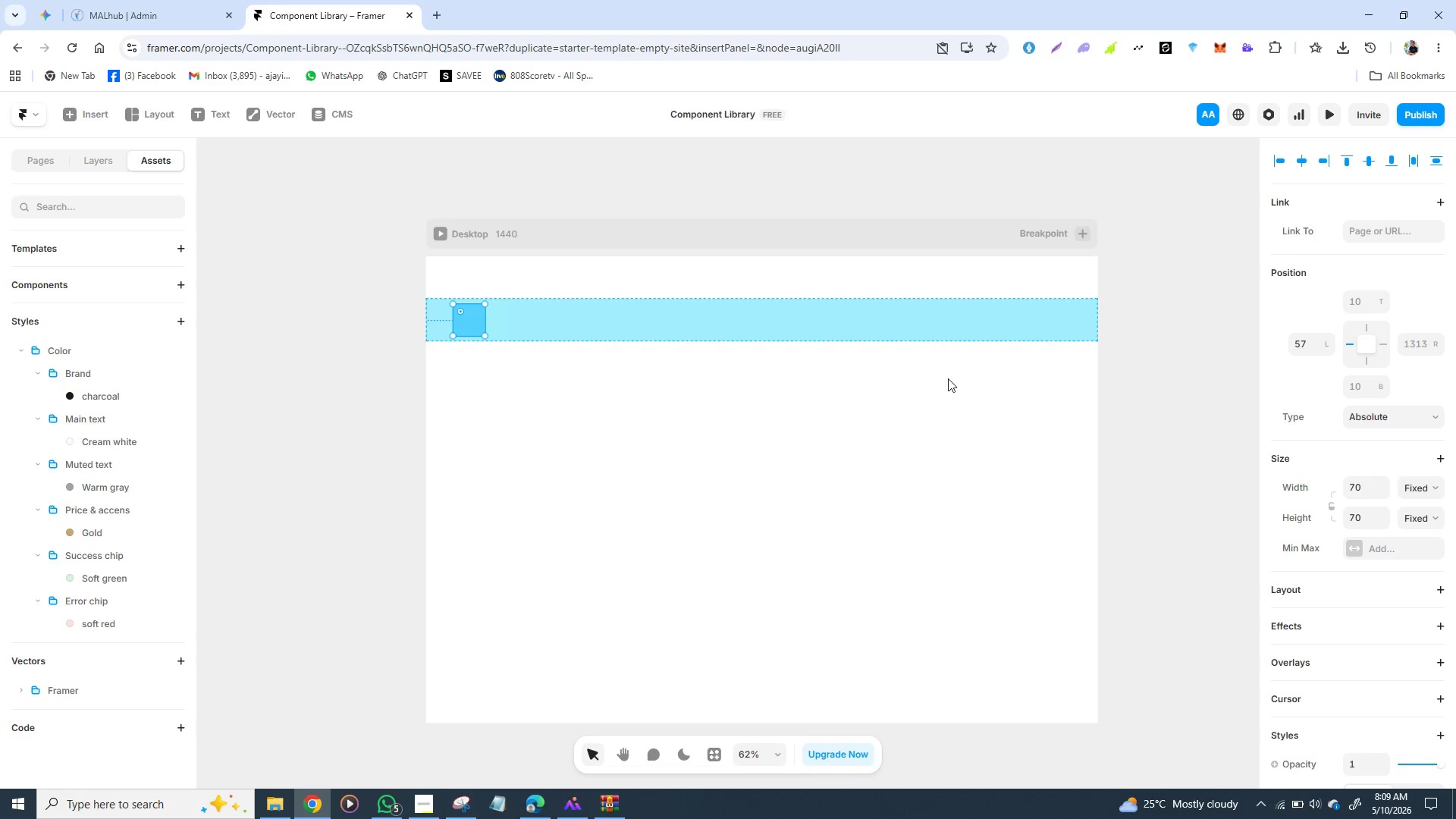 
left_click([849, 526])
 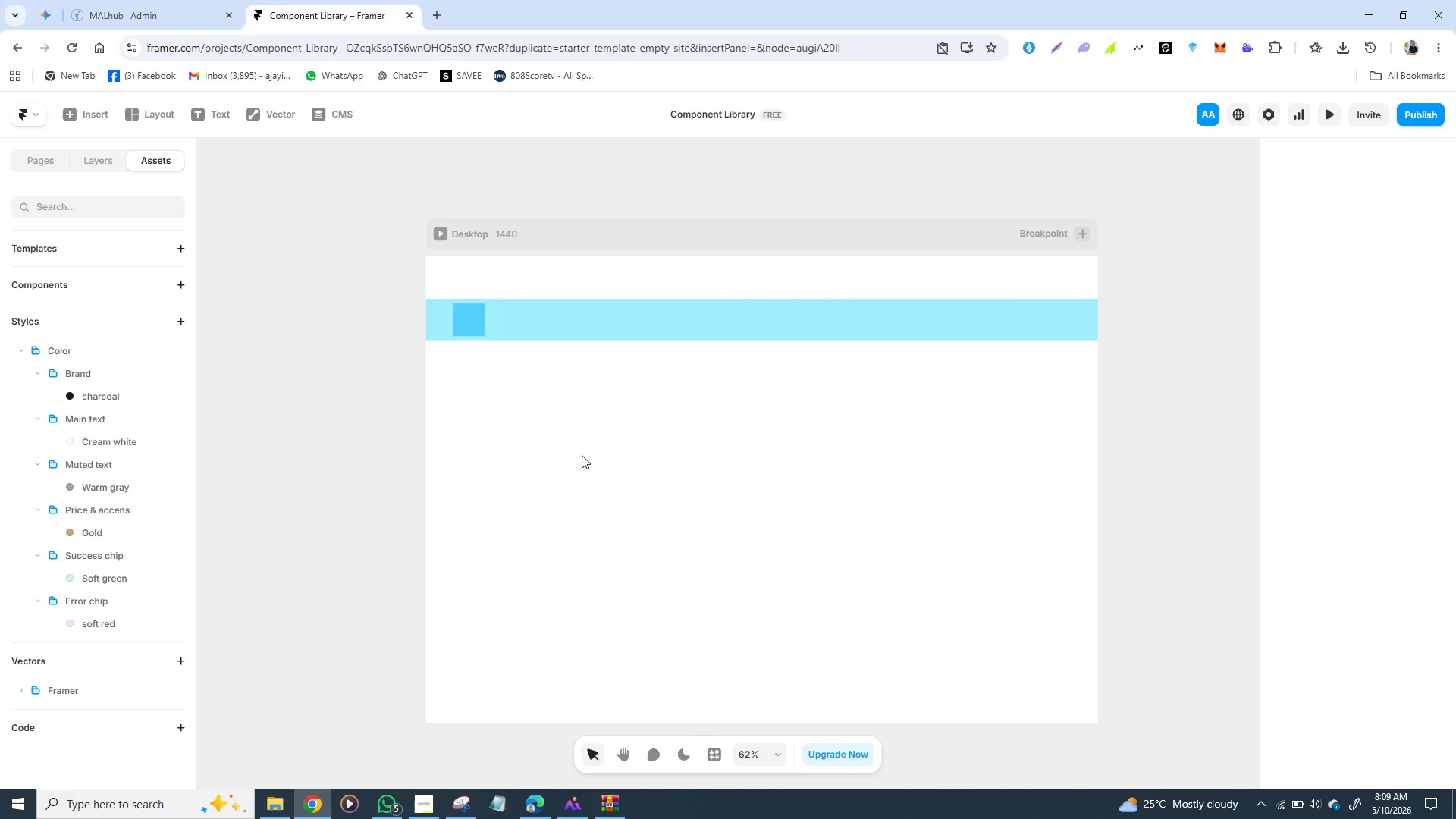 
wait(7.06)
 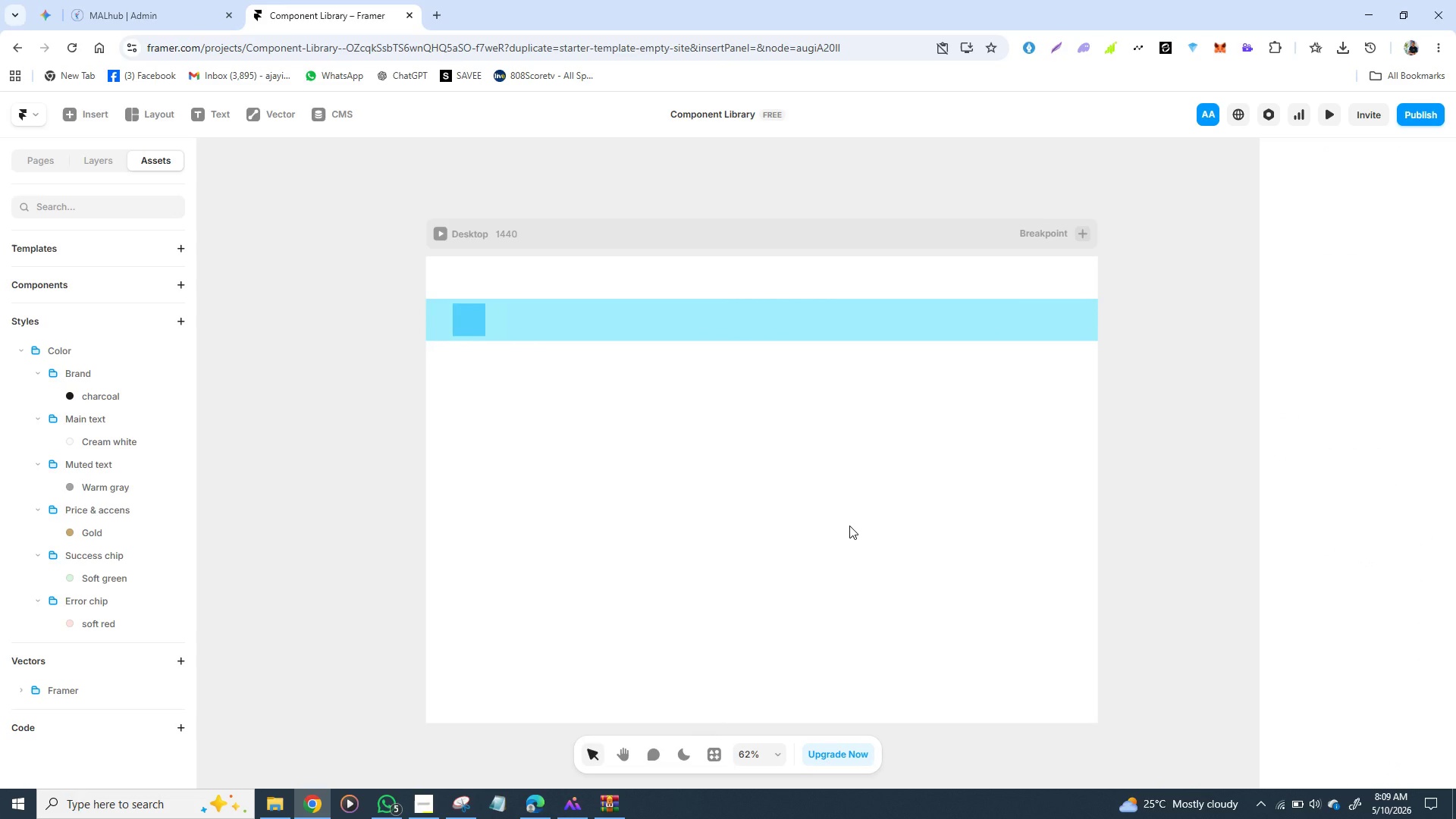 
left_click([473, 315])
 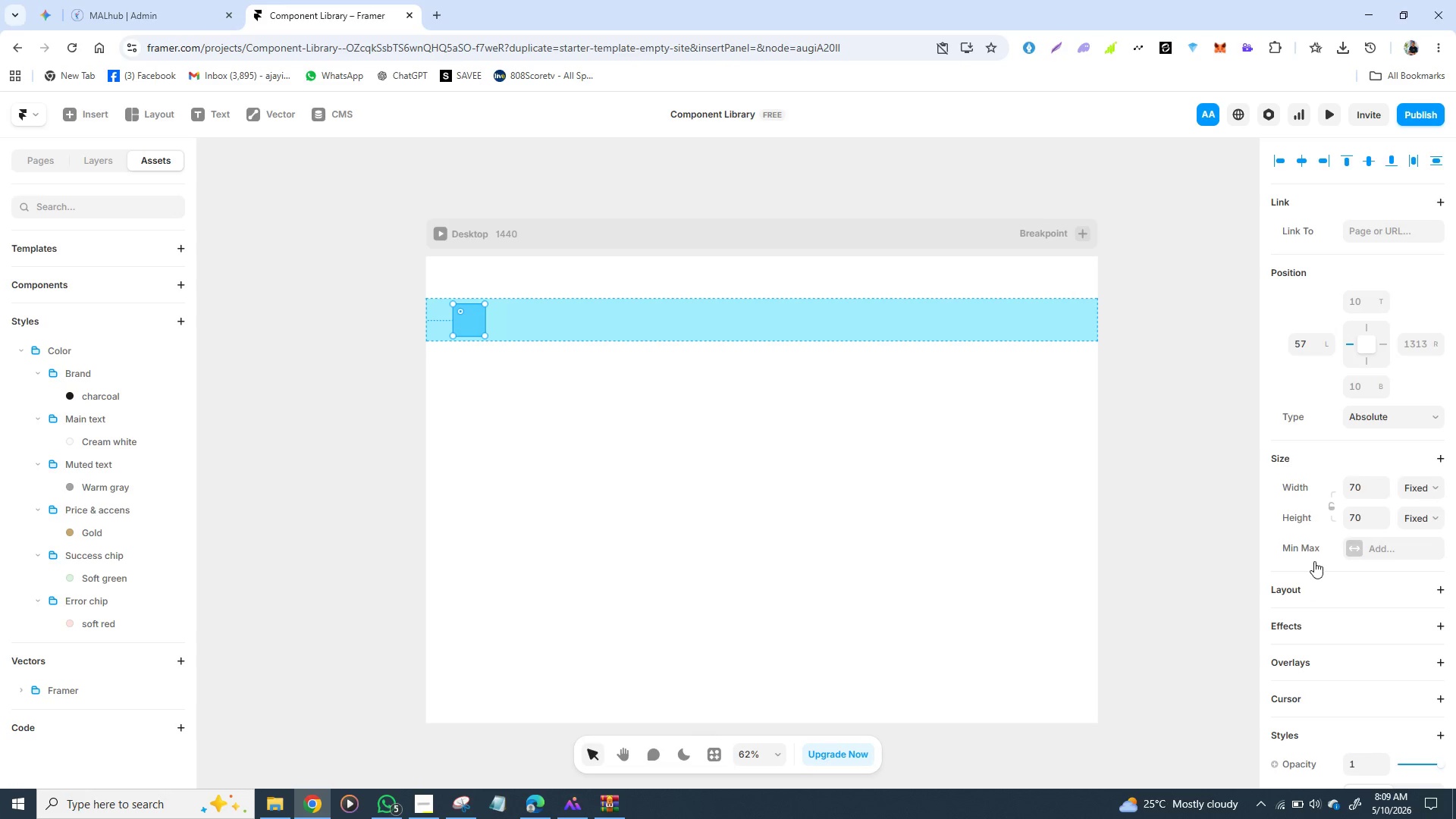 
scroll: coordinate [1314, 561], scroll_direction: down, amount: 2.0
 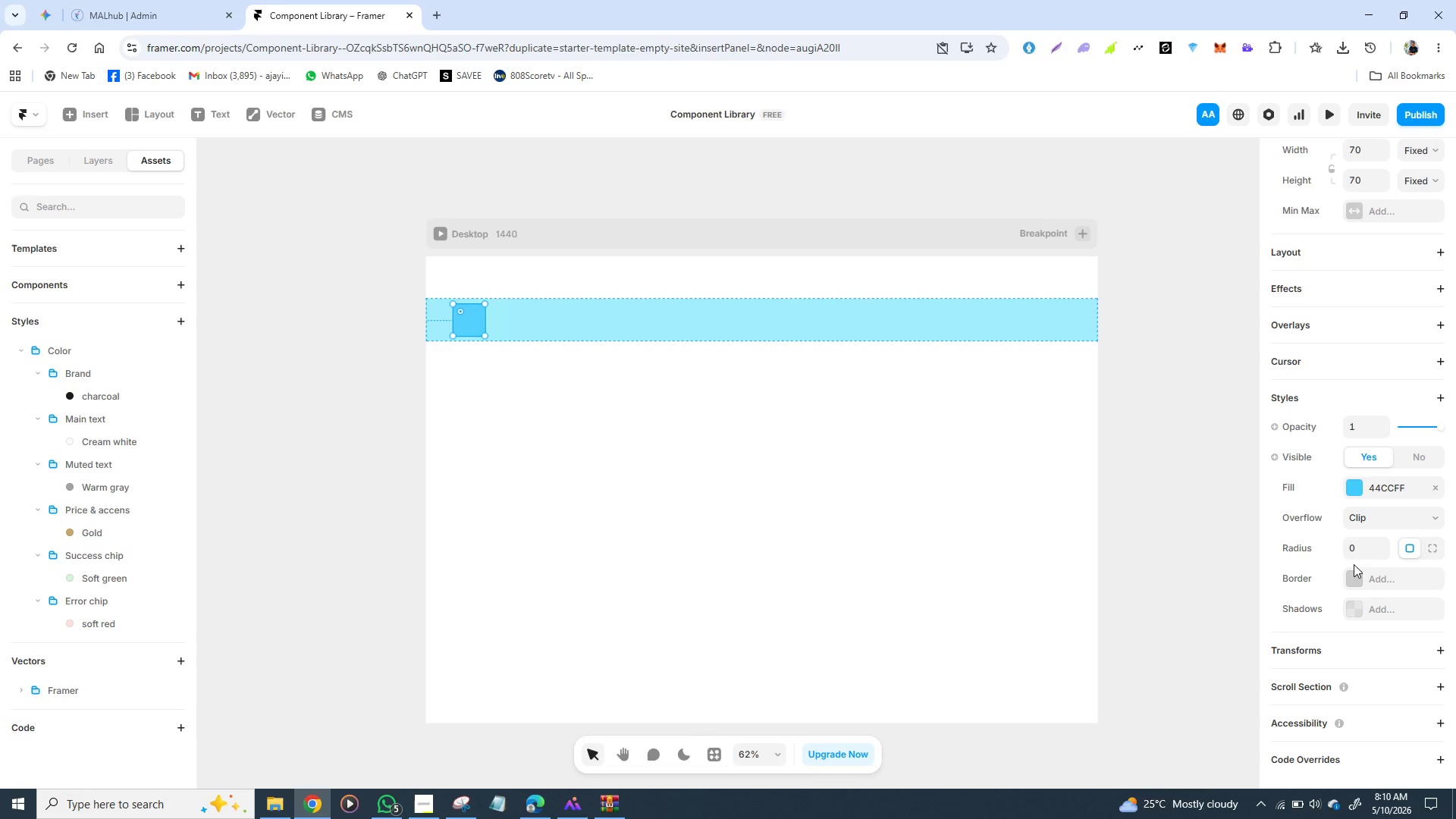 
left_click([1352, 554])
 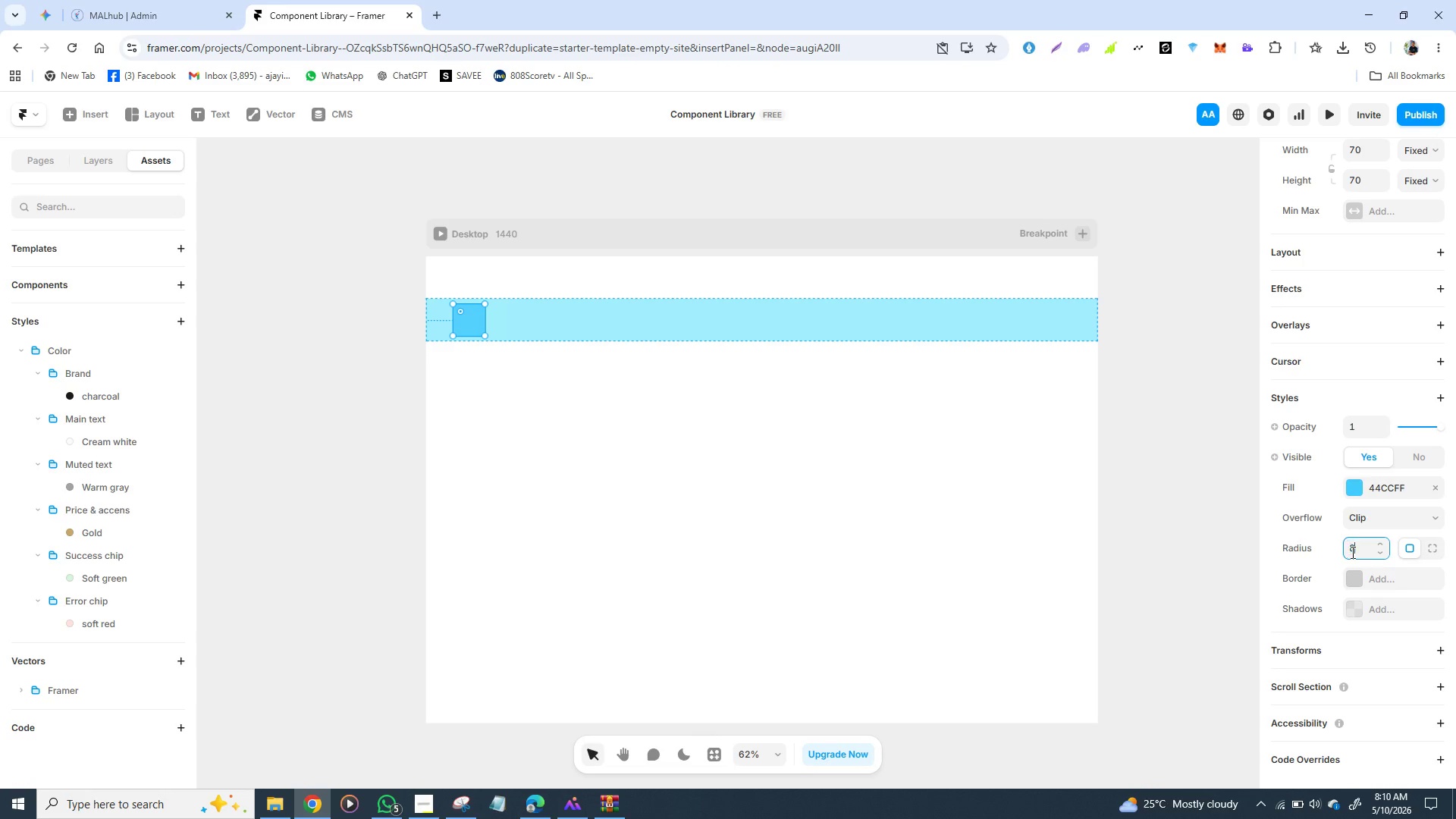 
key(8)
 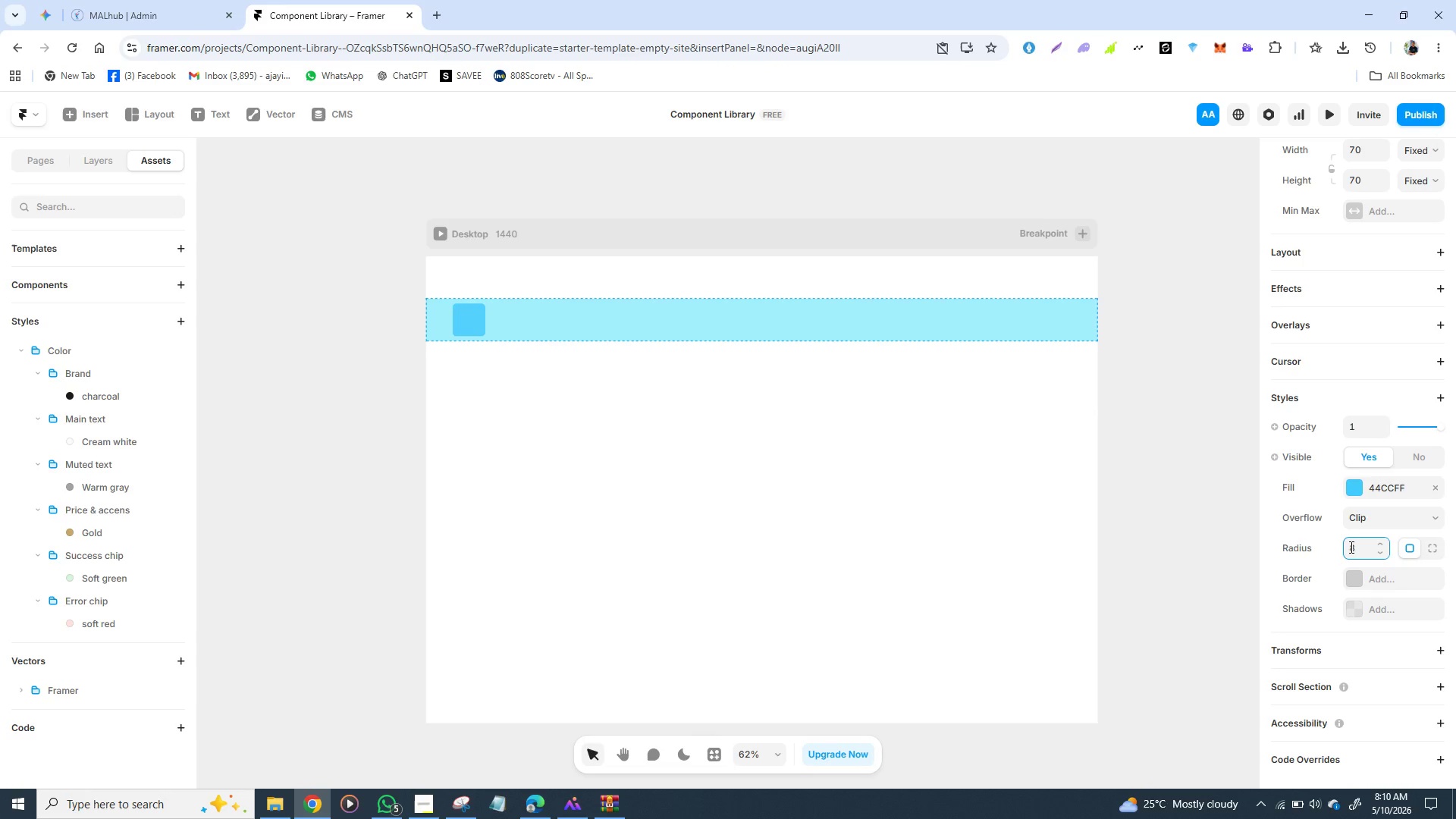 
key(Enter)
 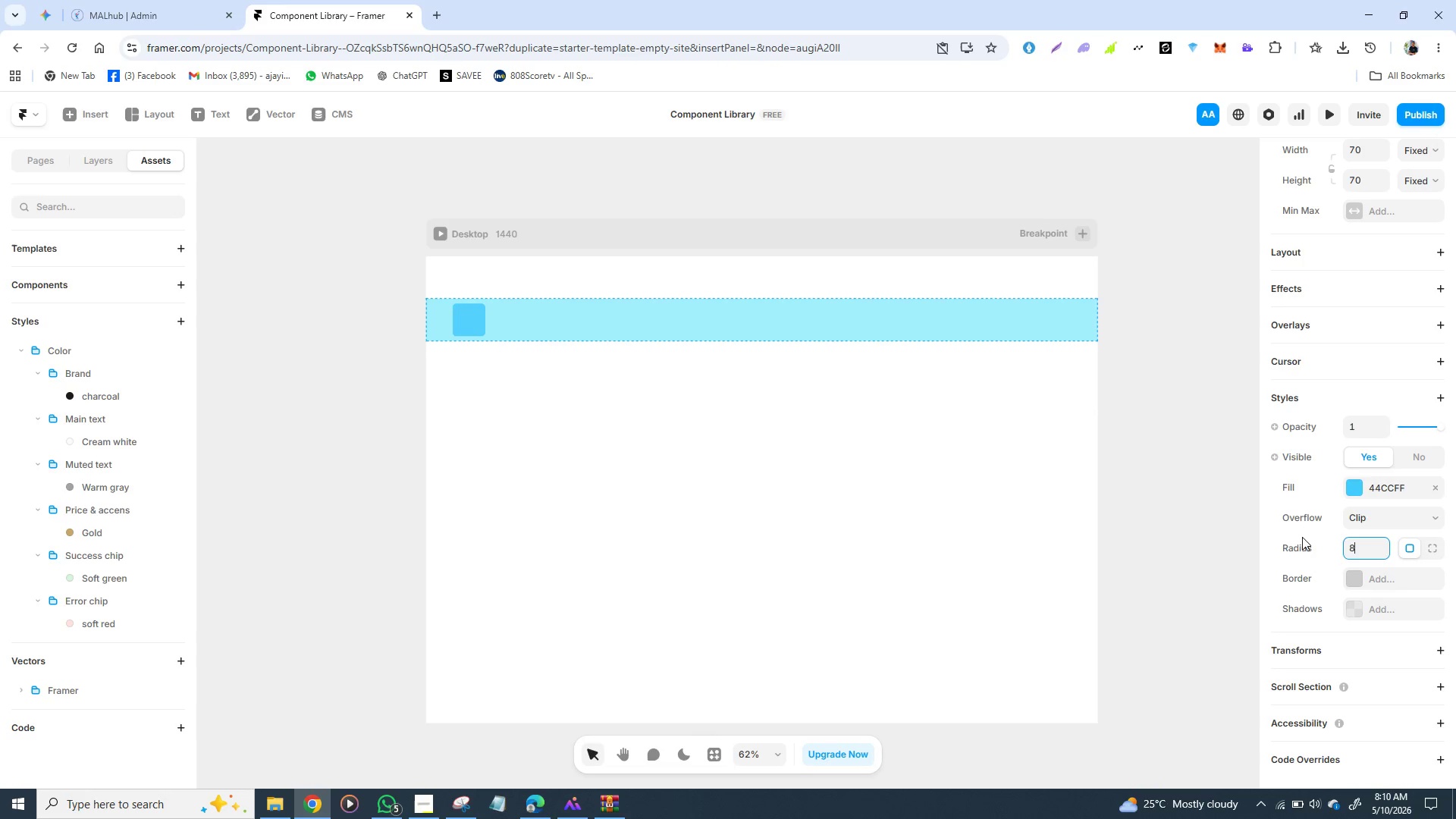 
mouse_move([1285, 545])
 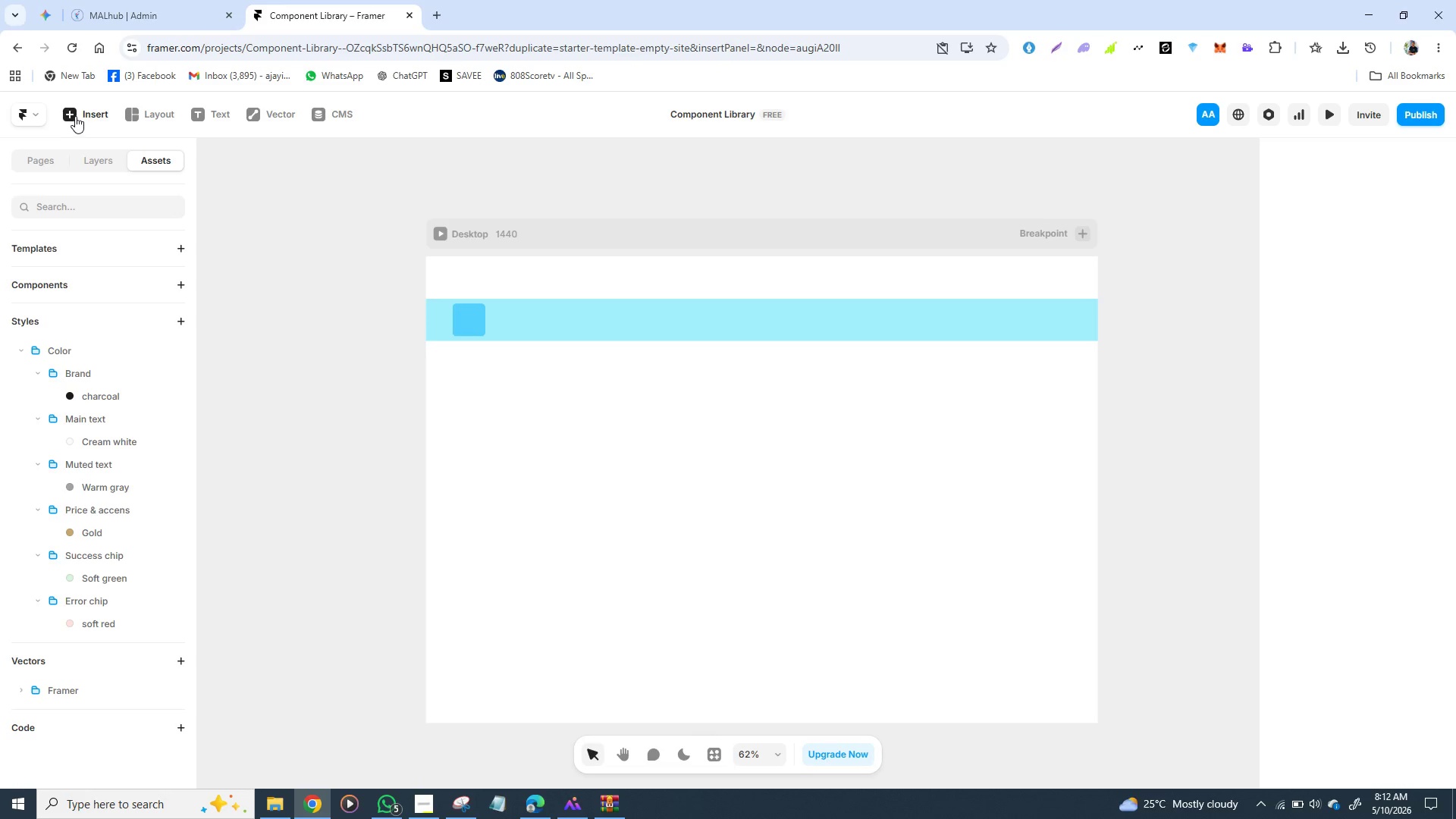 
wait(152.61)
 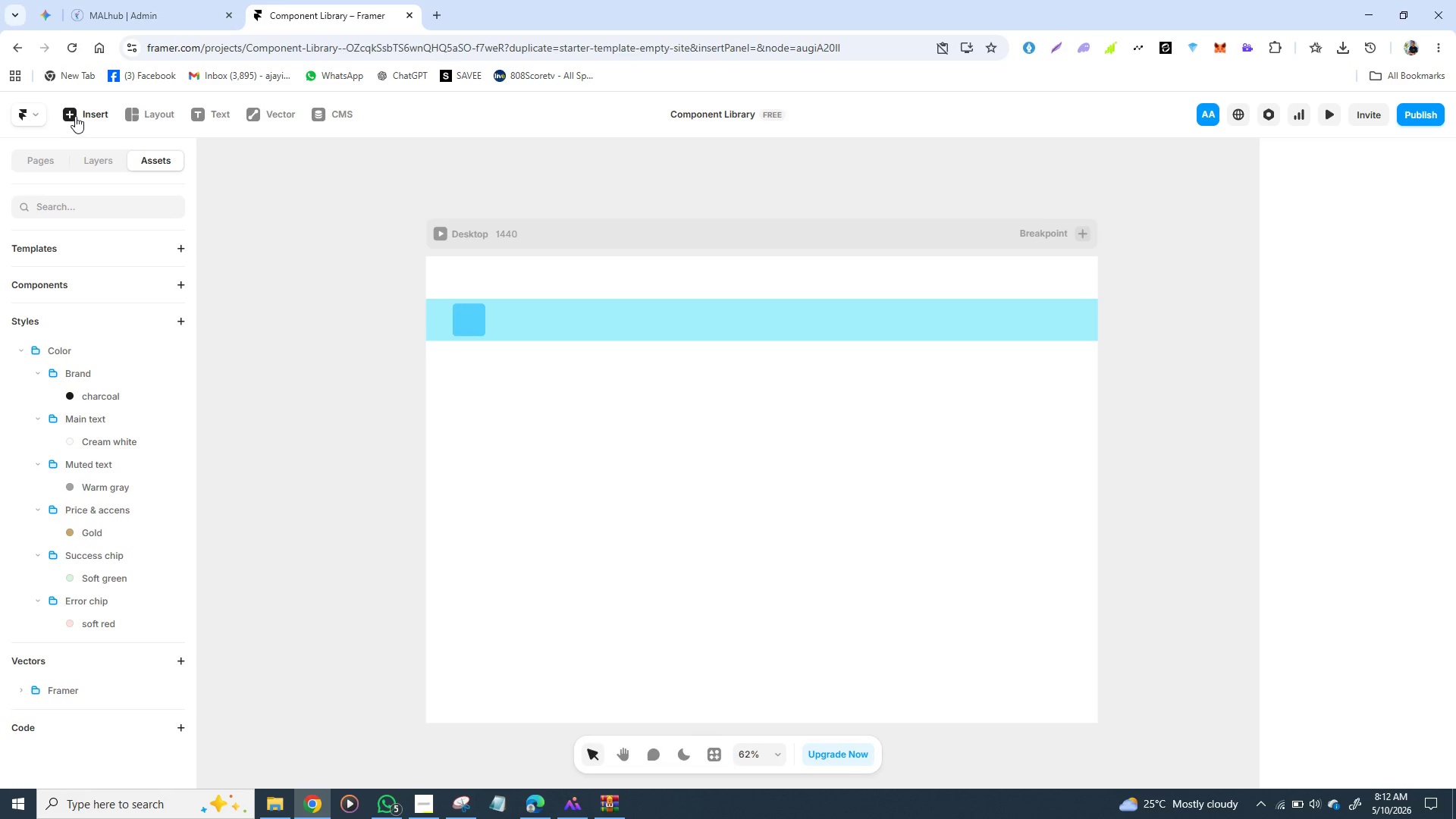 
left_click([517, 315])
 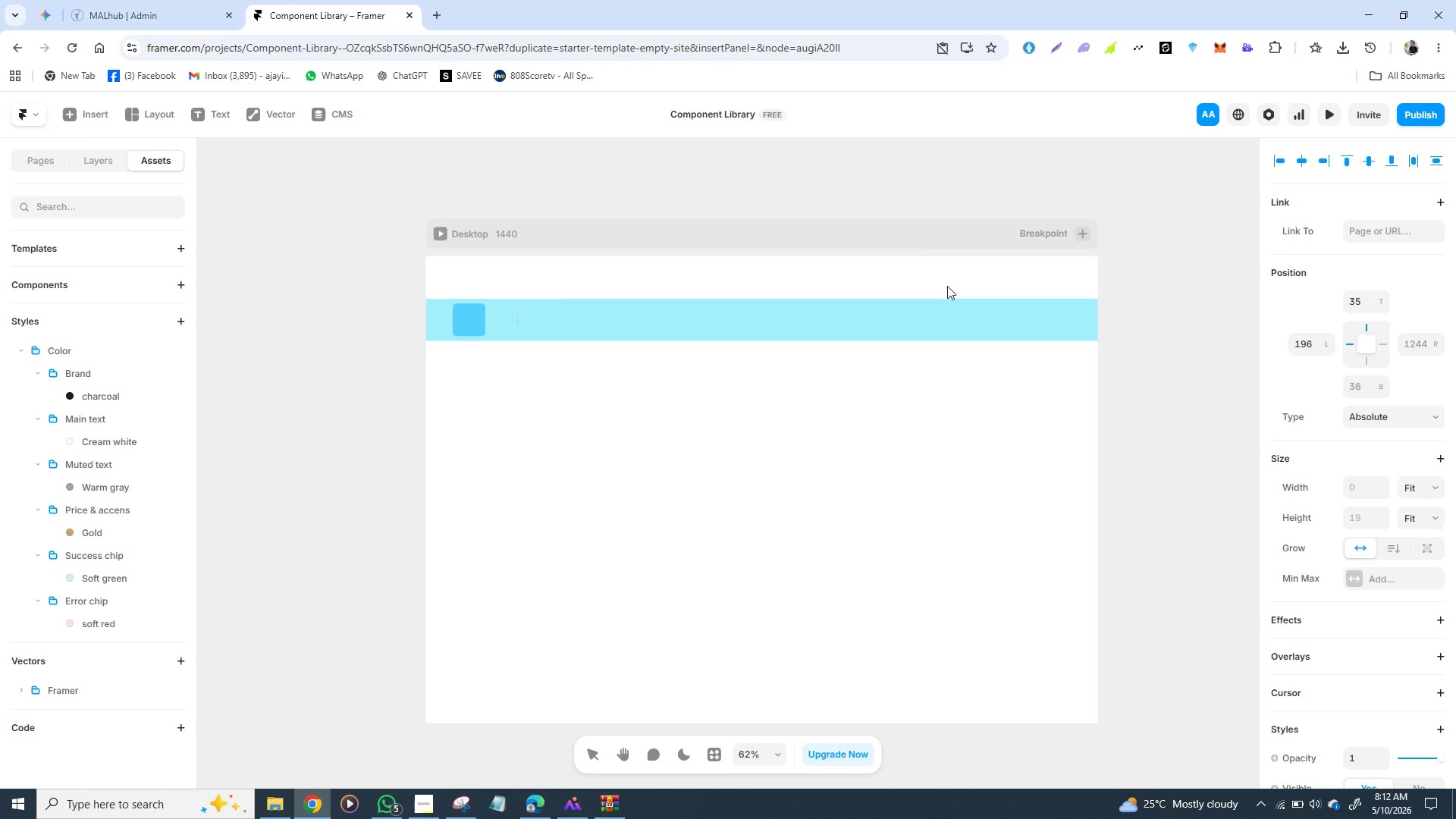 
hold_key(key=ShiftLeft, duration=1.51)
 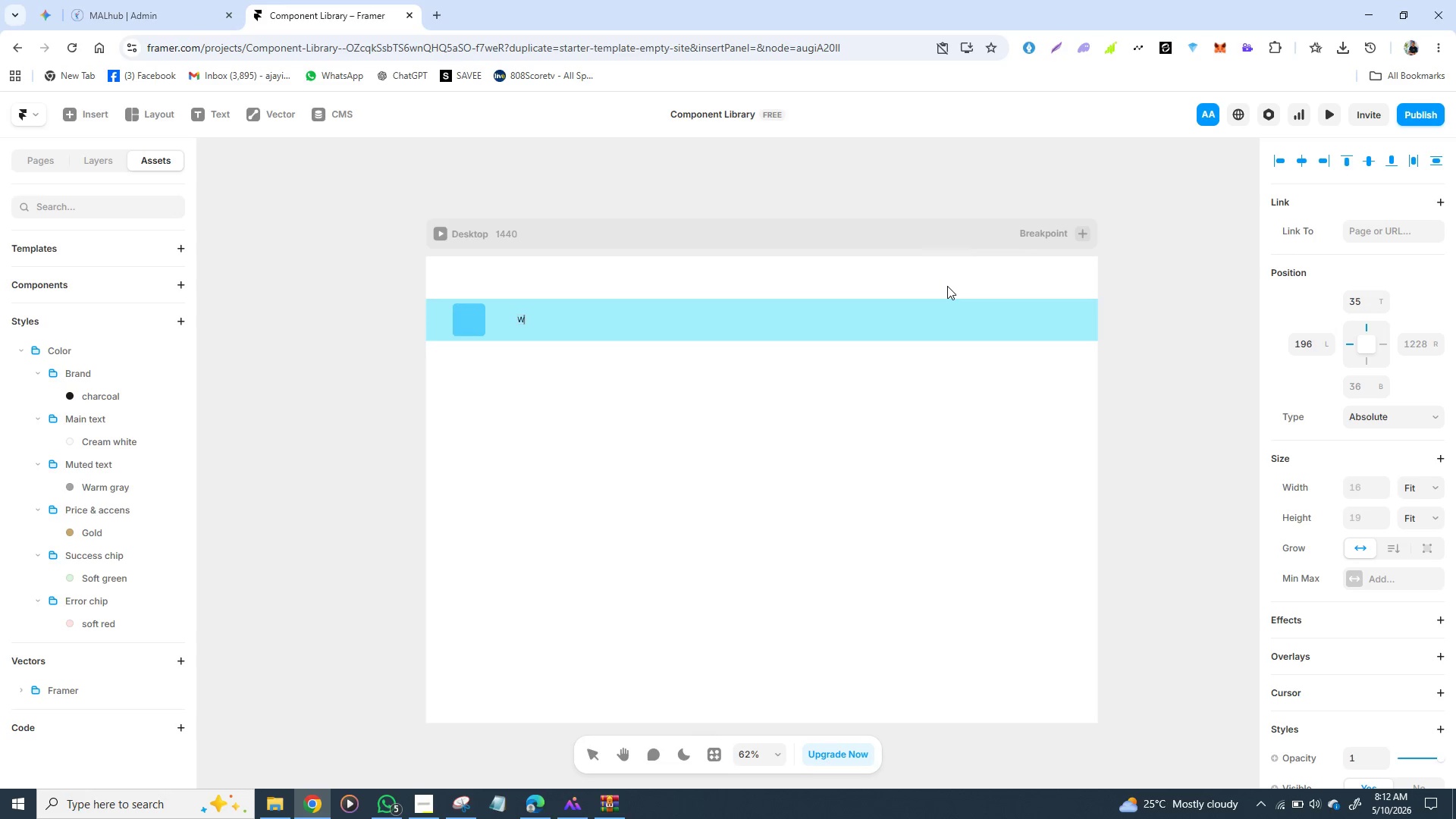 
type(Wild Haverst )
 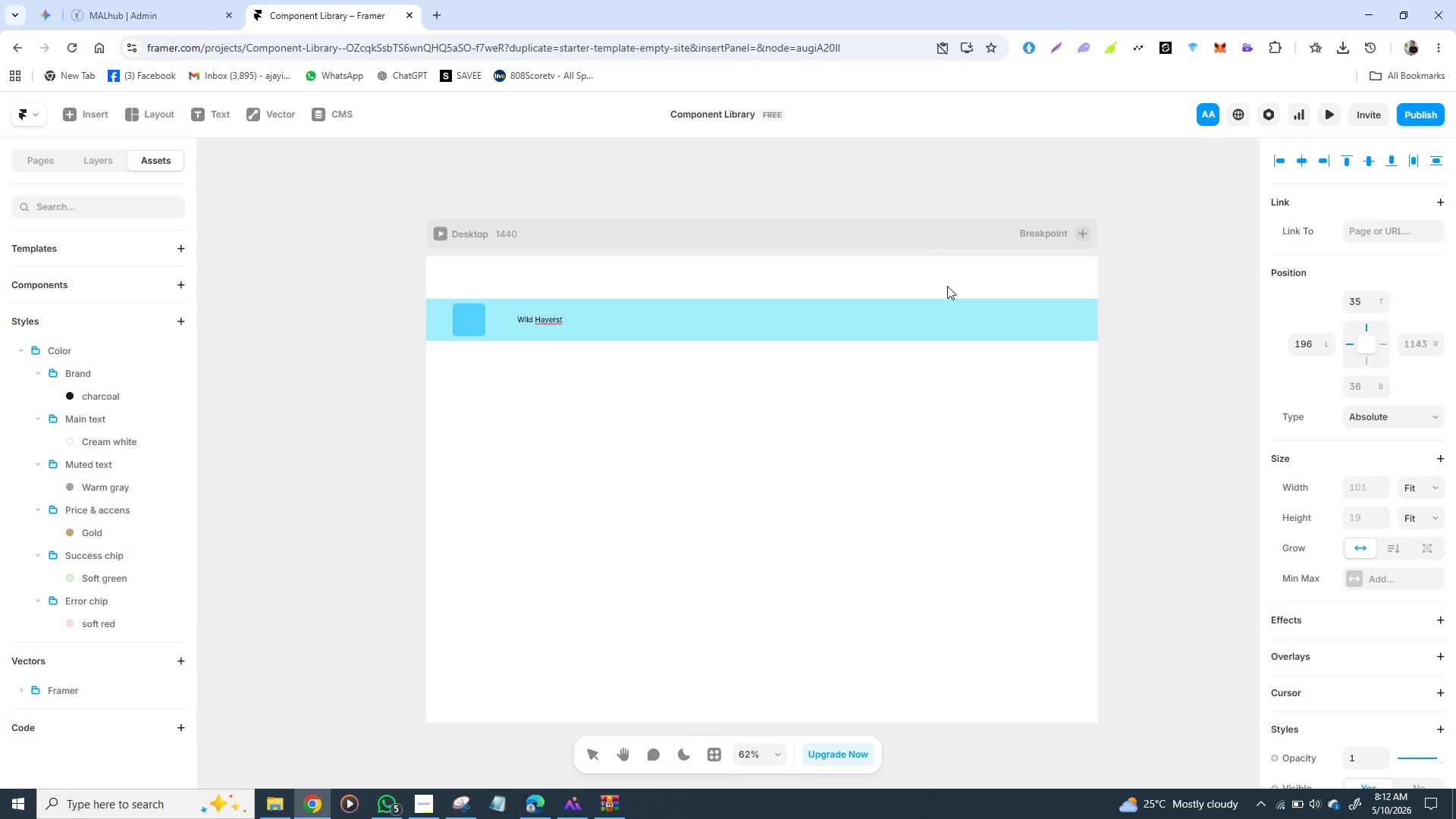 
wait(7.89)
 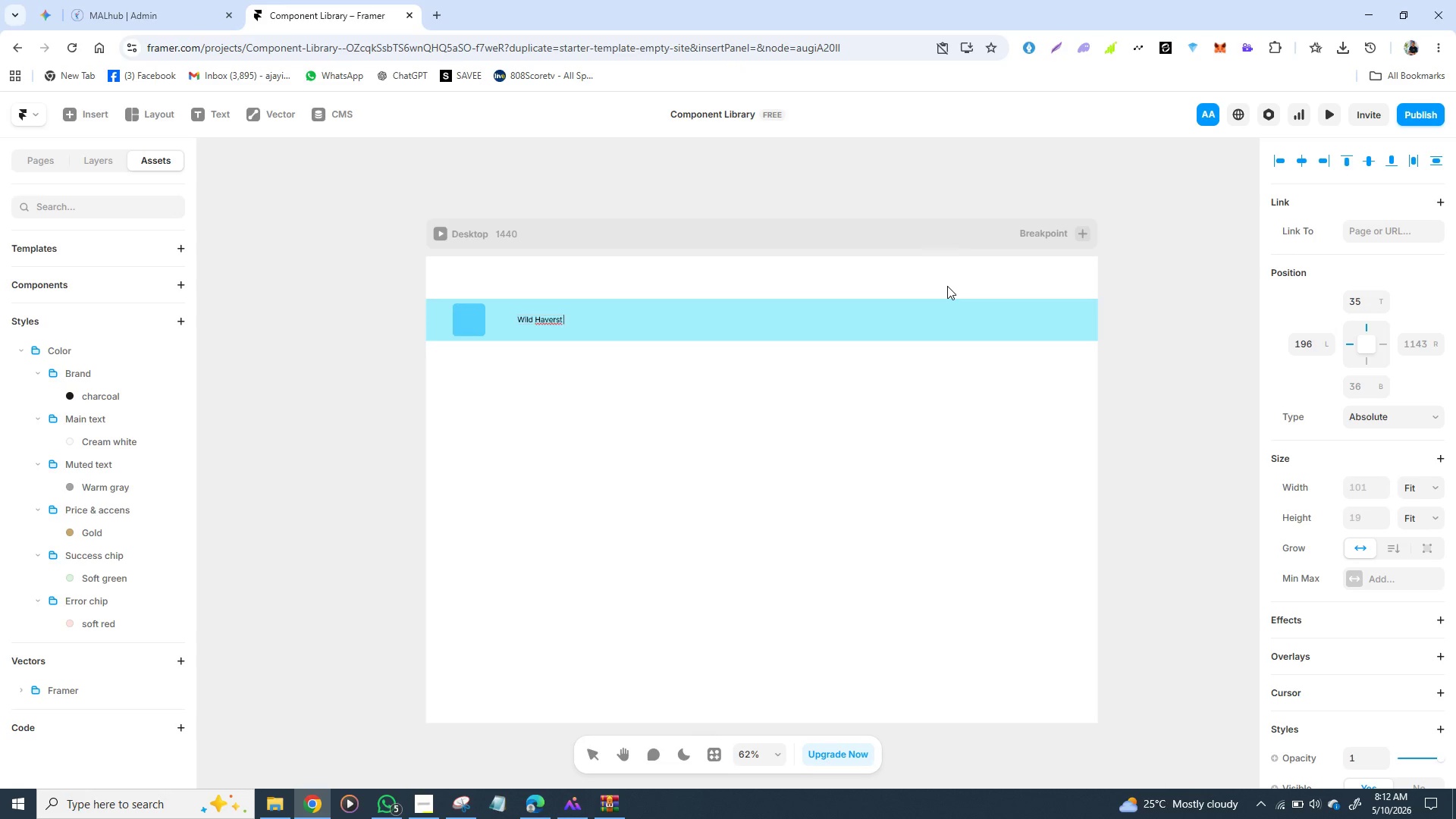 
key(Backspace)
key(Backspace)
key(Backspace)
key(Backspace)
key(Backspace)
key(Backspace)
type(rvesr)
key(Backspace)
type(t pa)
 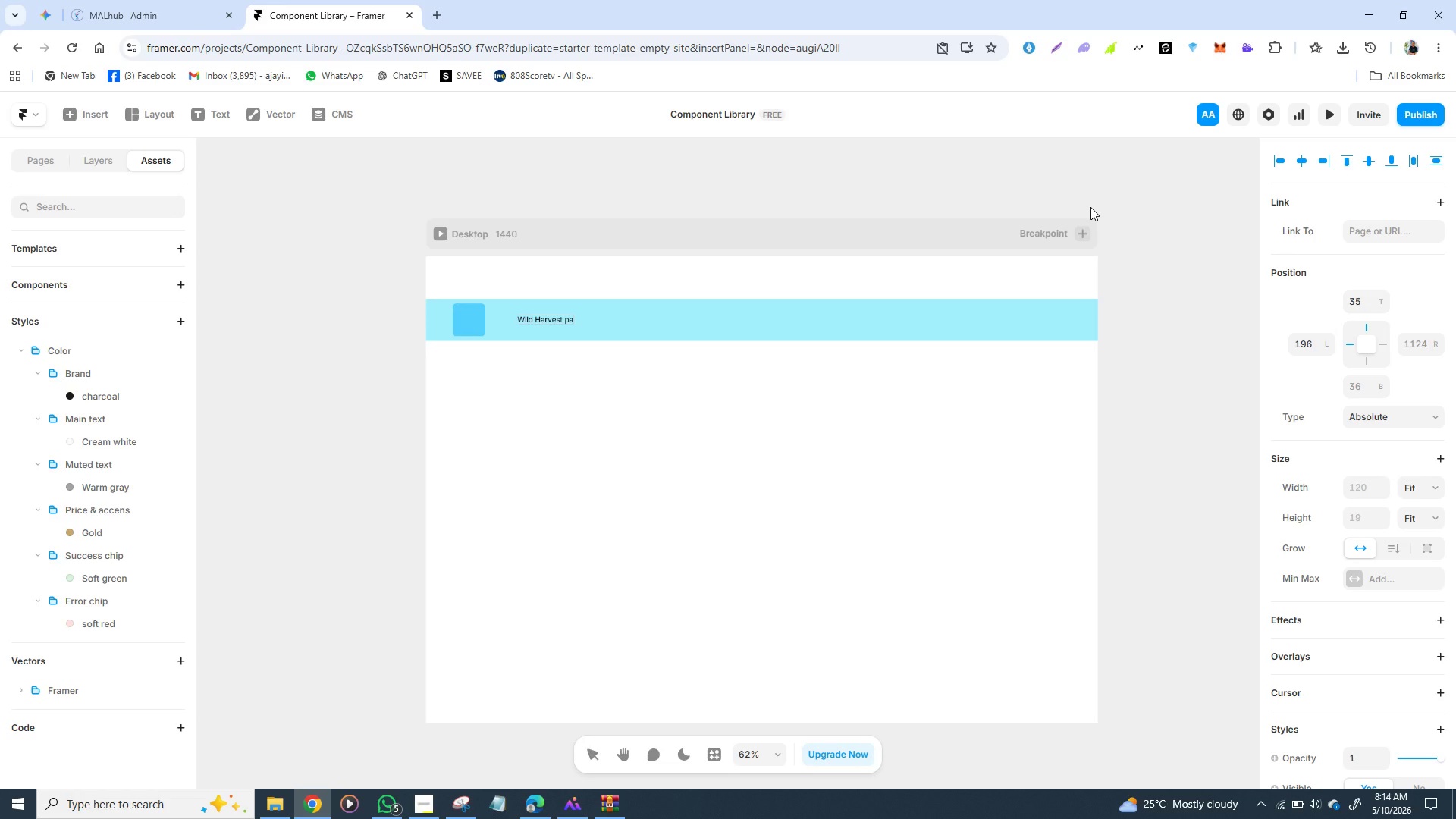 
wait(69.05)
 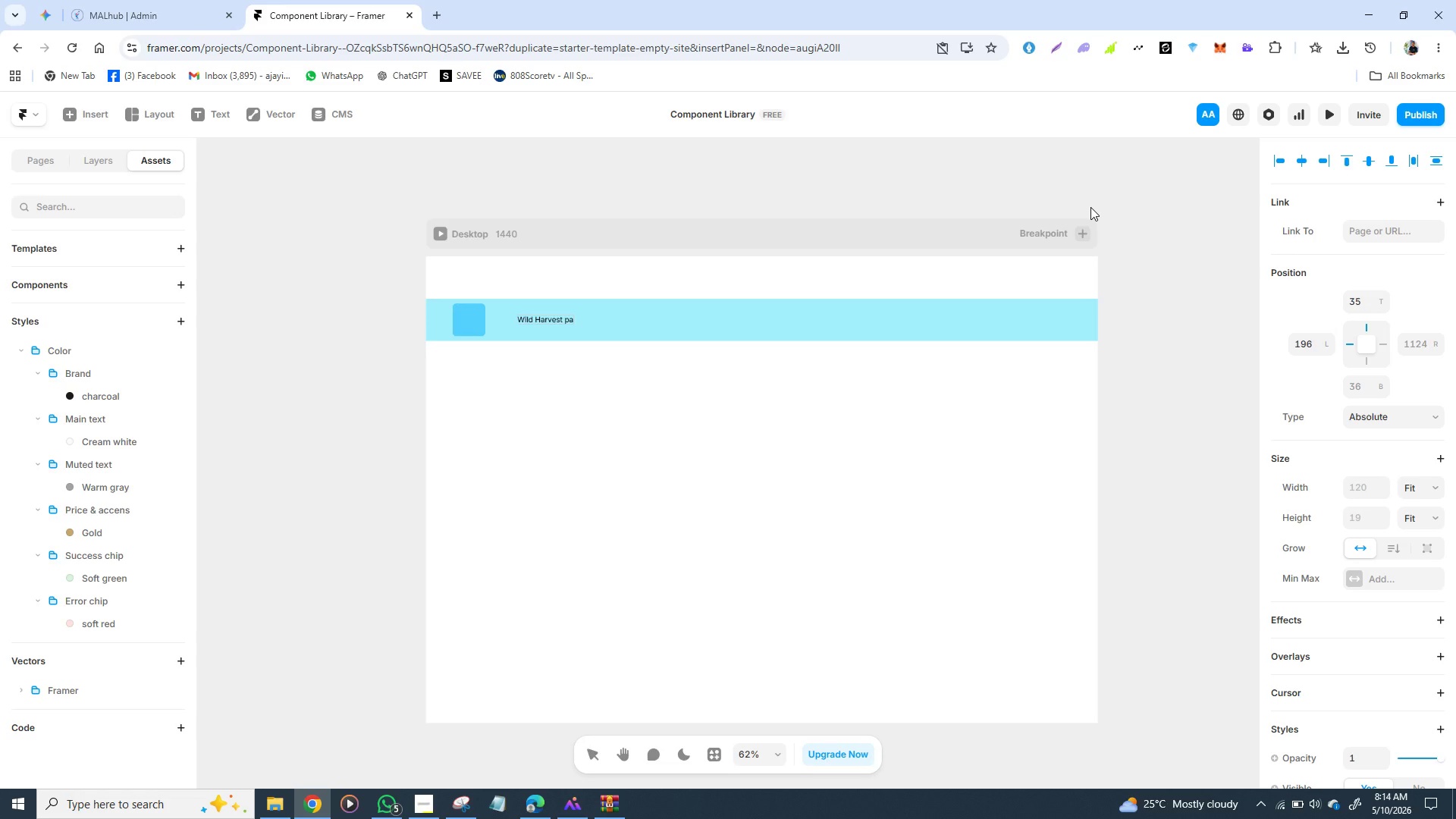 
key(A)
 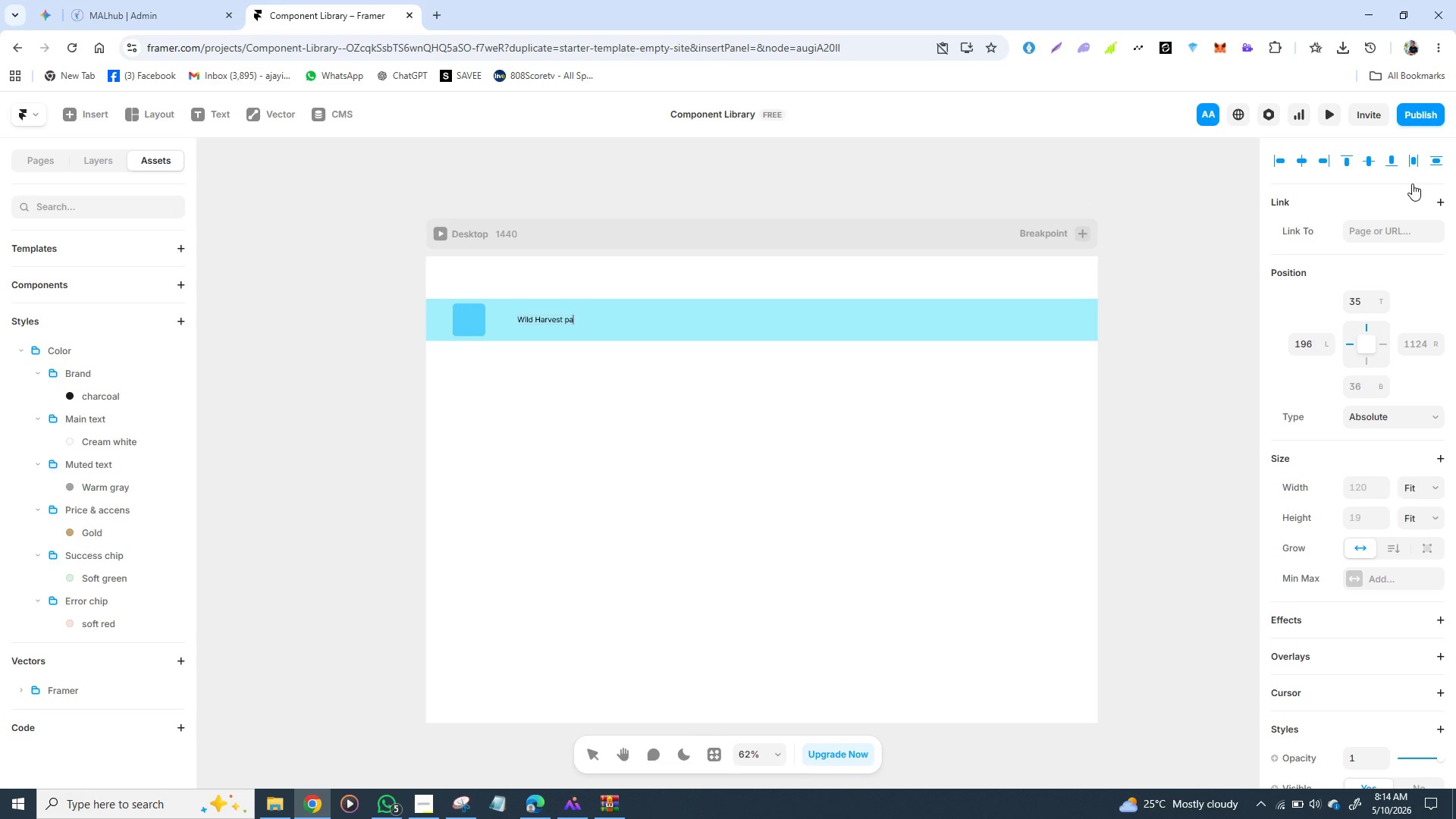 
key(Backspace)
type(nty)
key(Backspace)
type(ry )
 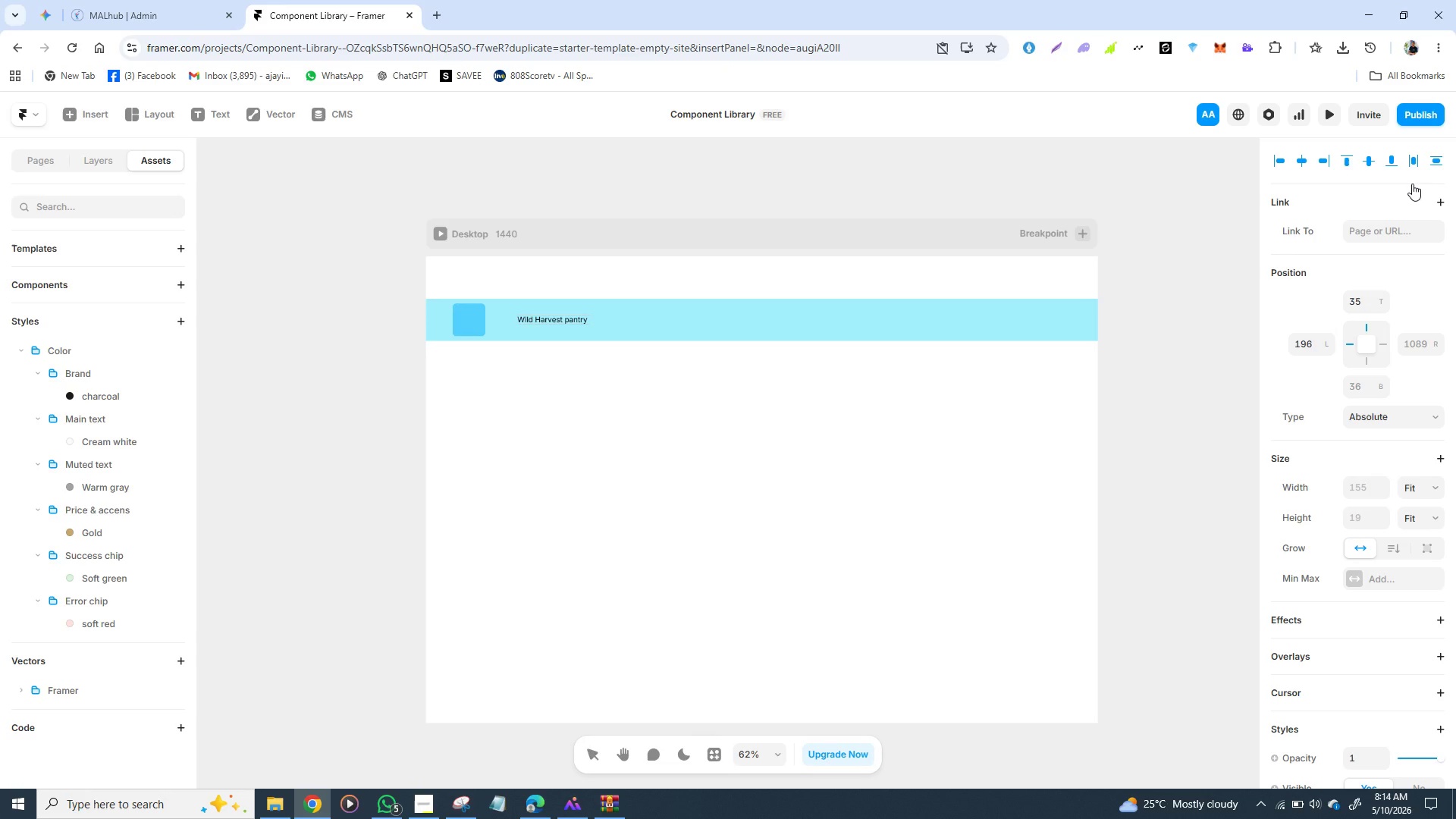 
type(Bp)
key(Backspace)
type(ox )
 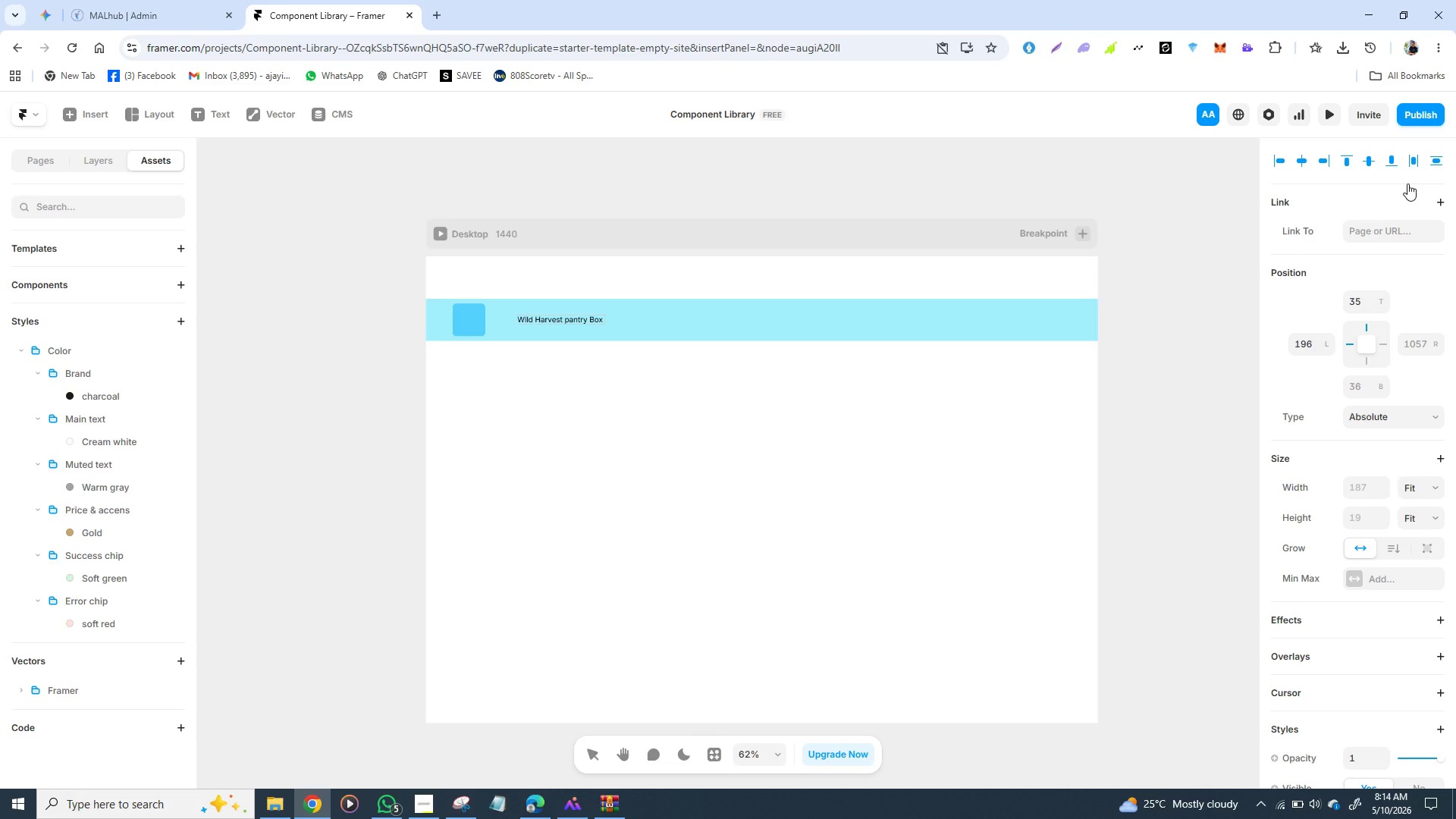 
wait(15.05)
 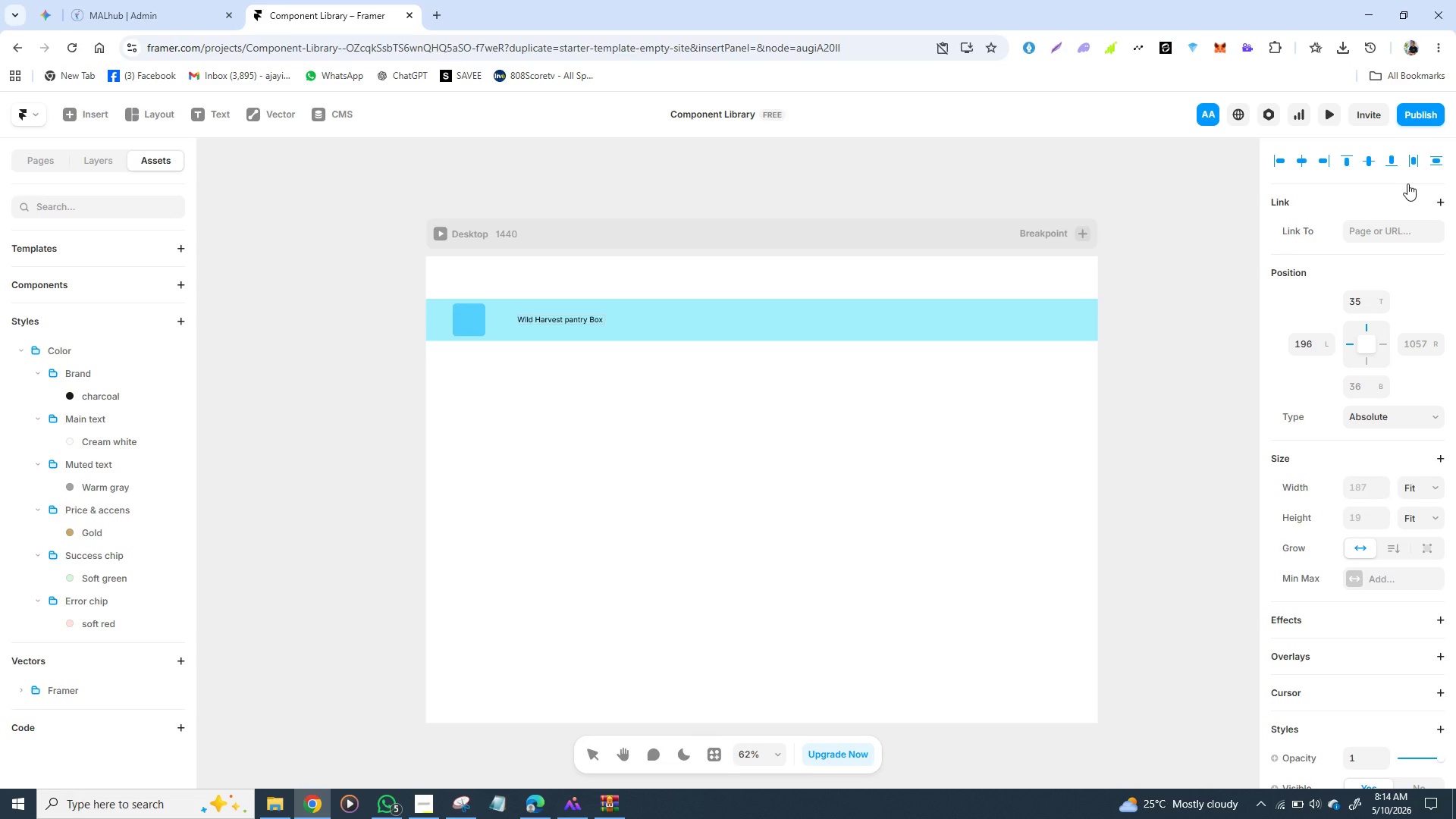 
key(Control+ControlLeft)
 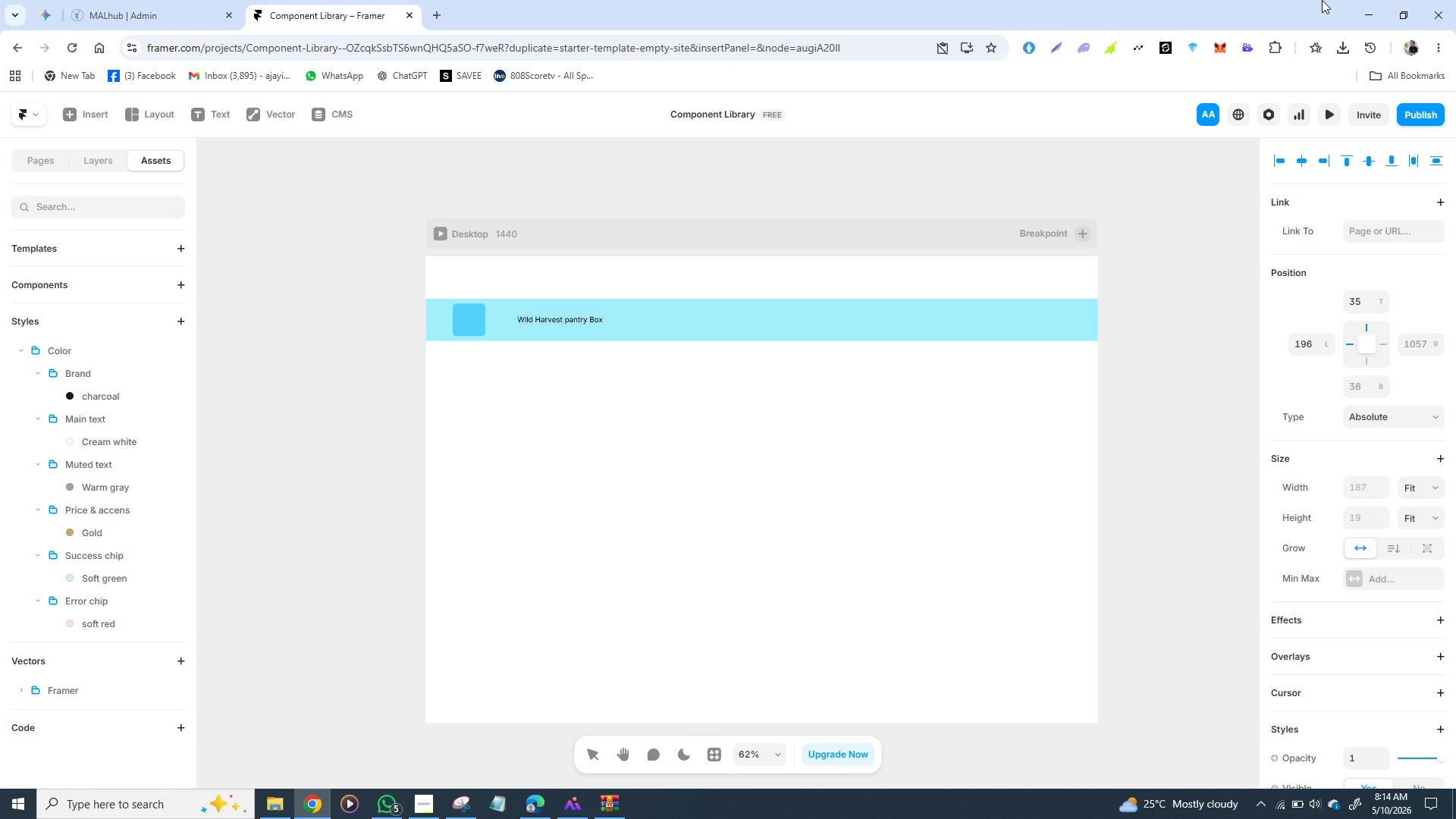 
key(Control+ControlLeft)
 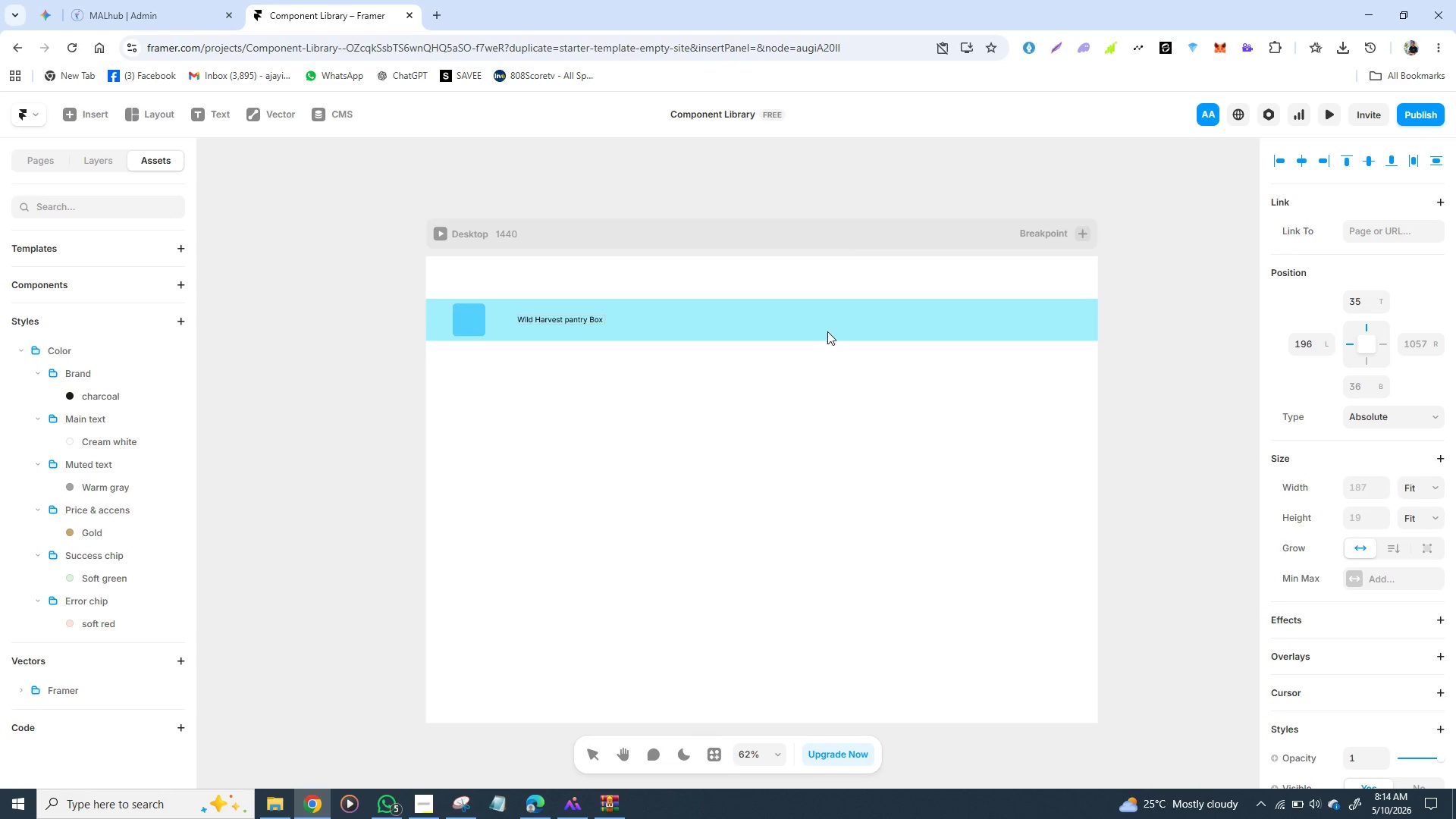 
scroll: coordinate [1322, 0], scroll_direction: up, amount: 6.0
 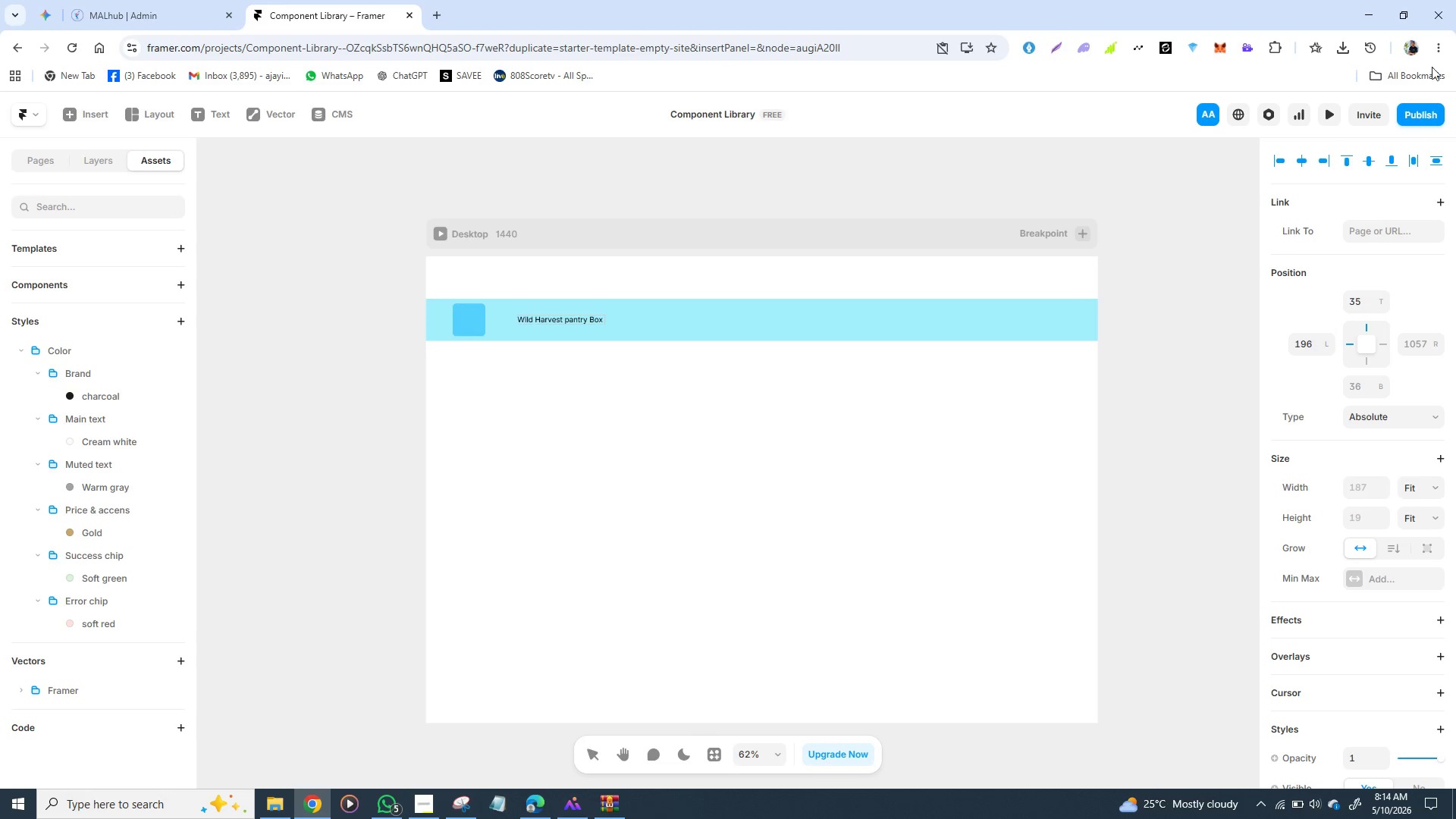 
left_click([817, 400])
 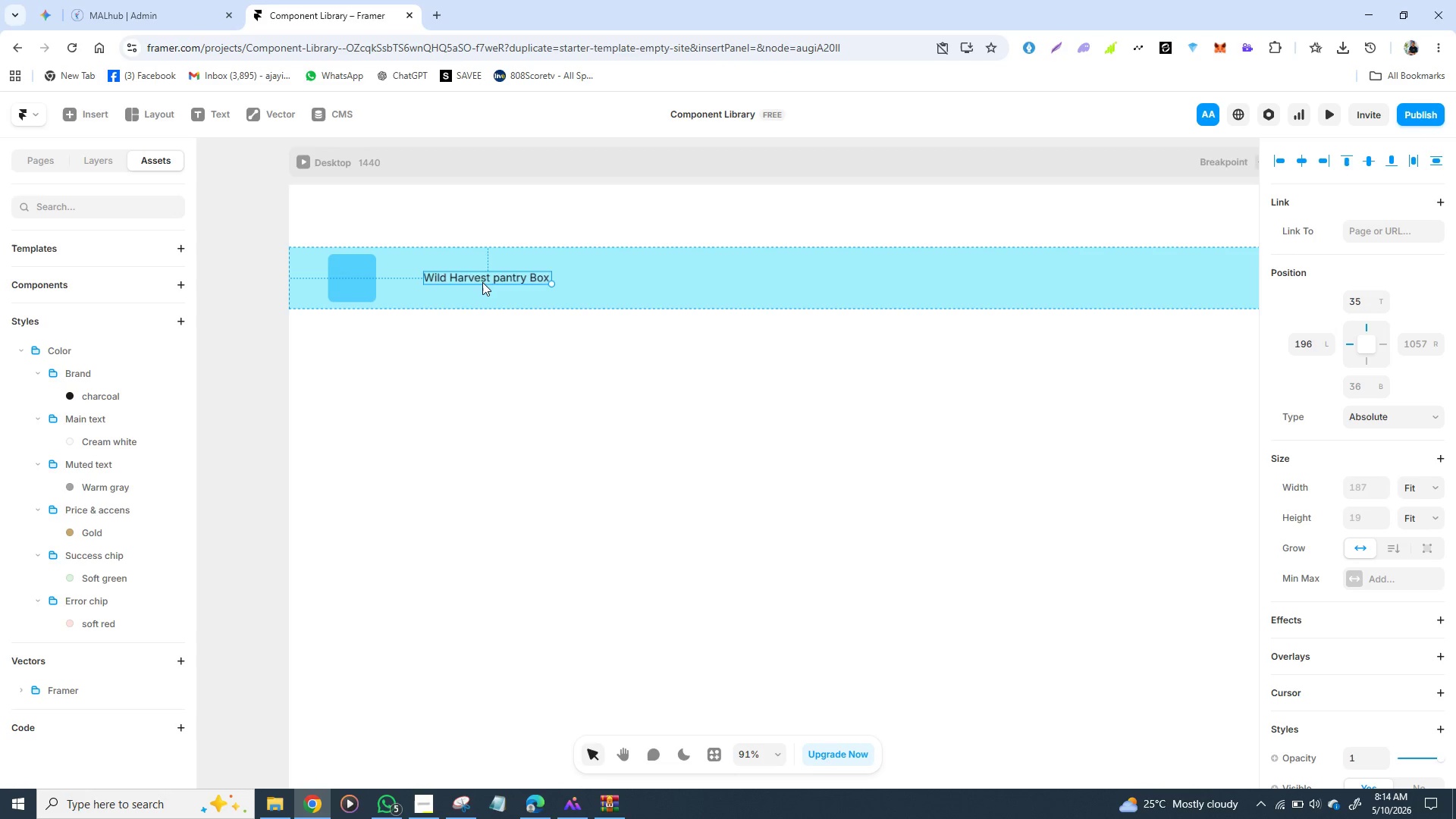 
left_click_drag(start_coordinate=[482, 276], to_coordinate=[475, 264])
 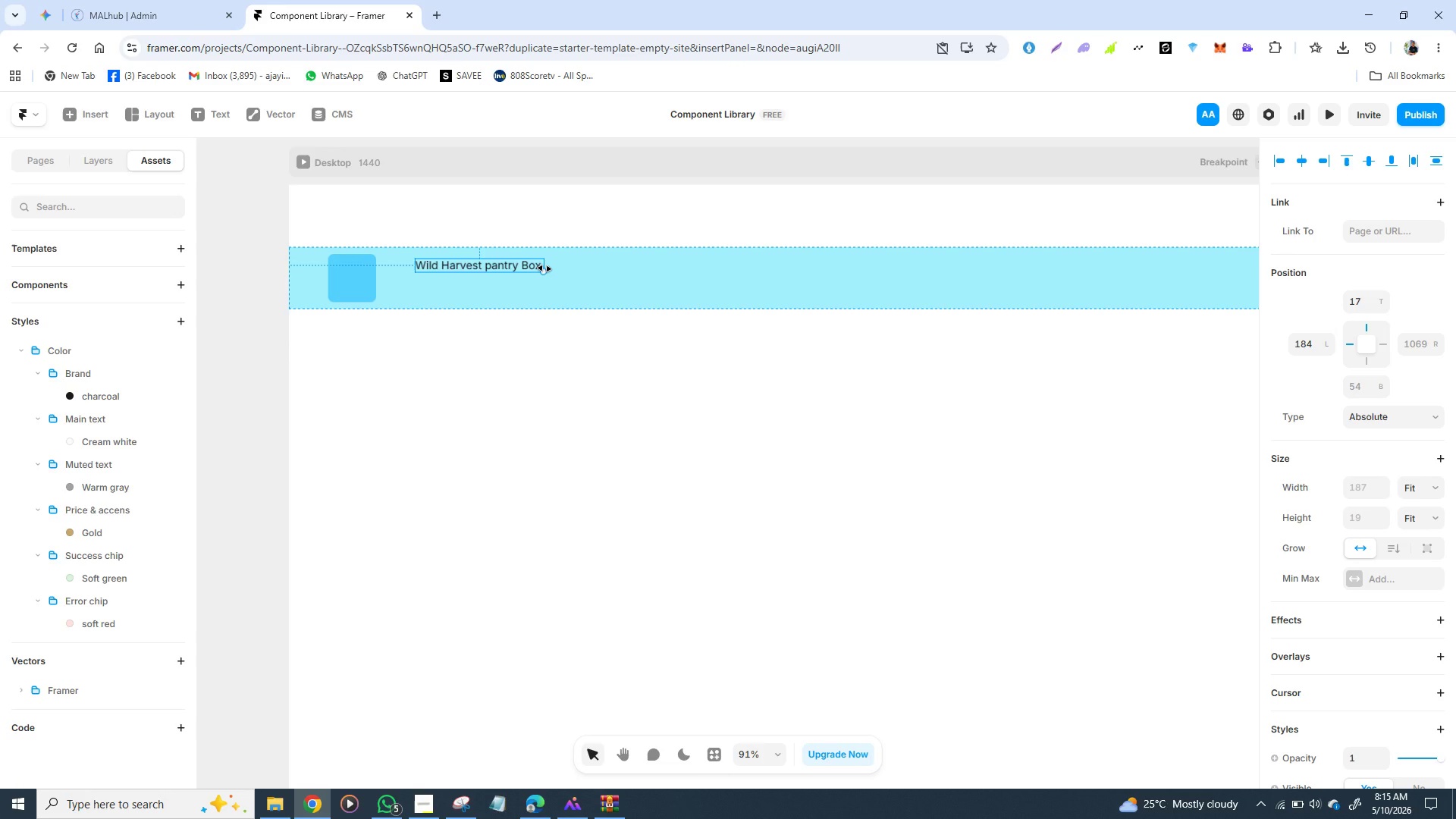 
wait(22.31)
 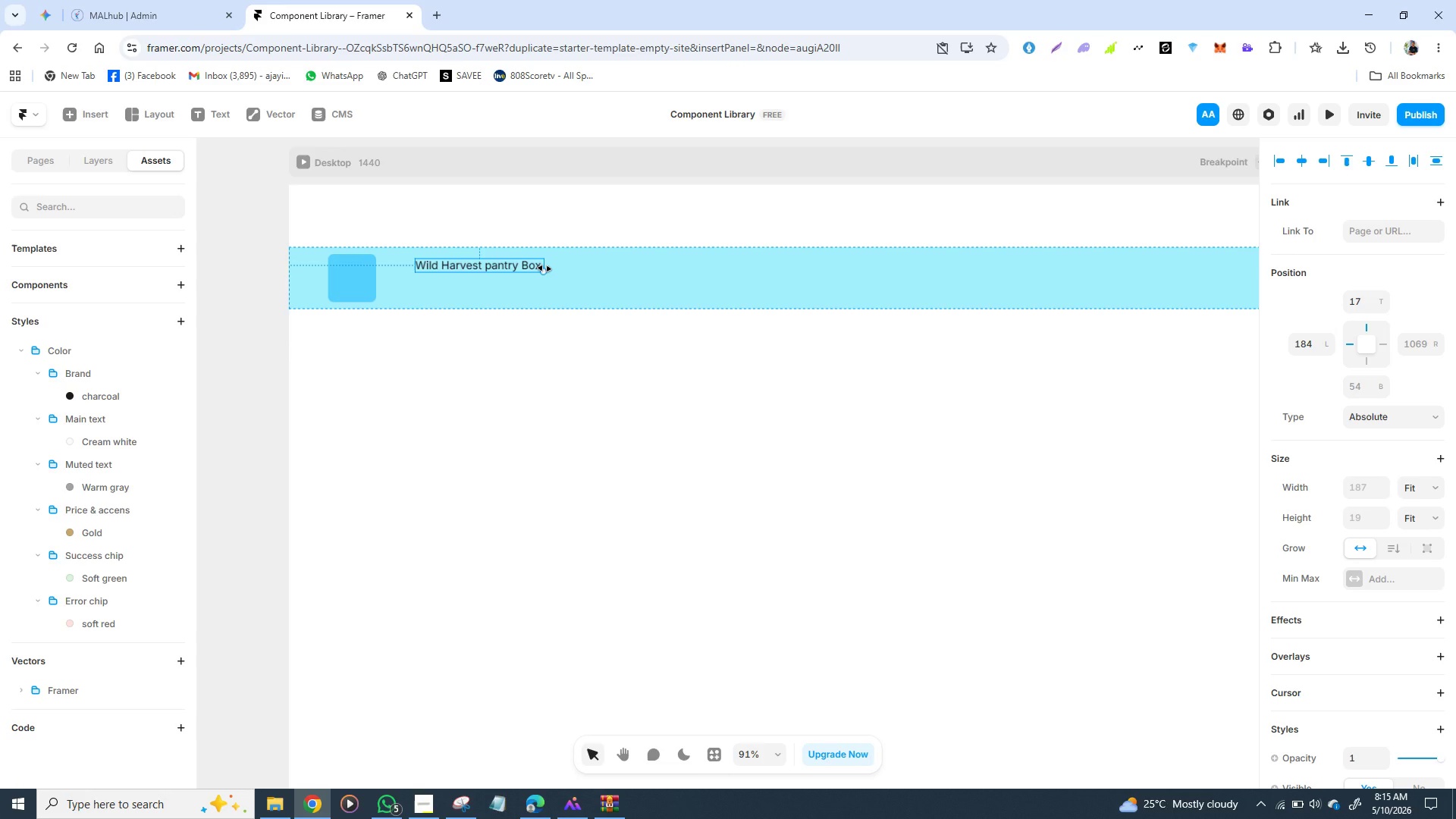 
left_click([960, 306])
 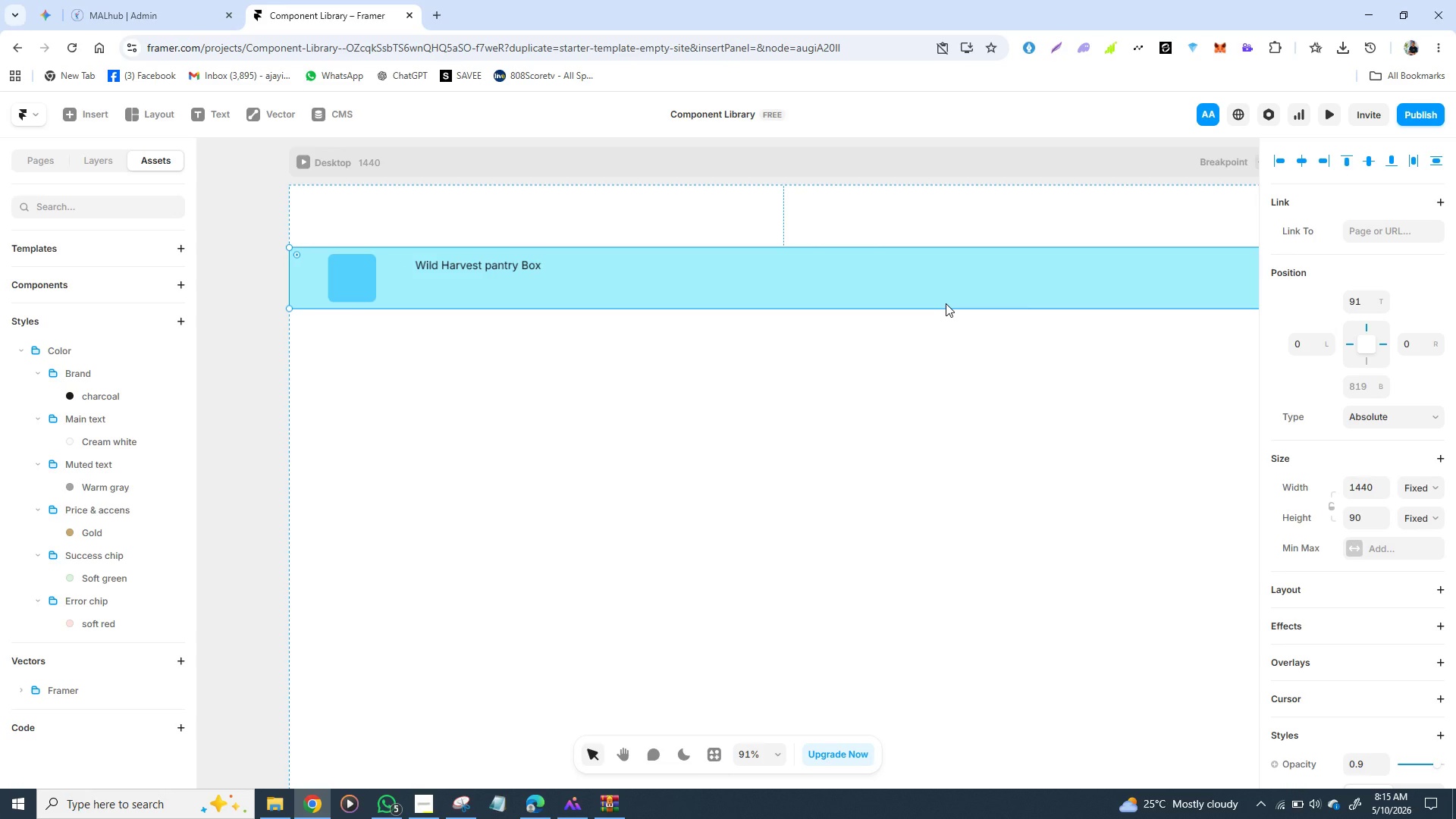 
wait(11.48)
 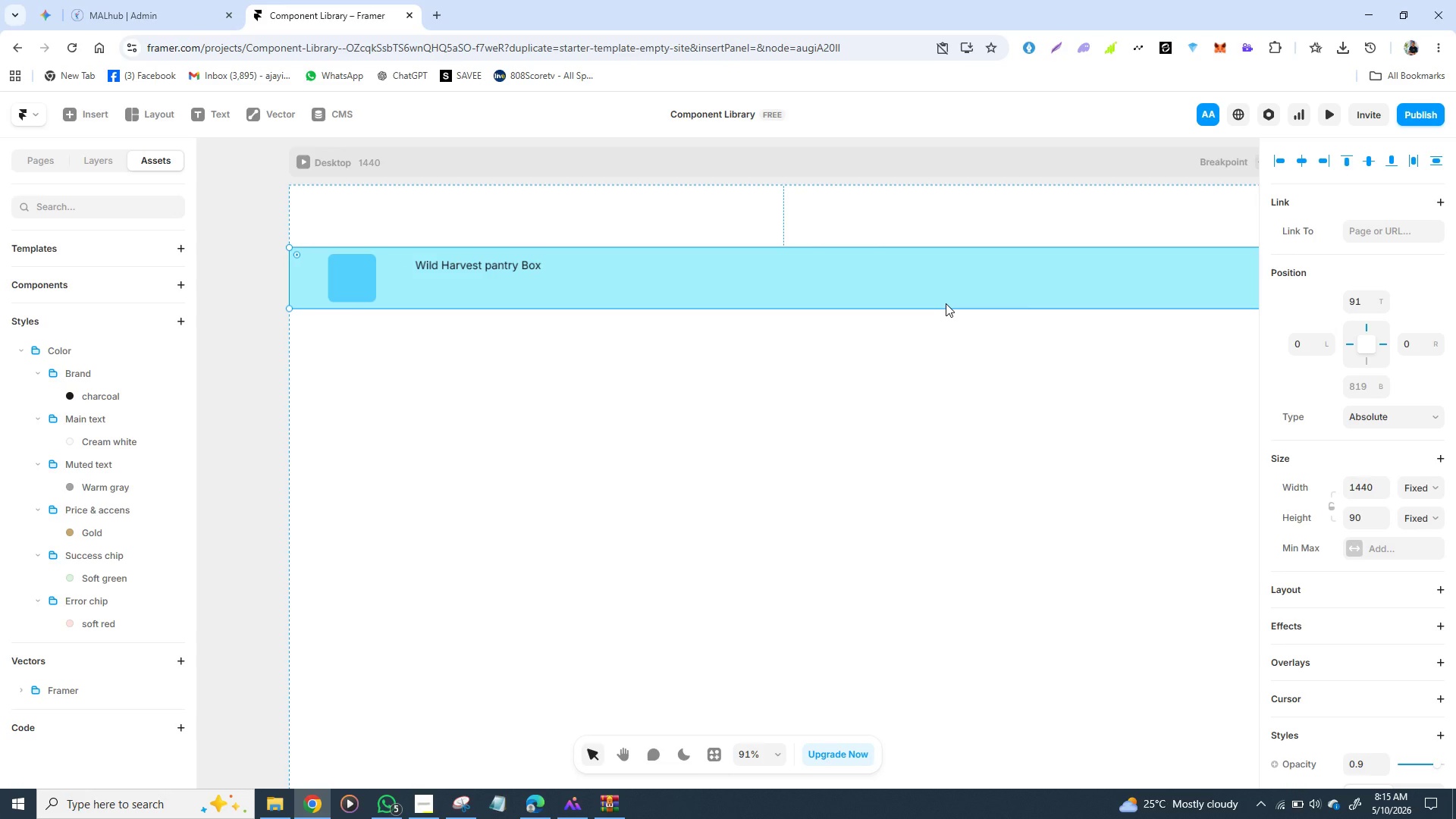 
left_click([491, 268])
 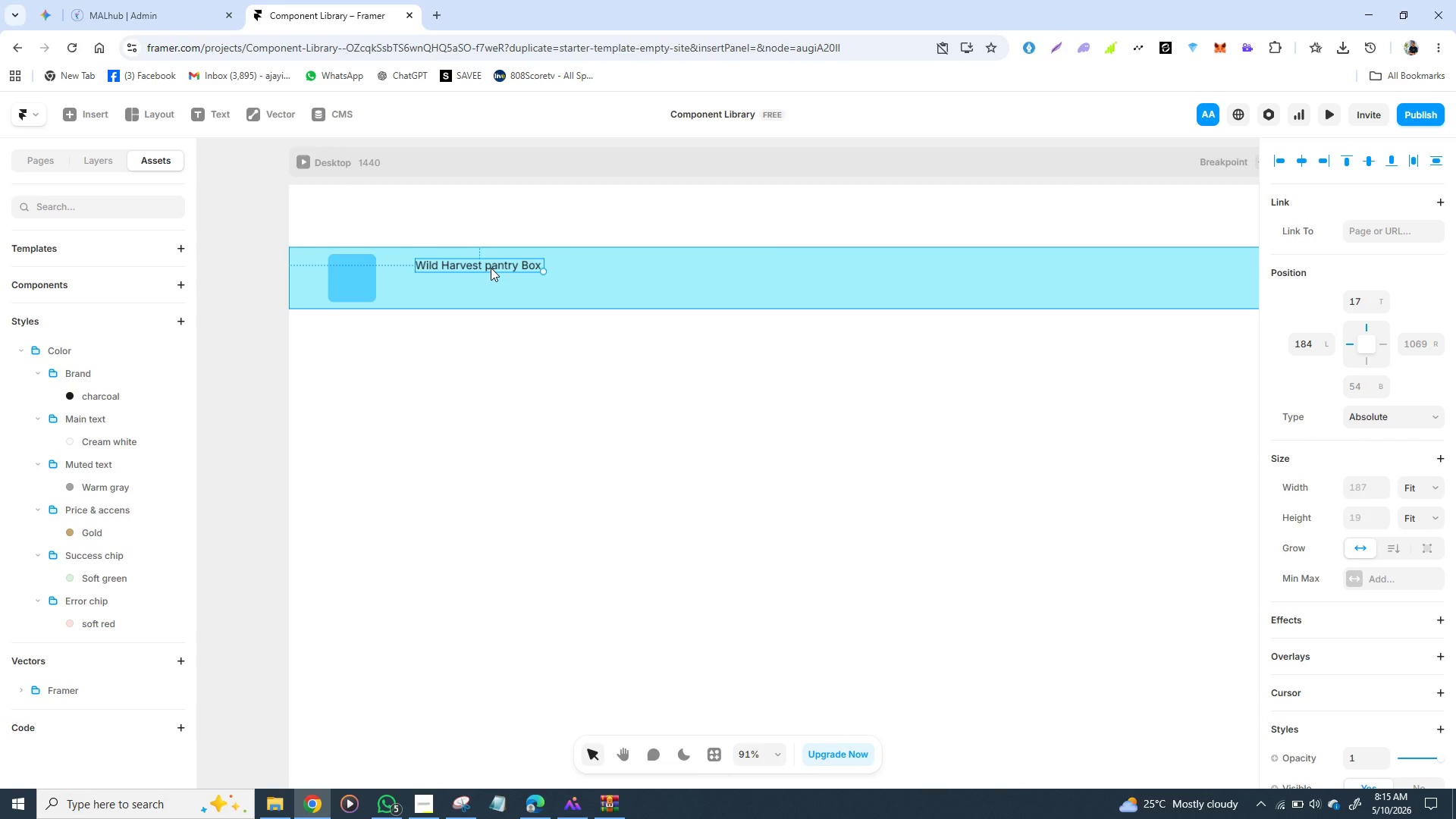 
key(Control+D)
 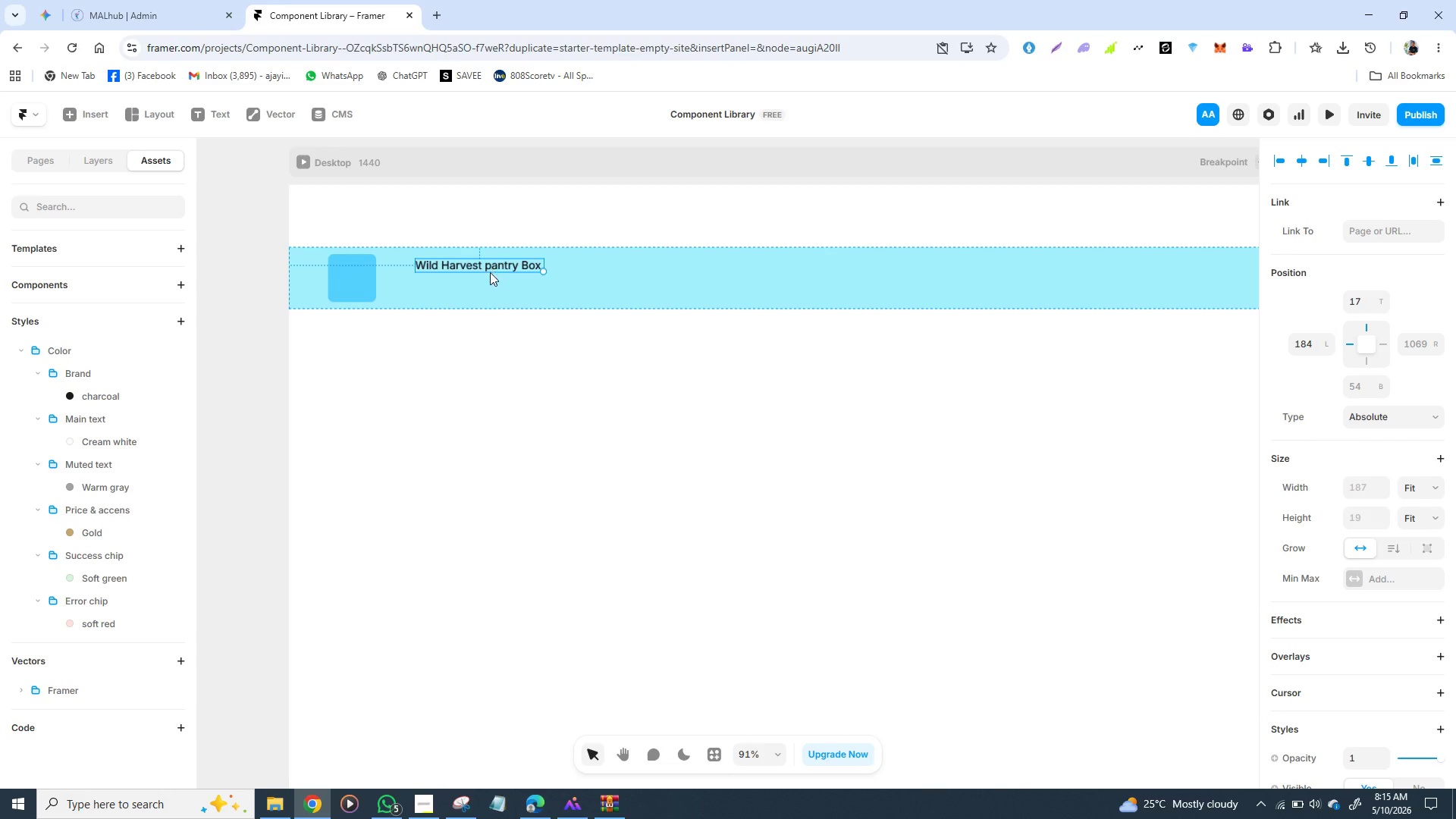 
left_click_drag(start_coordinate=[491, 268], to_coordinate=[488, 291])
 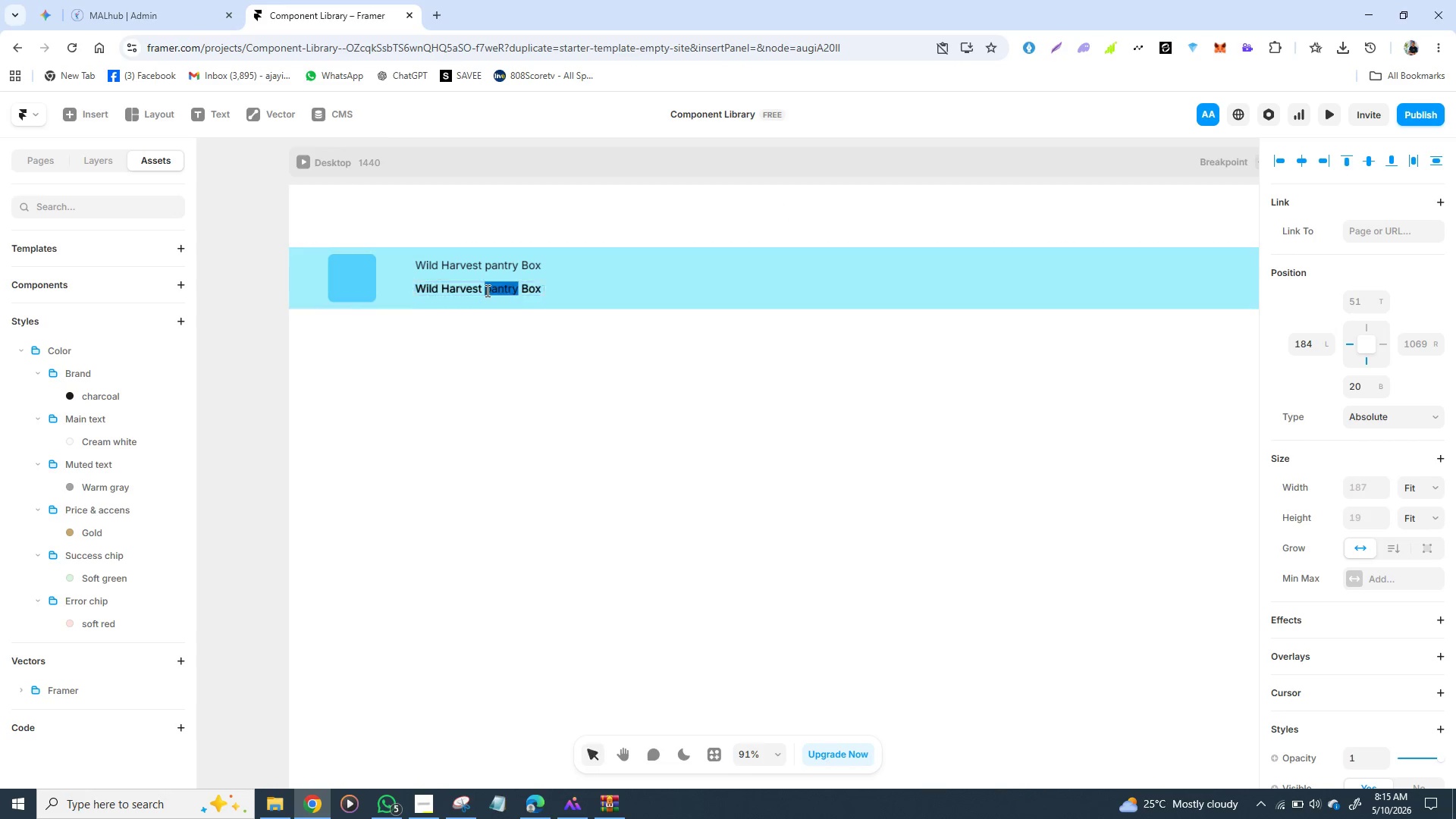 
double_click([486, 290])
 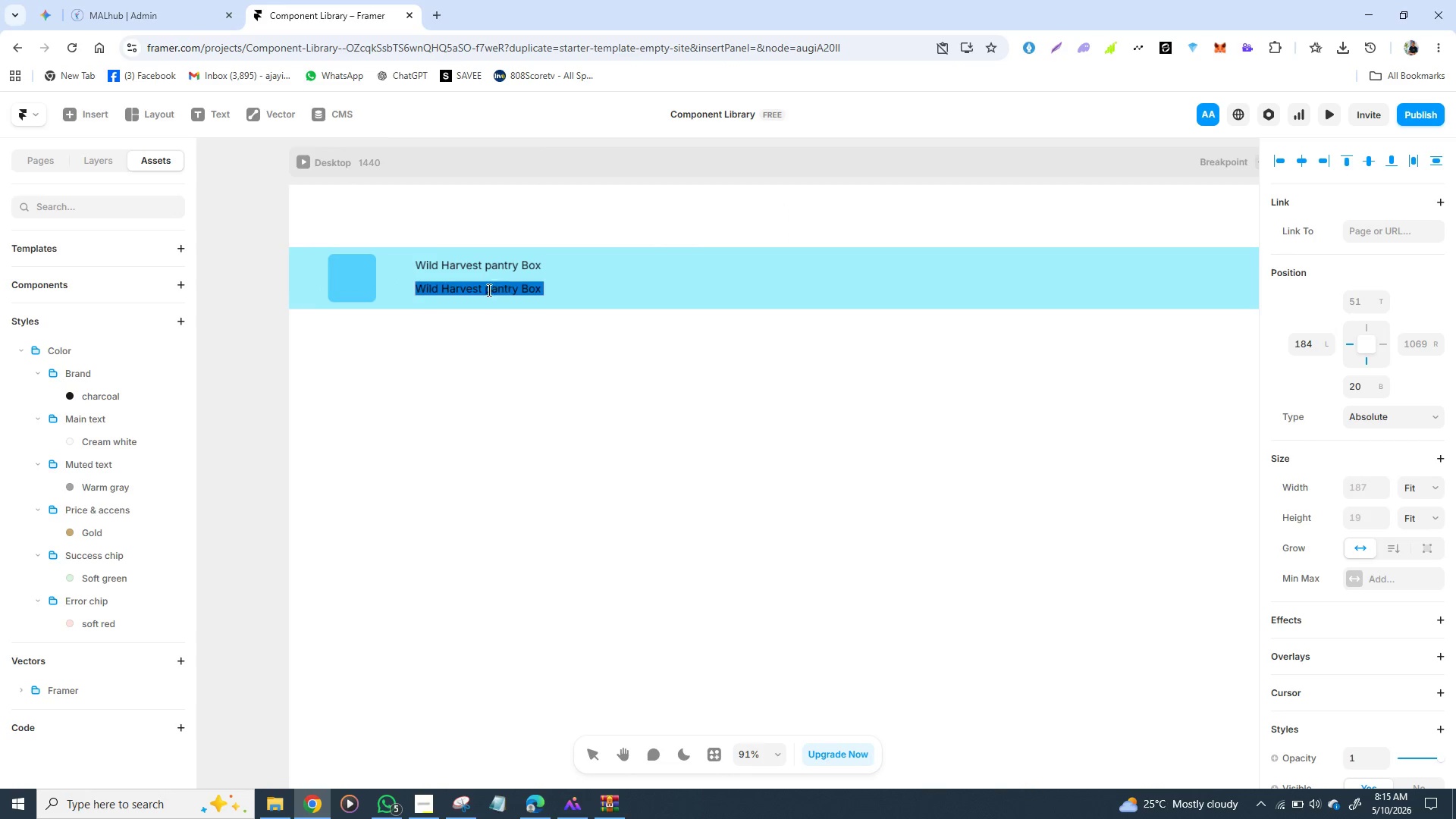 
triple_click([486, 290])
 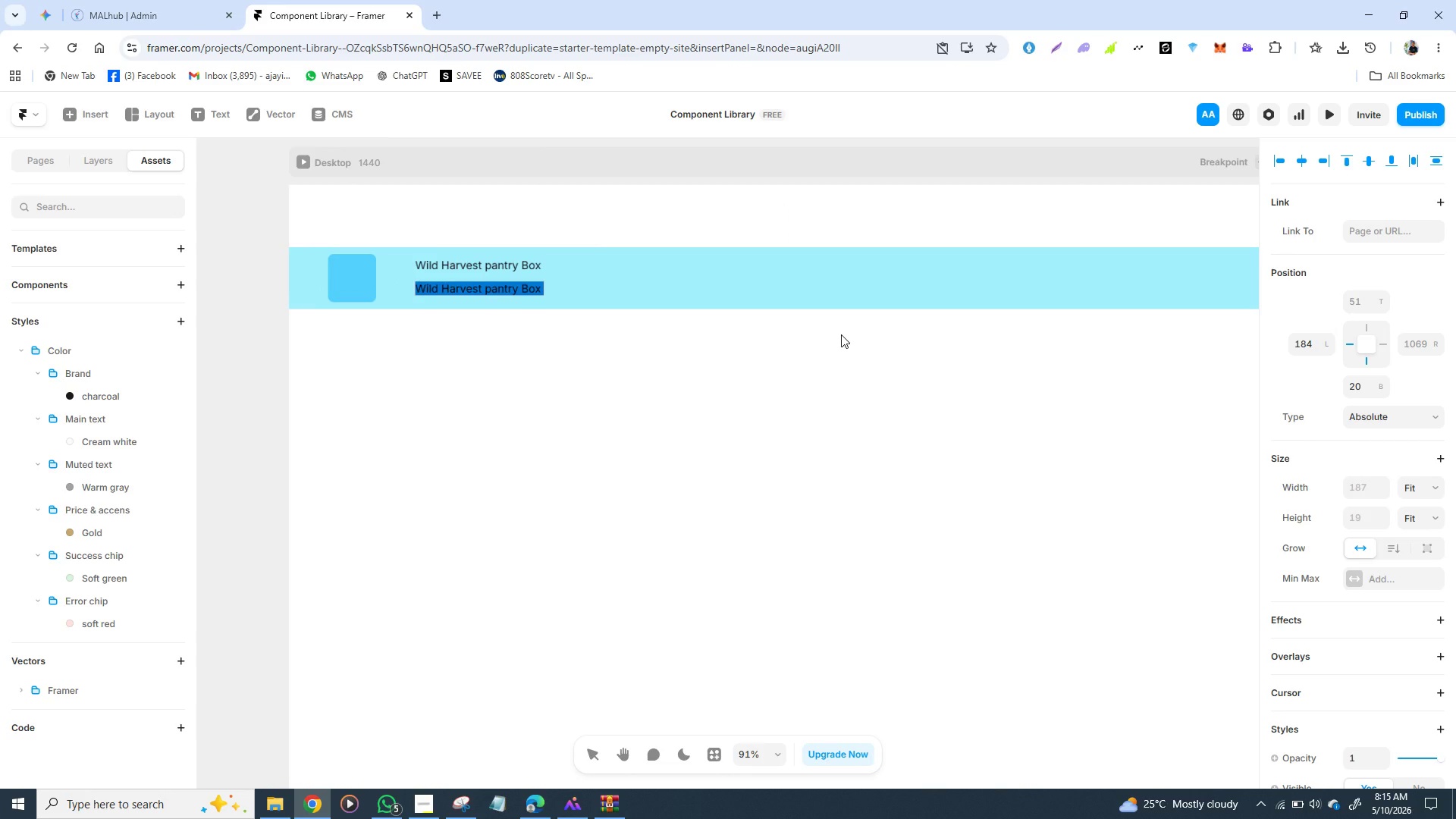 
type(Monthy)
key(Backspace)
type(ly  )
key(Backspace)
key(Backspace)
type( )
 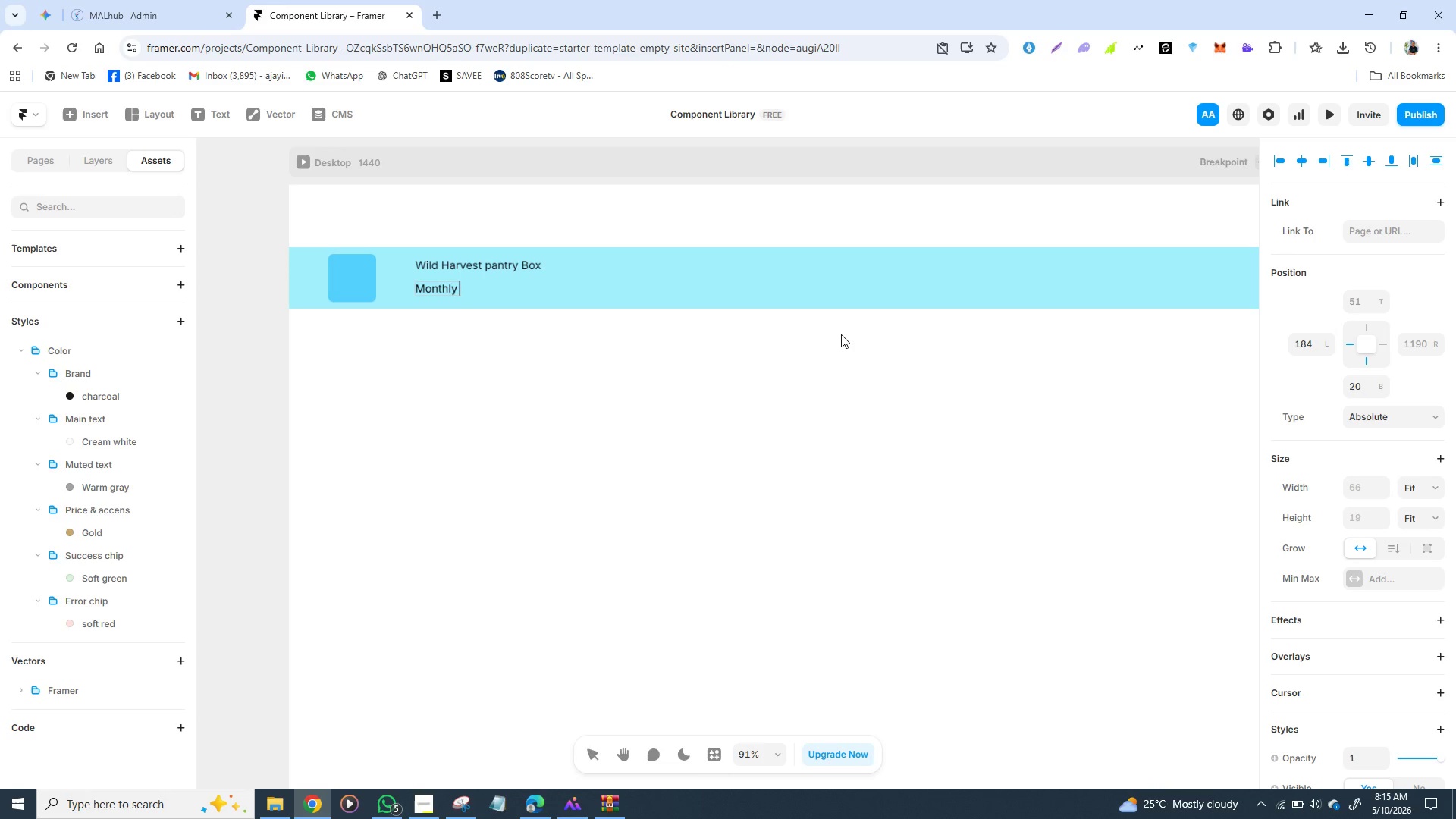 
type(sub)
 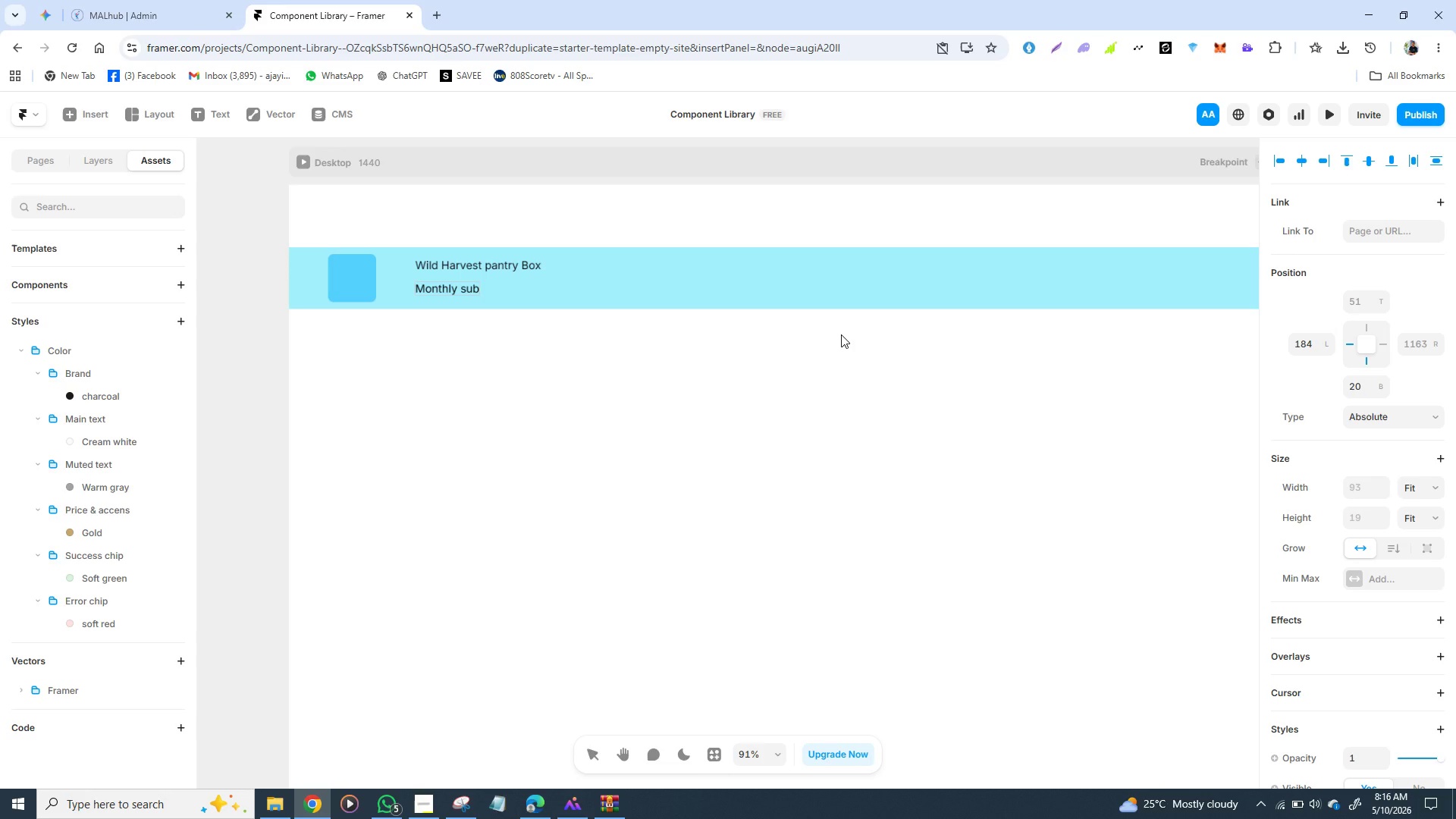 
type(scripton)
key(Backspace)
key(Backspace)
type(ion )
 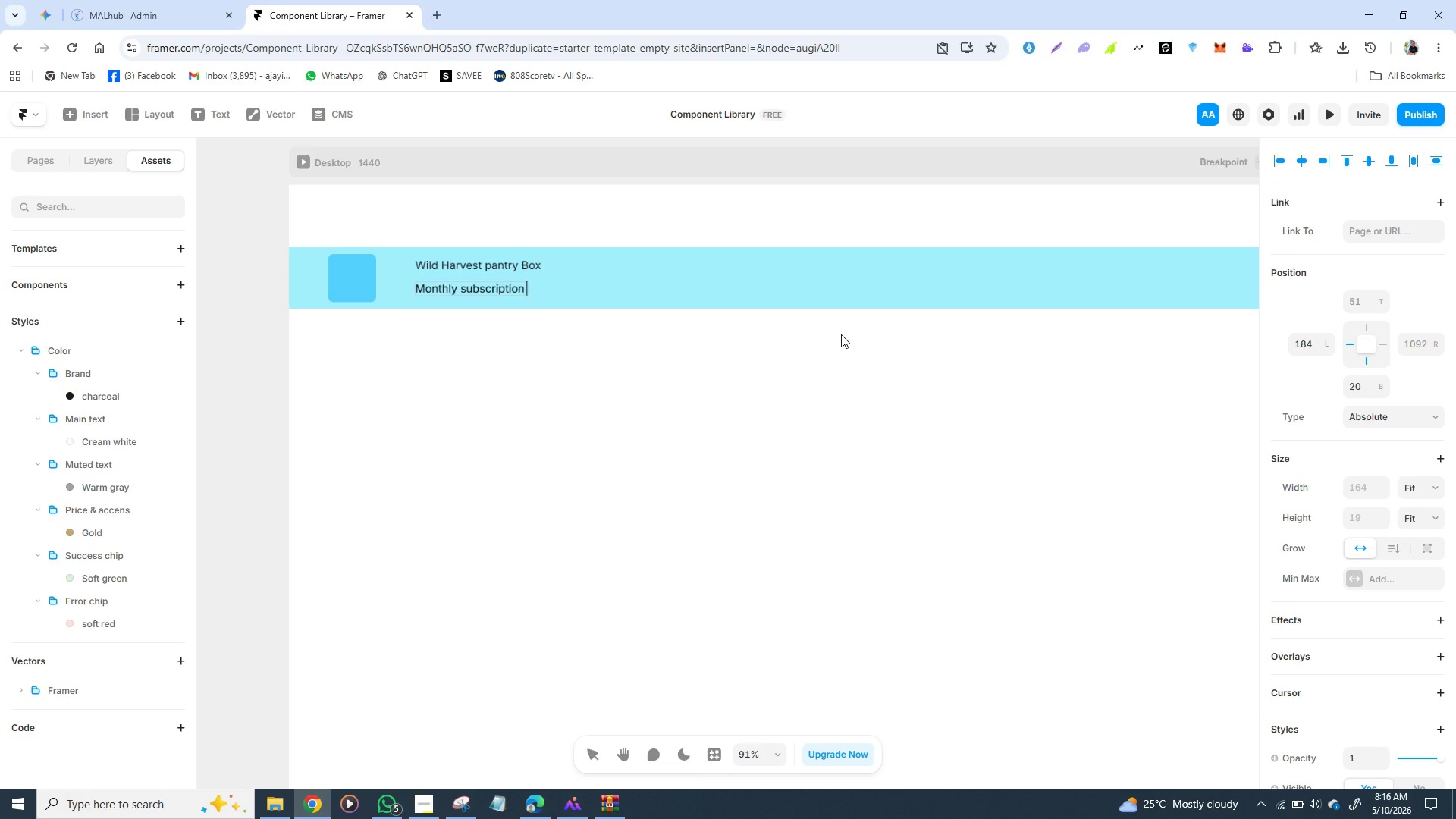 
wait(6.84)
 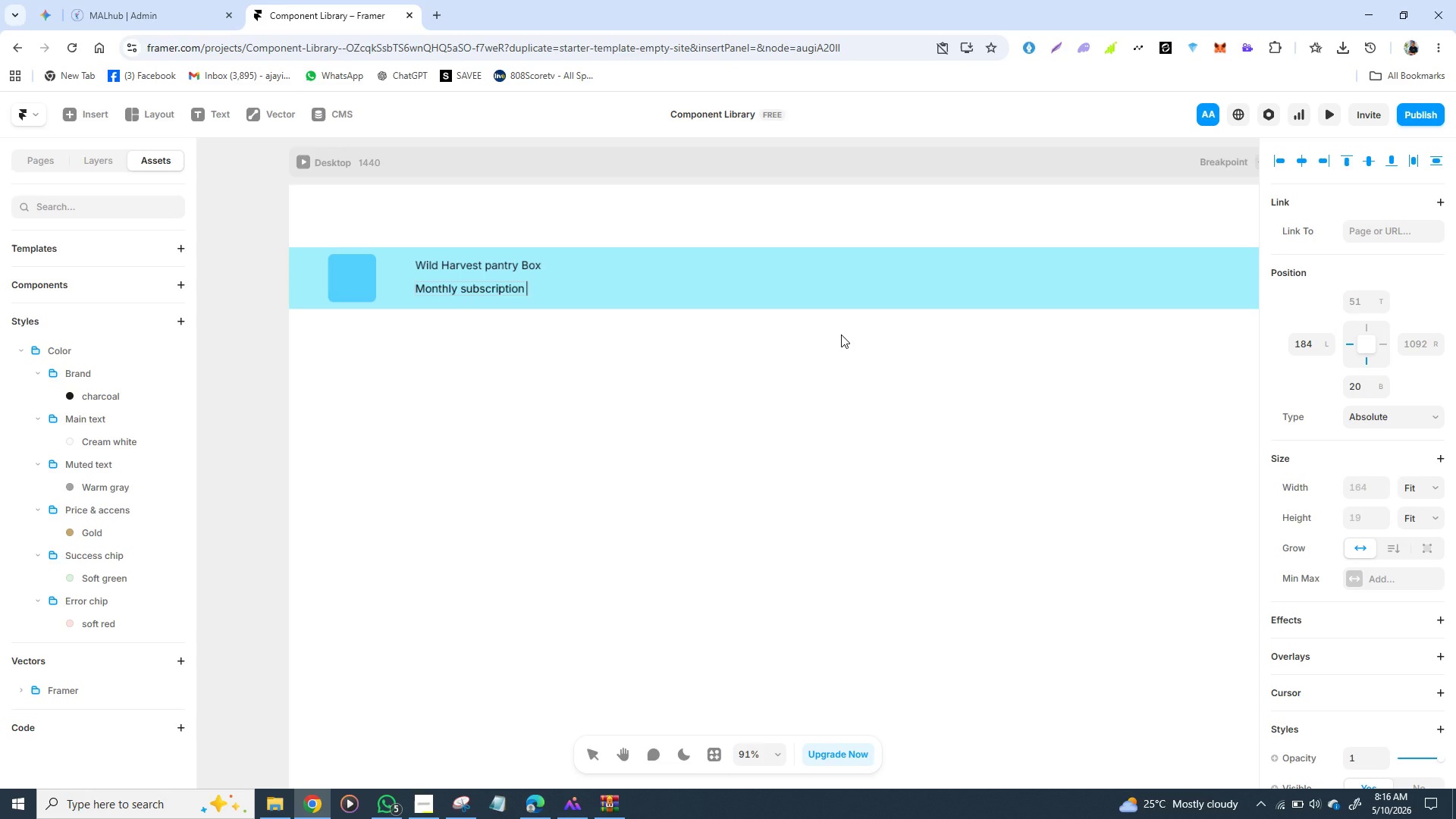 
key(Backspace)
 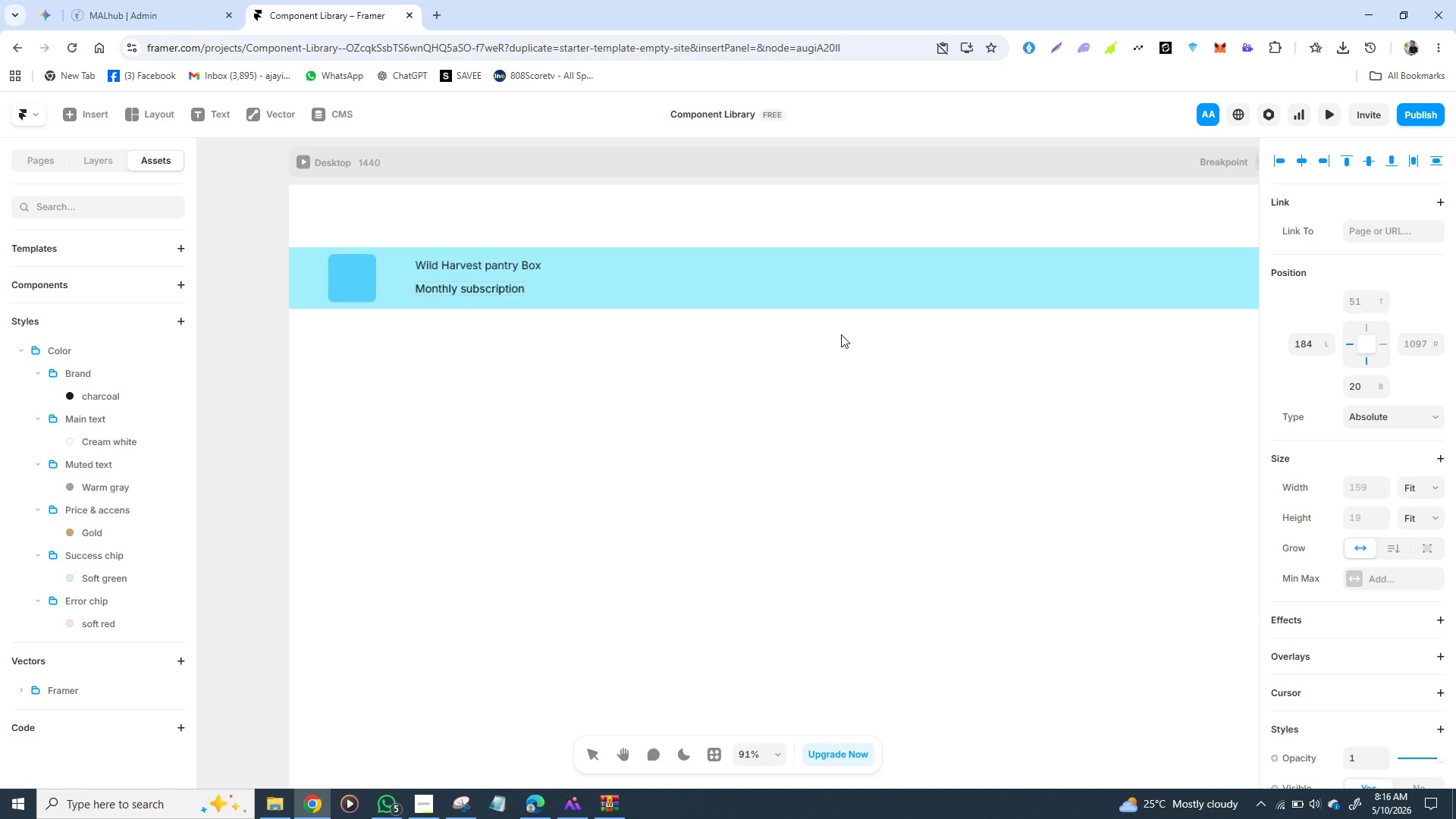 
key(Space)
 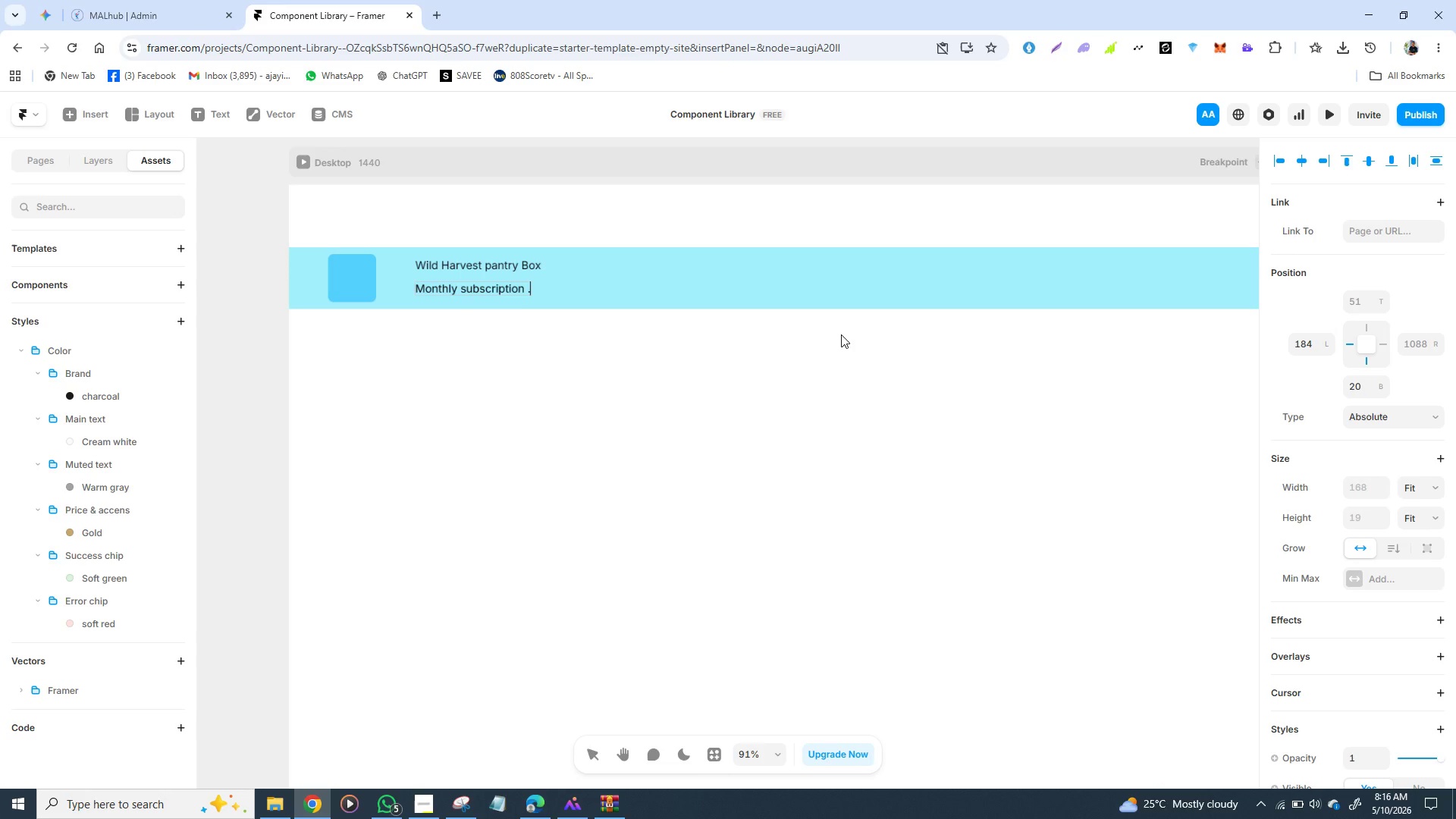 
key(Period)
 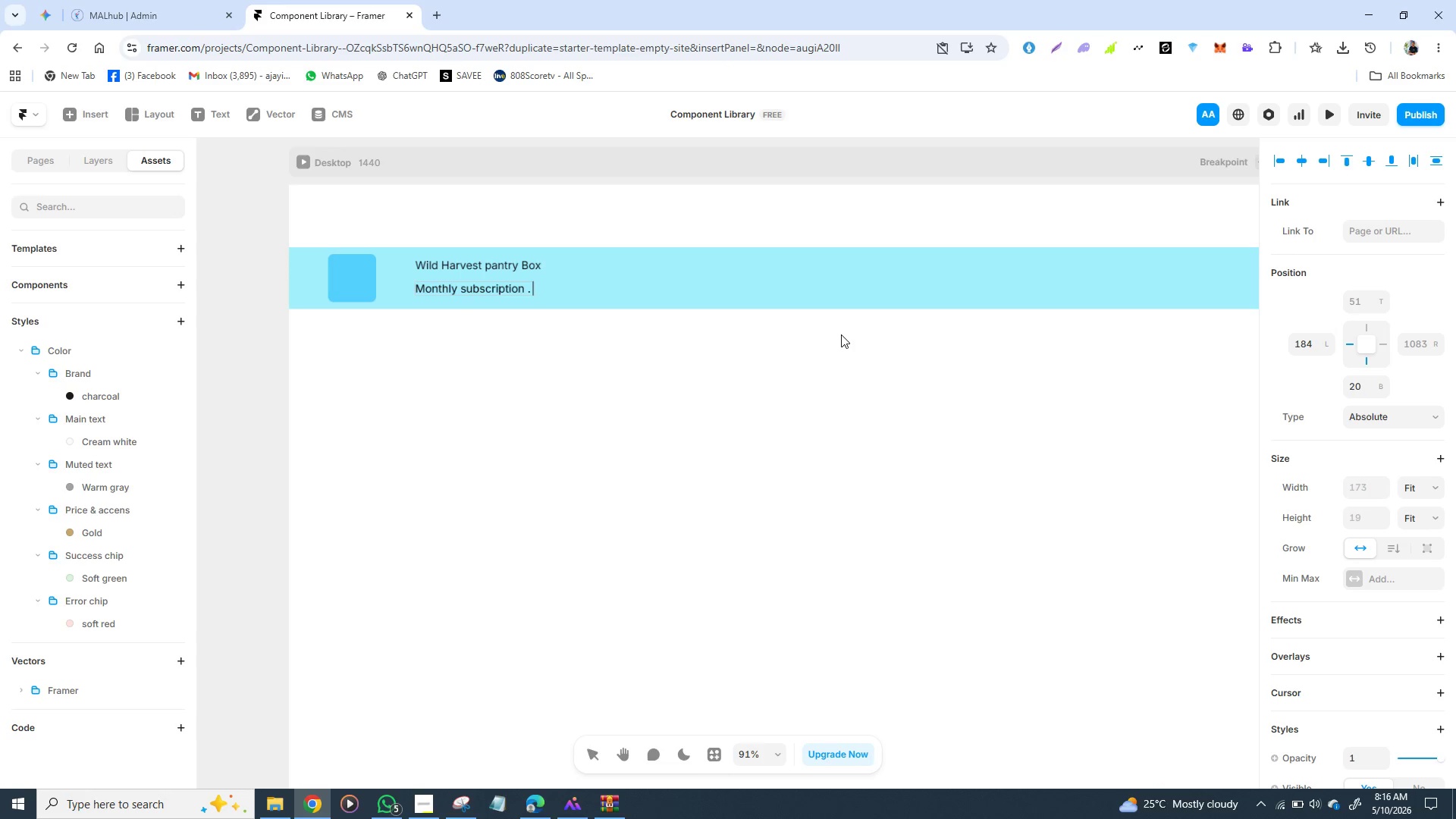 
key(Space)
 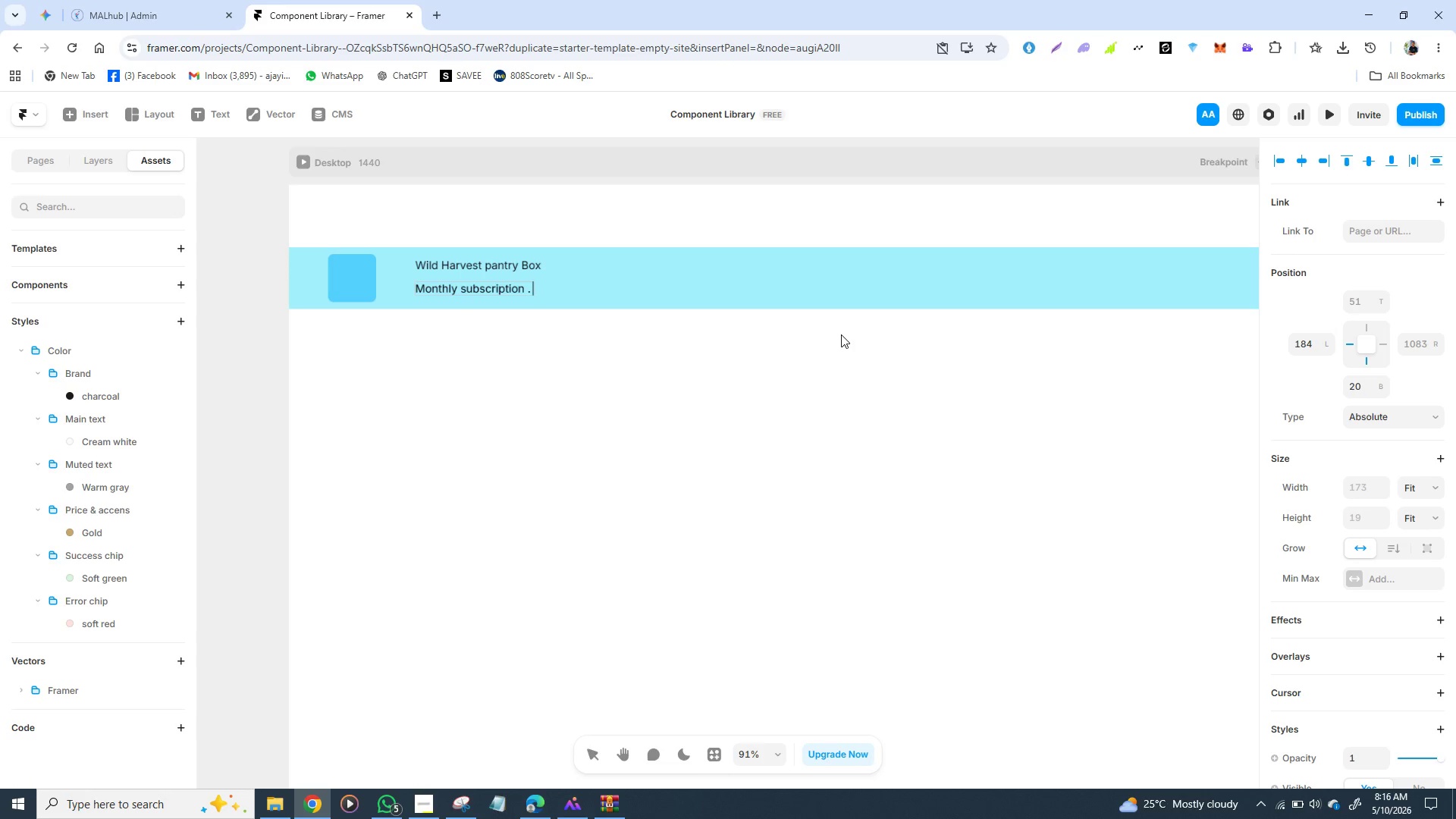 
type(sh)
key(Backspace)
key(Backspace)
type(Shi)
 